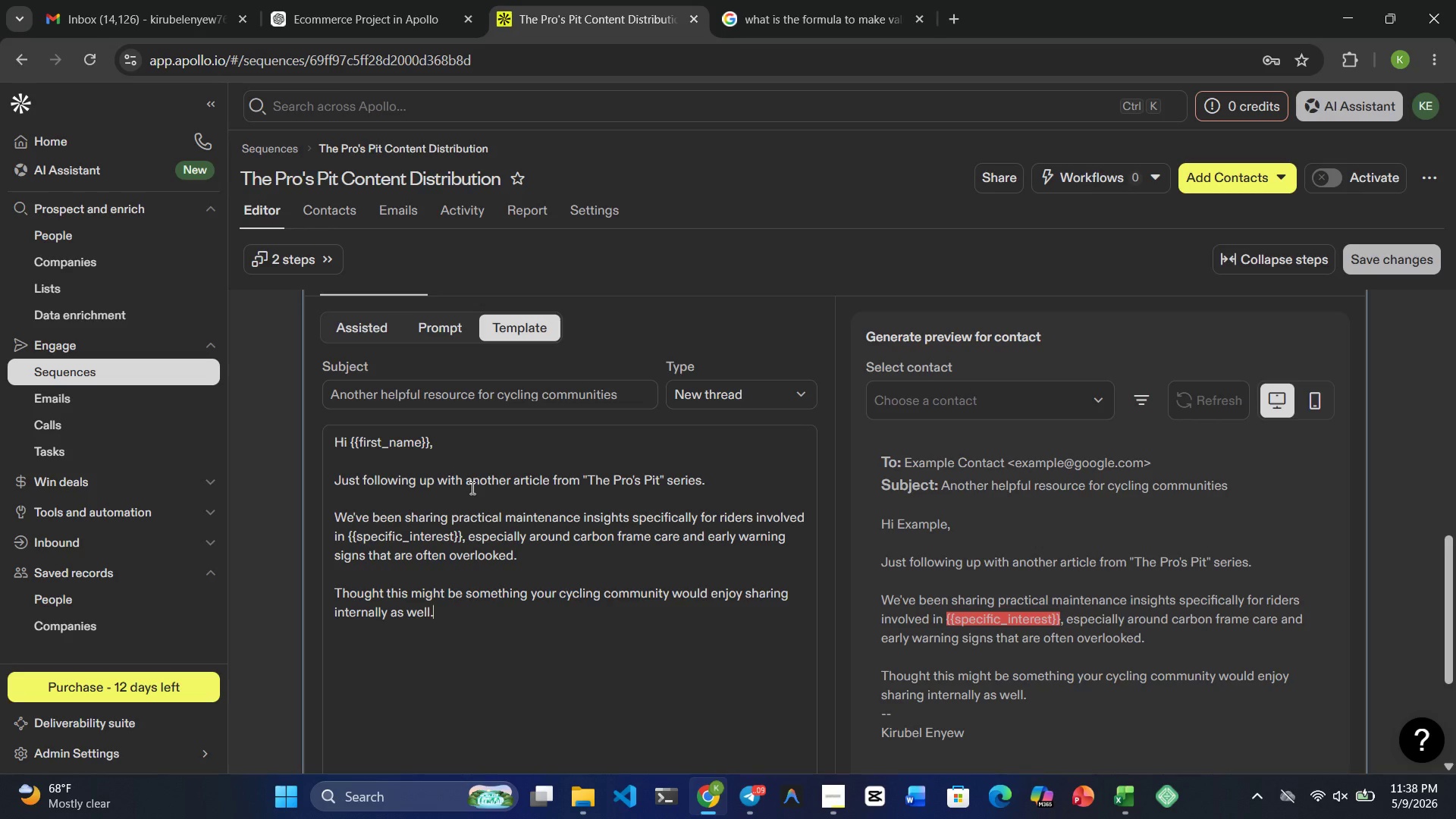 
wait(18.73)
 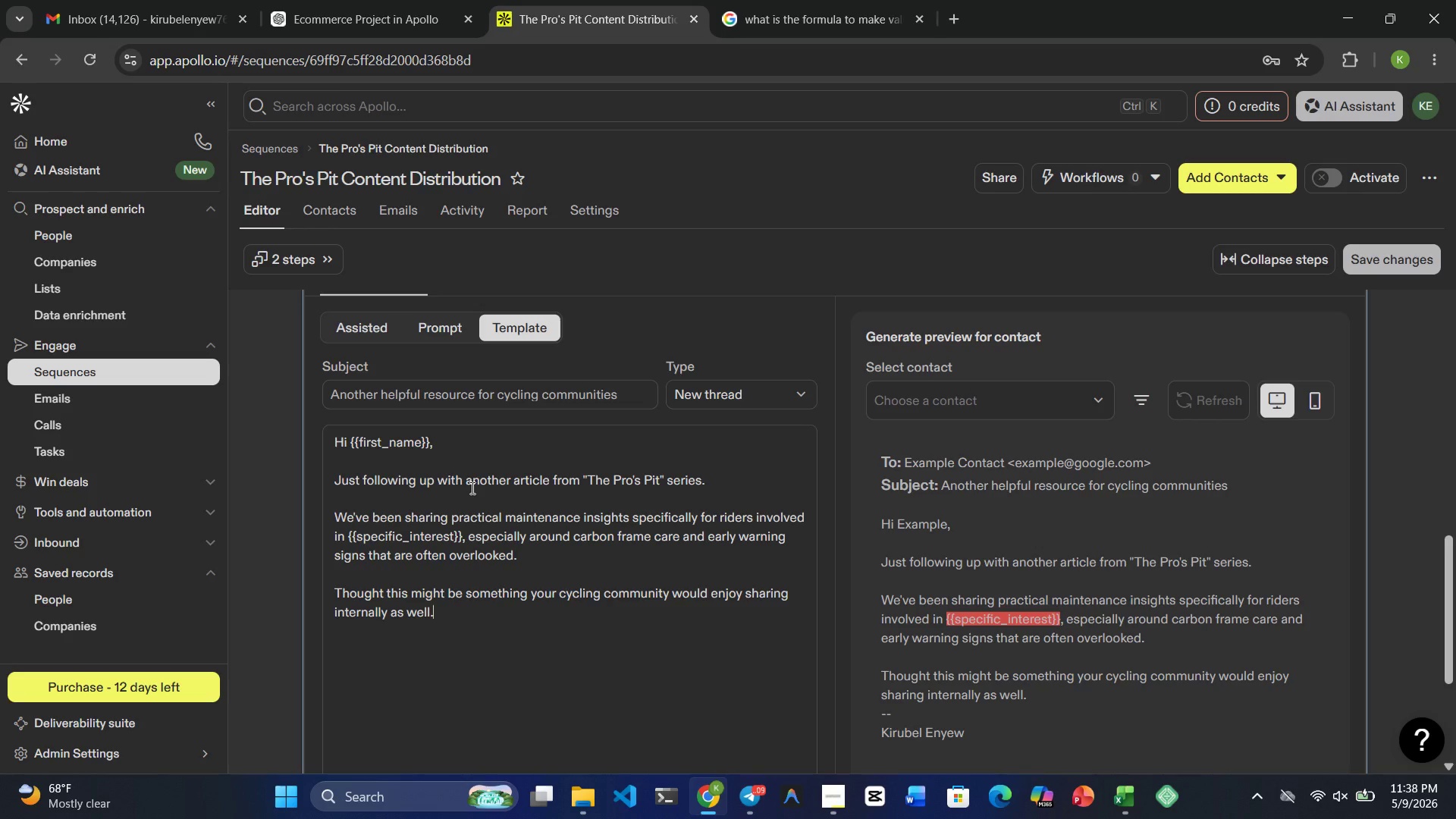 
key(Enter)
 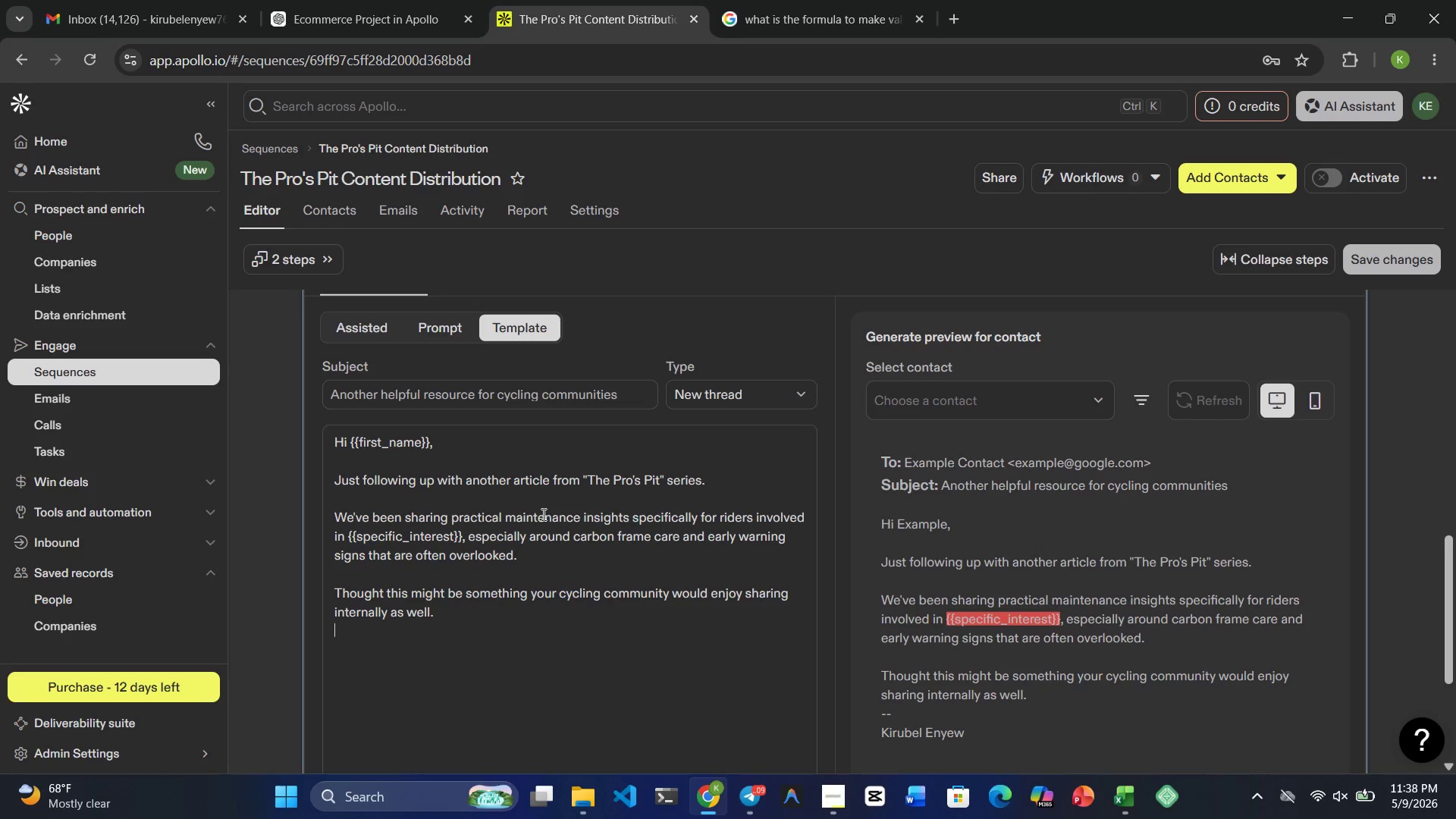 
key(Enter)
 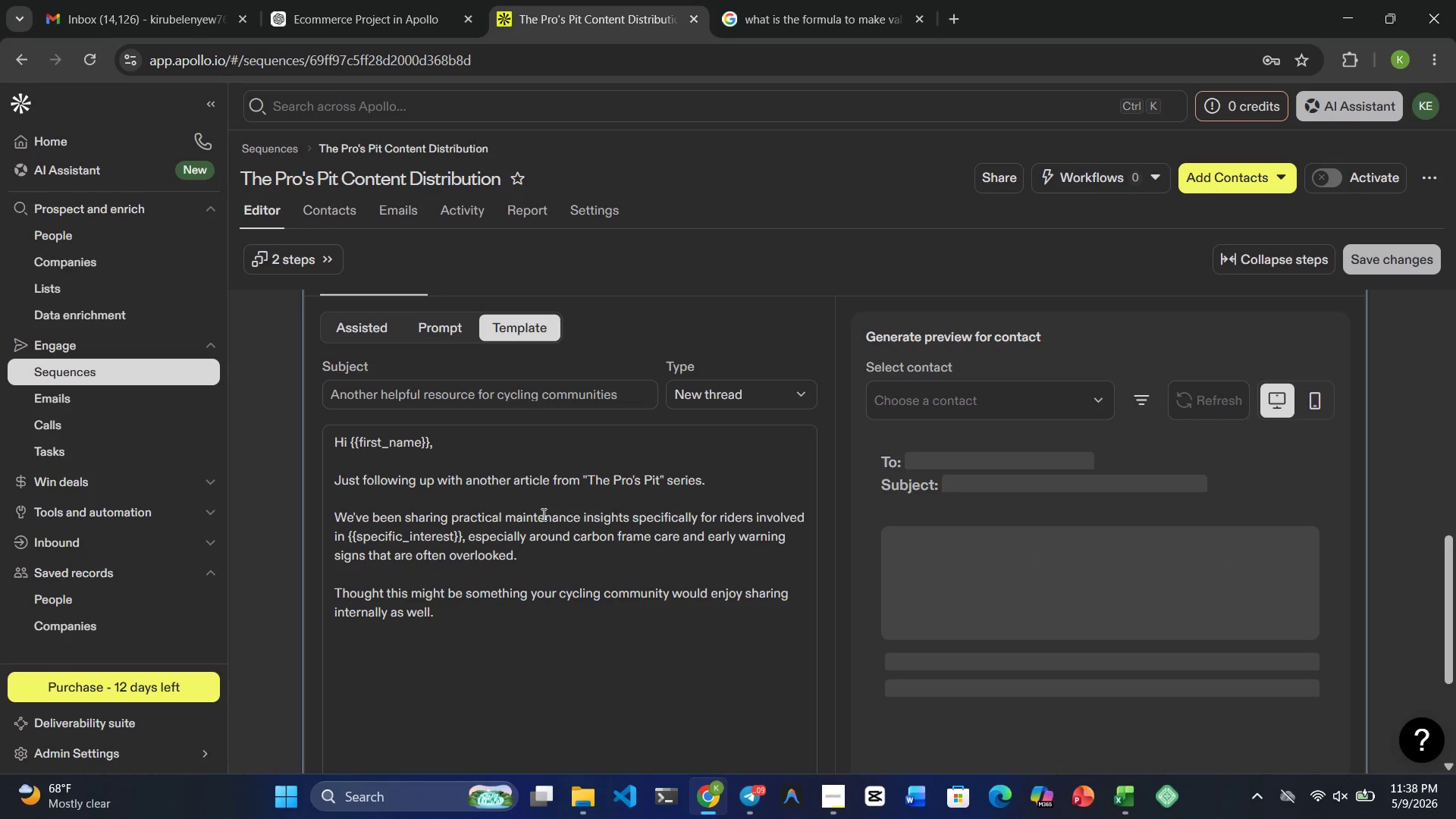 
key(Enter)
 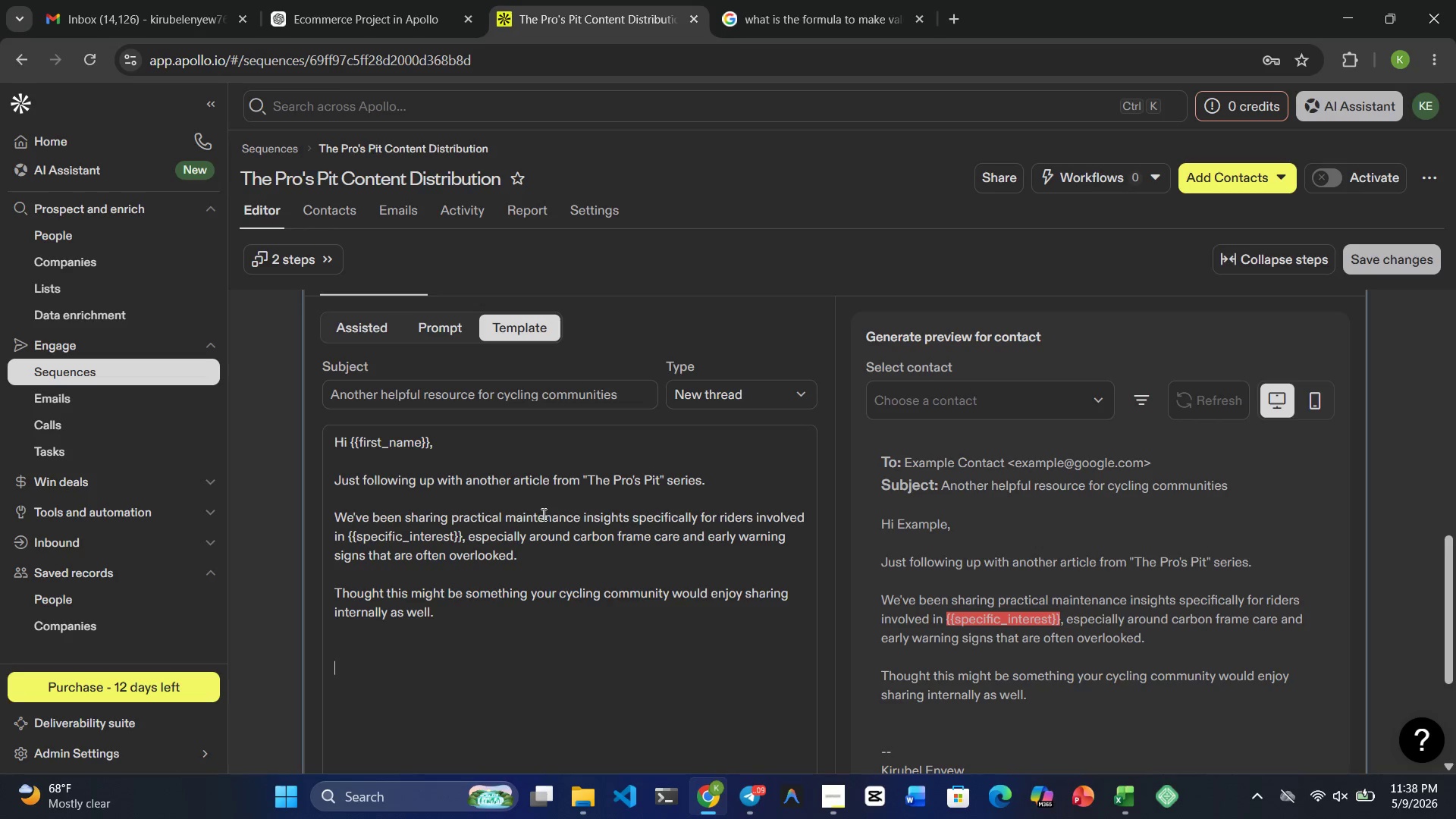 
key(Enter)
 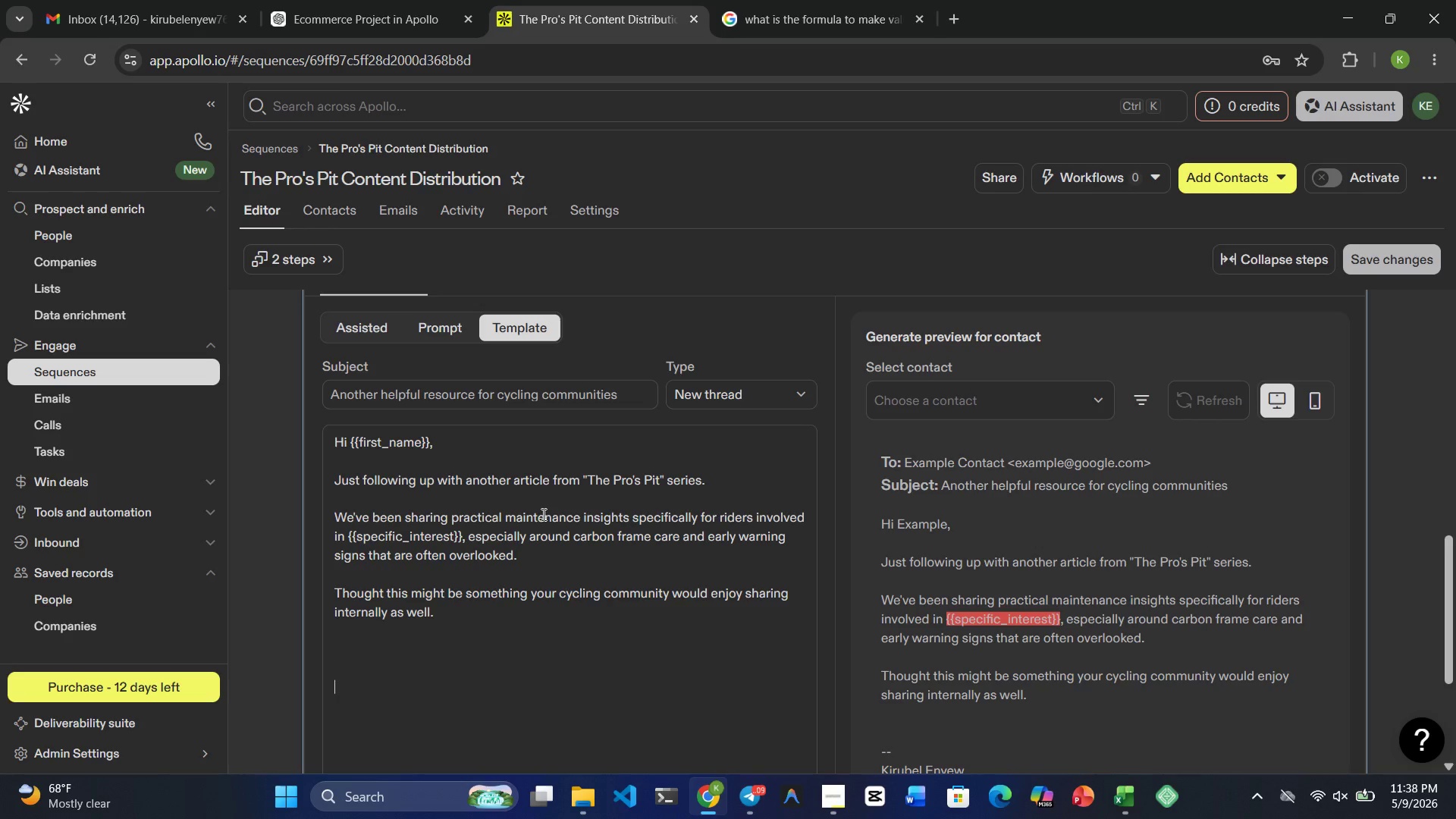 
type(Best,)
 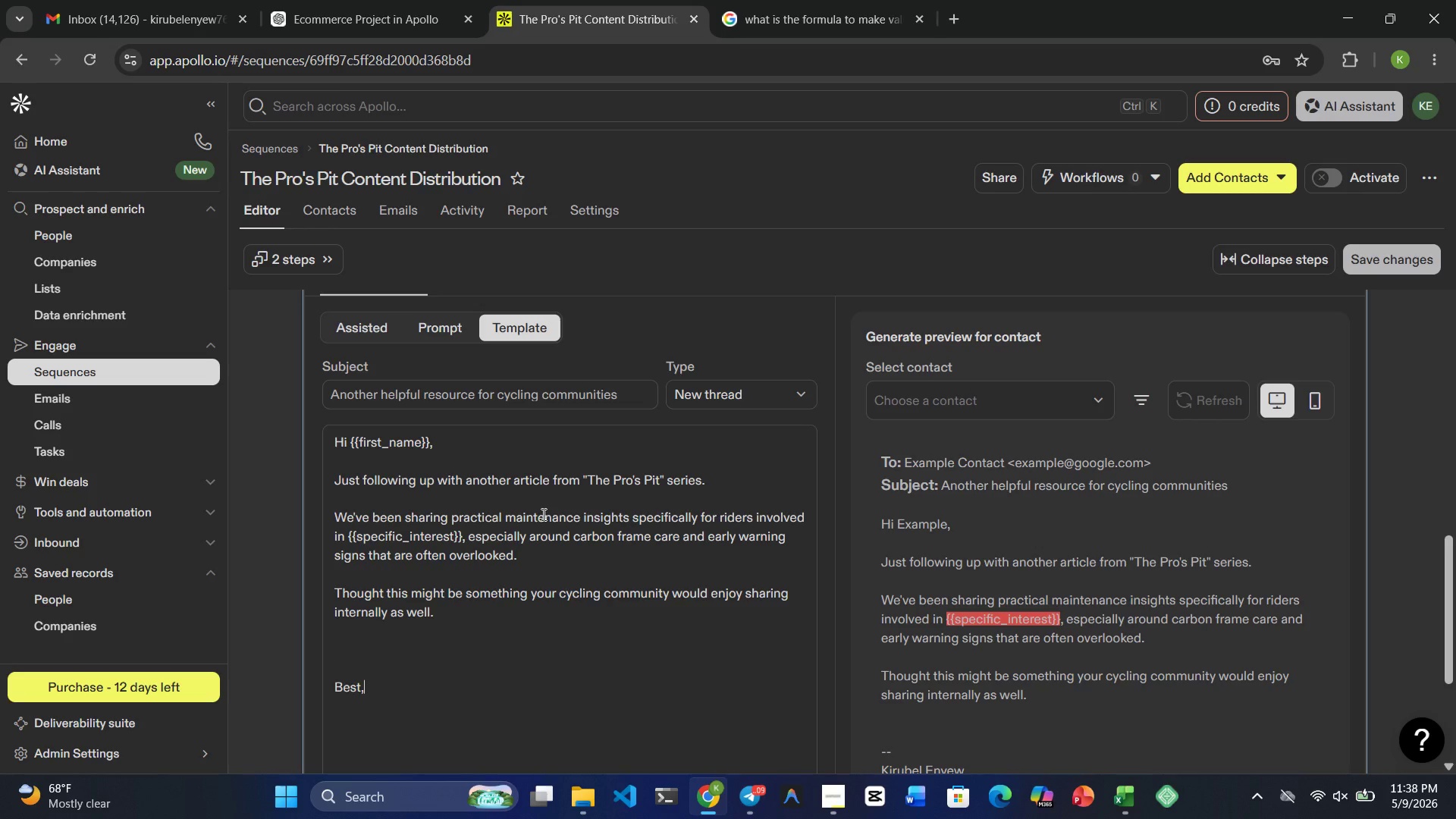 
key(Enter)
 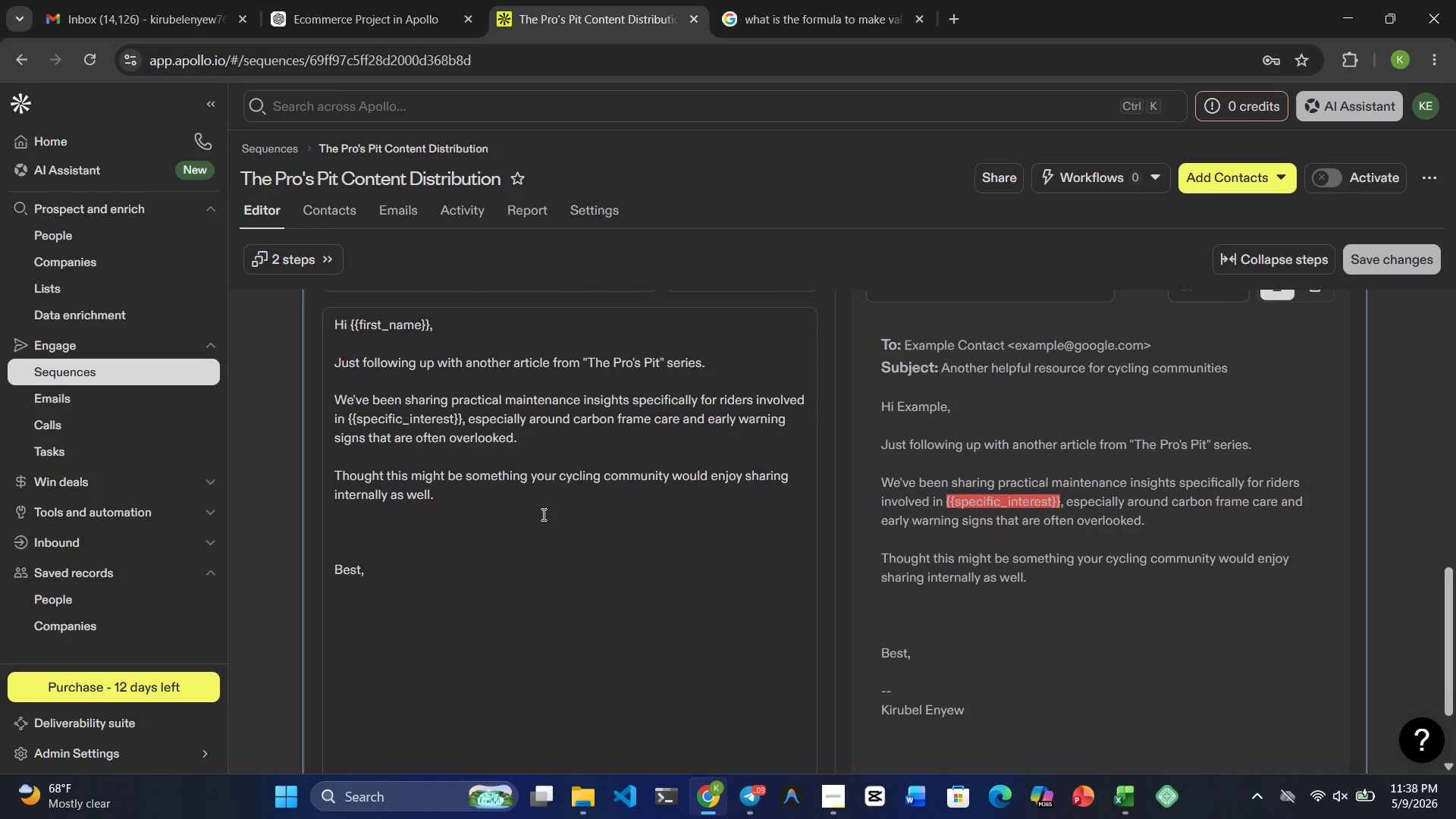 
wait(5.09)
 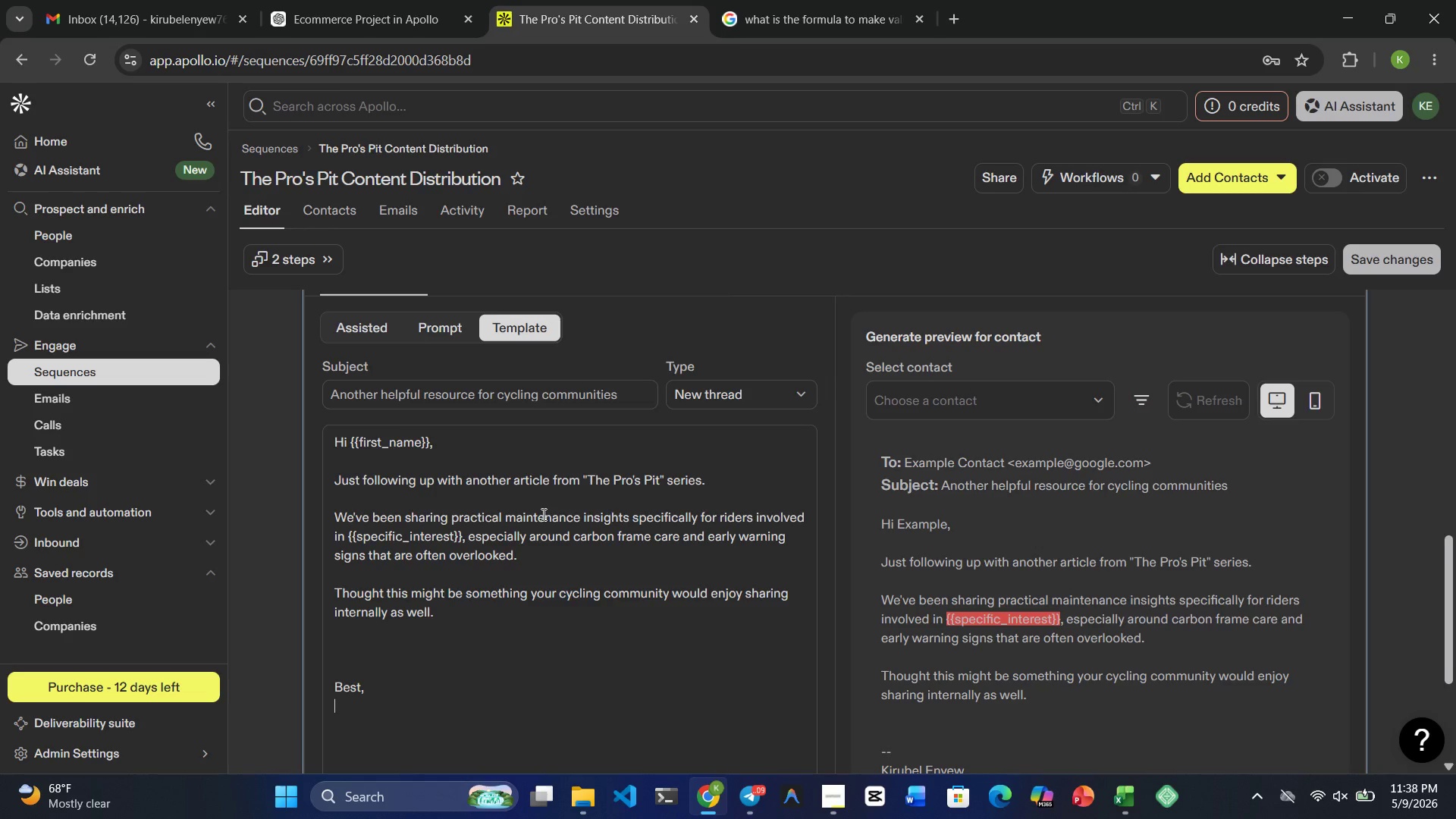 
type(Kirubel Enyew)
 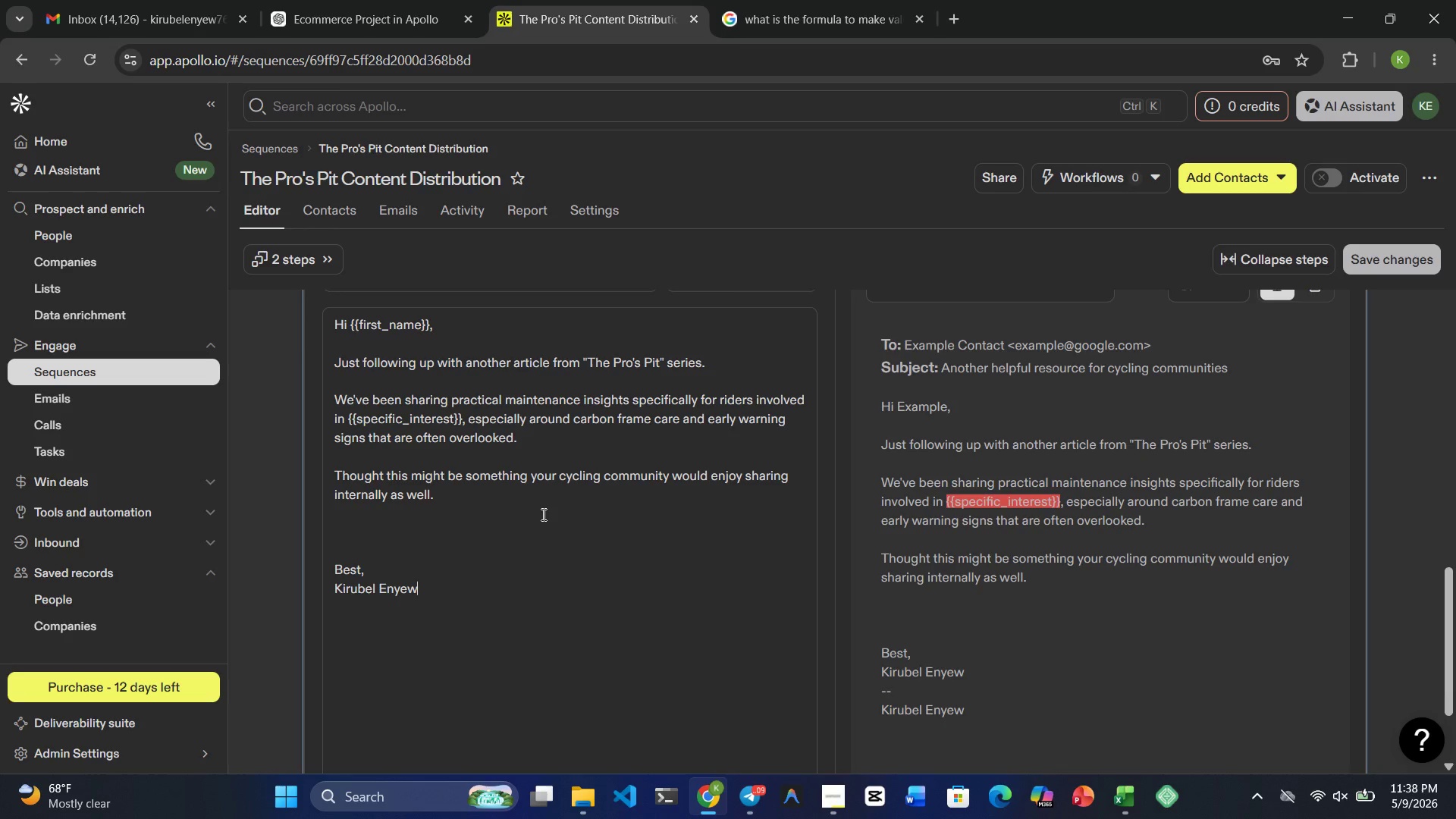 
wait(7.62)
 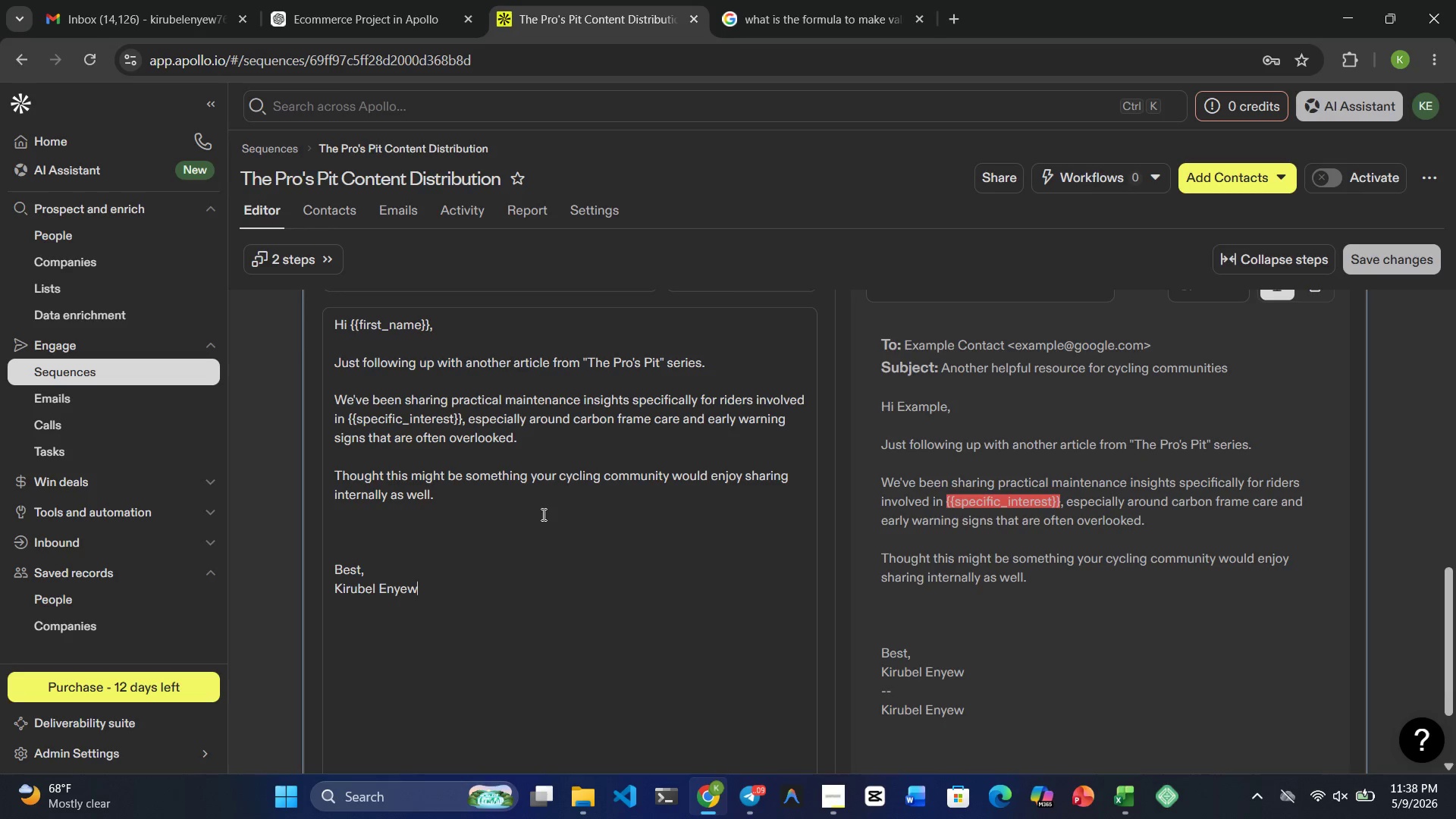 
mouse_move([1418, 19])
 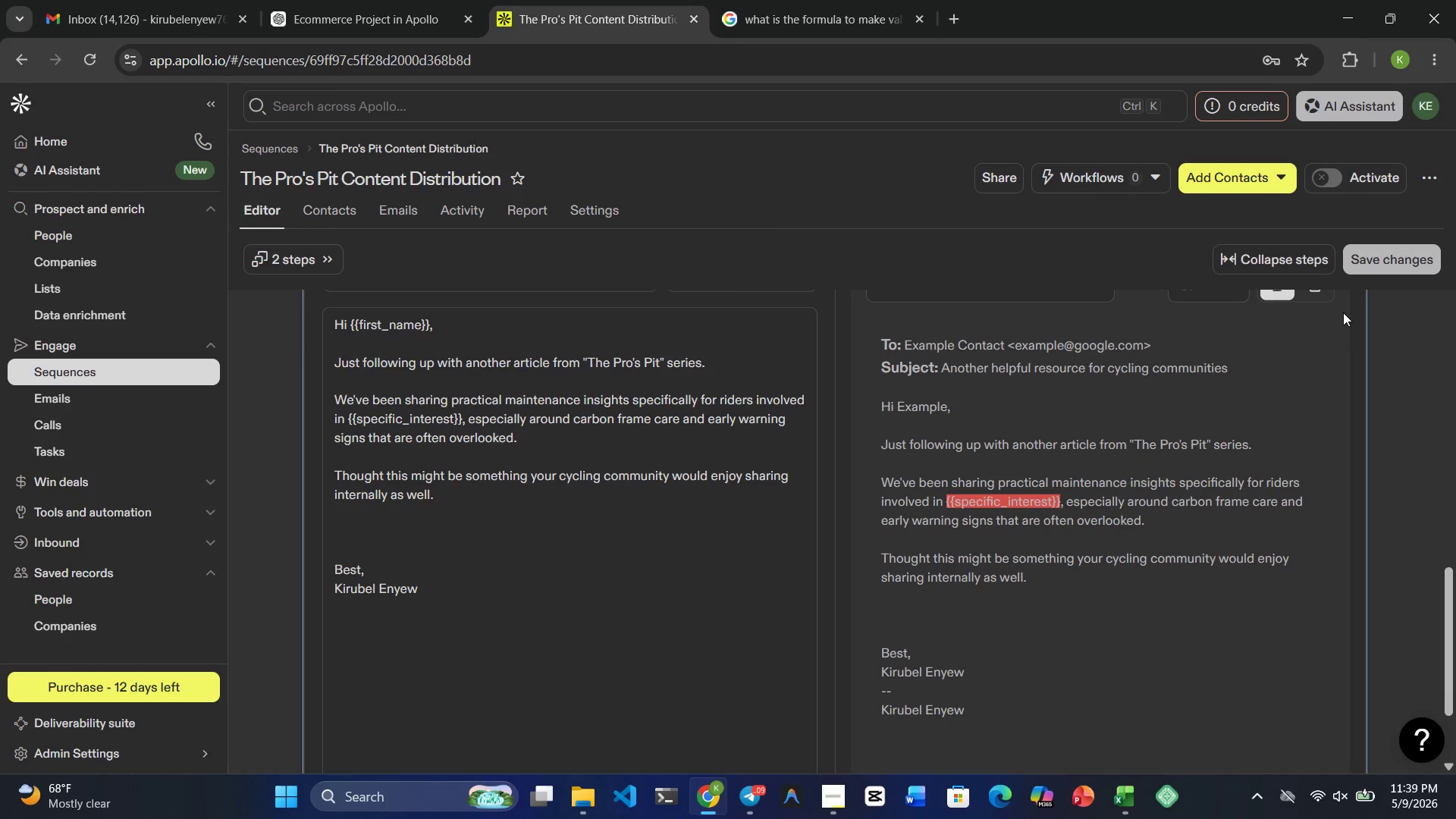 
wait(7.22)
 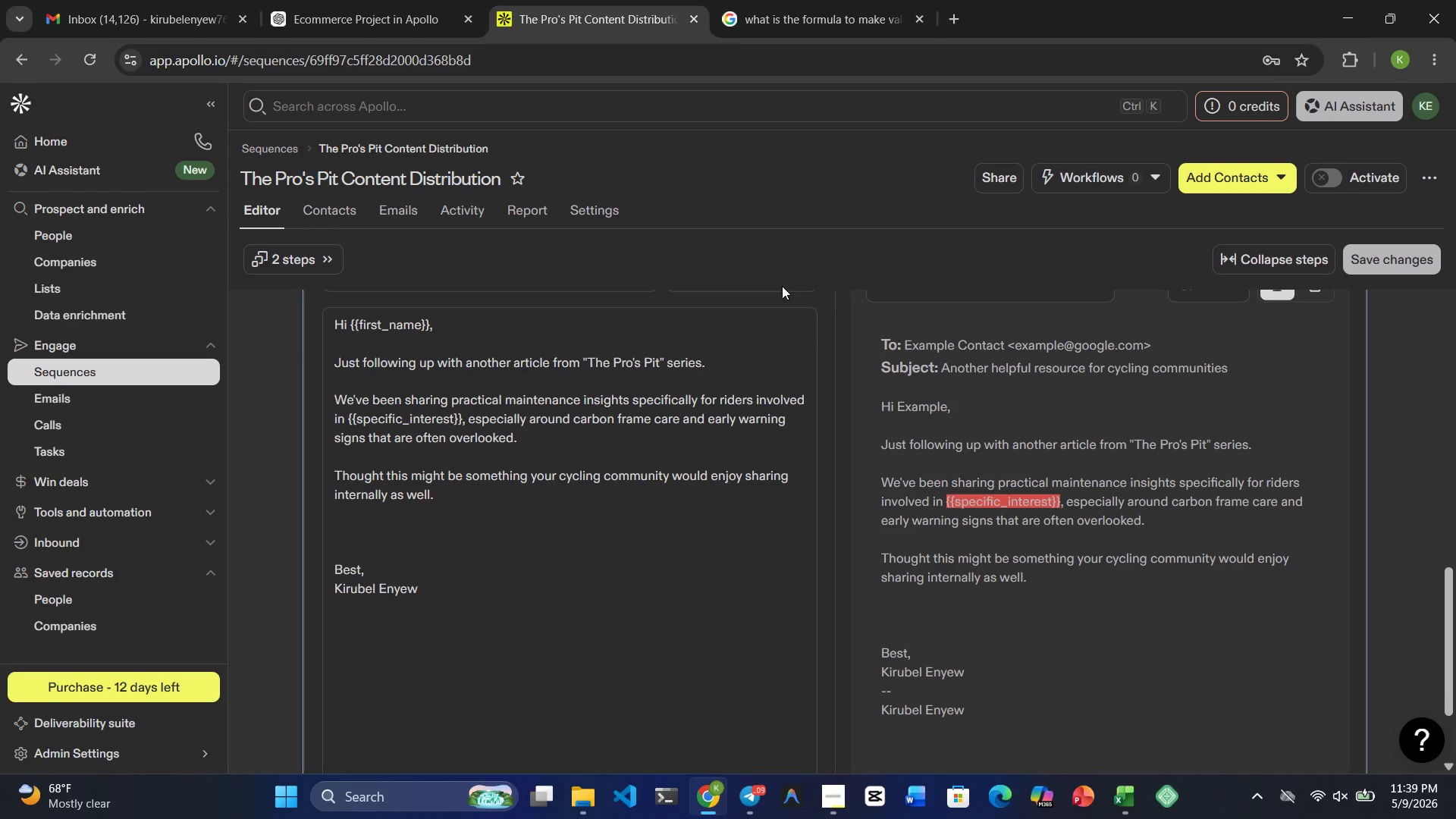 
left_click([1403, 259])
 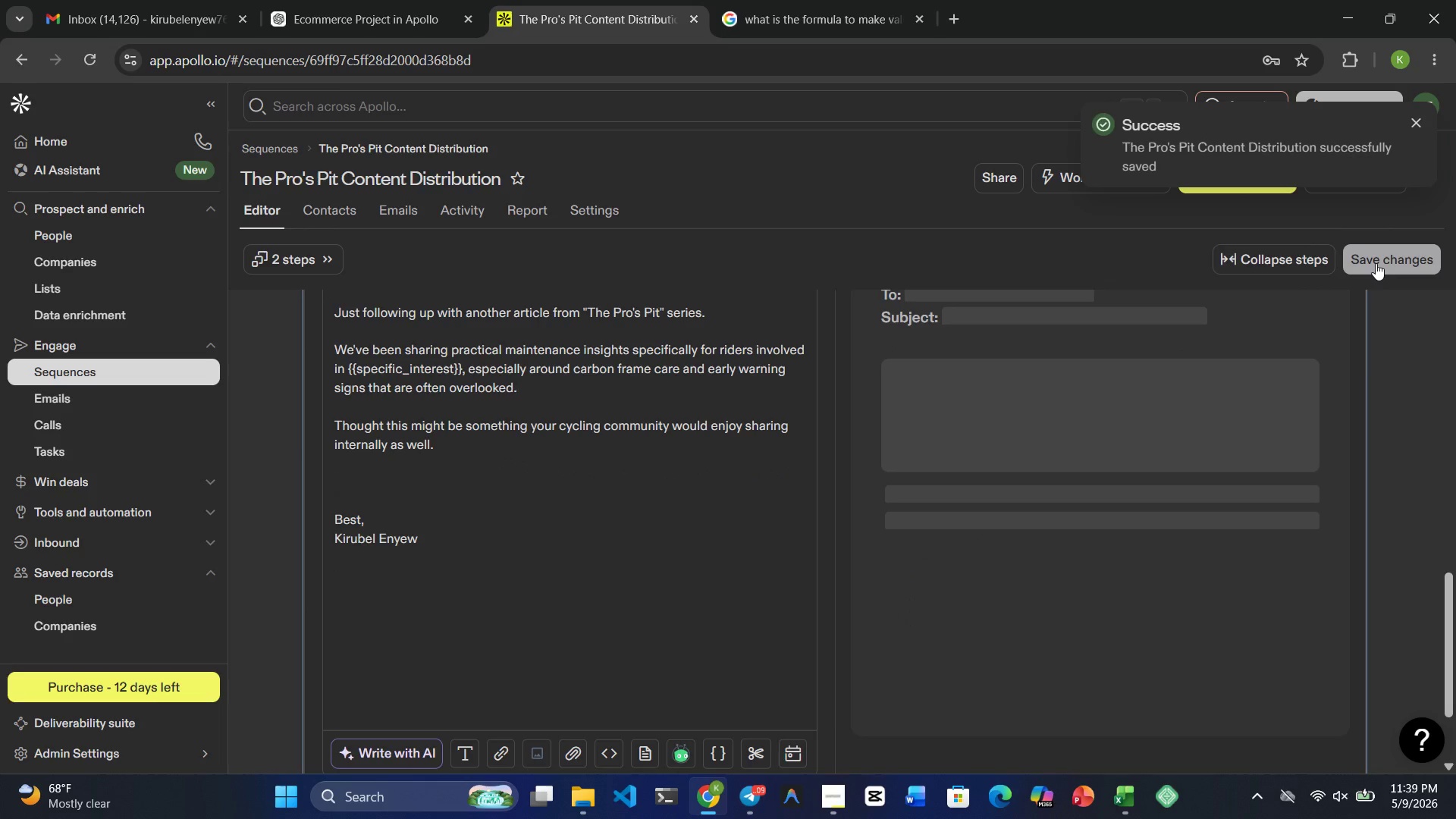 
wait(8.62)
 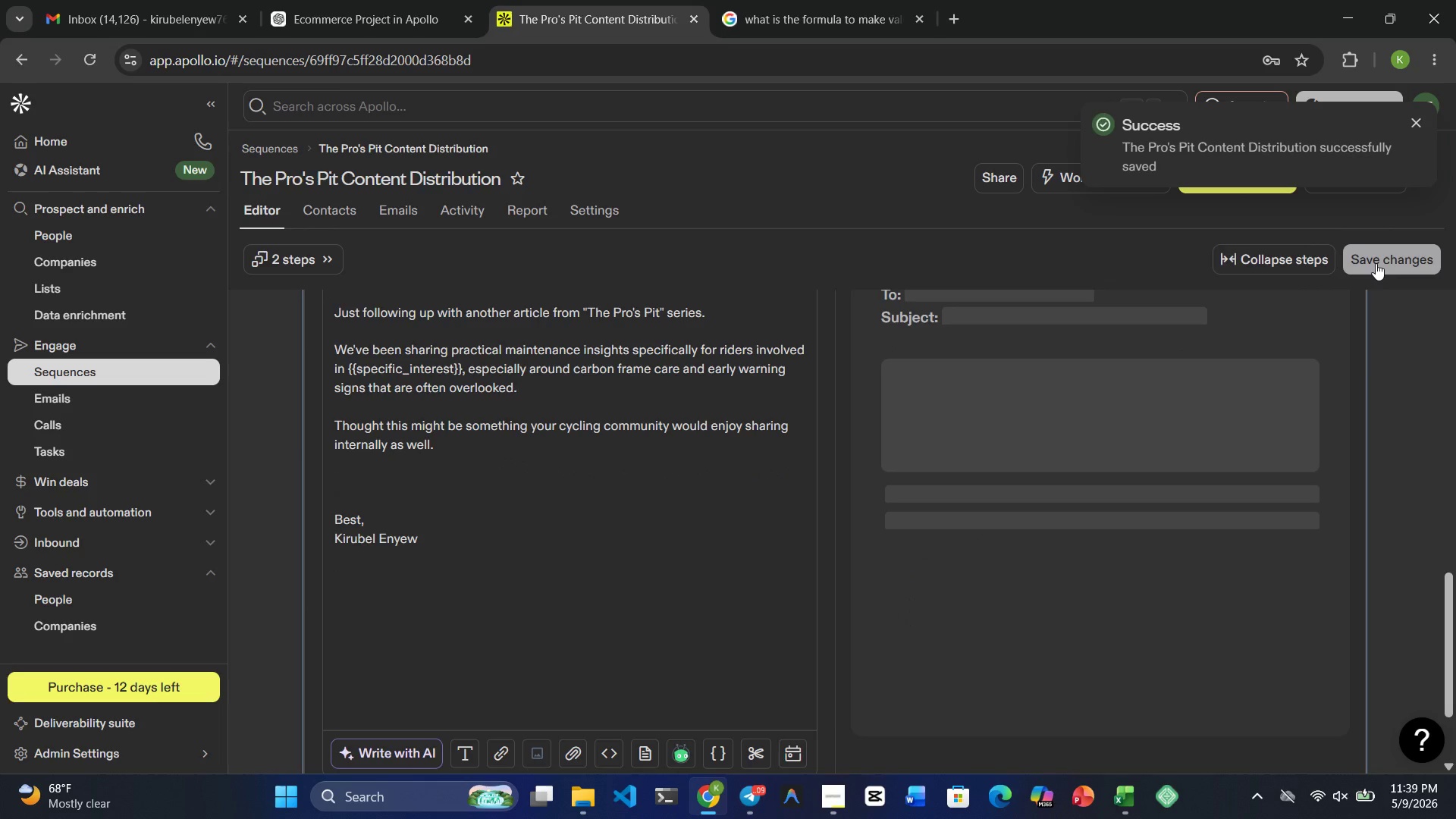 
scroll: coordinate [340, 522], scroll_direction: down, amount: 3.0
 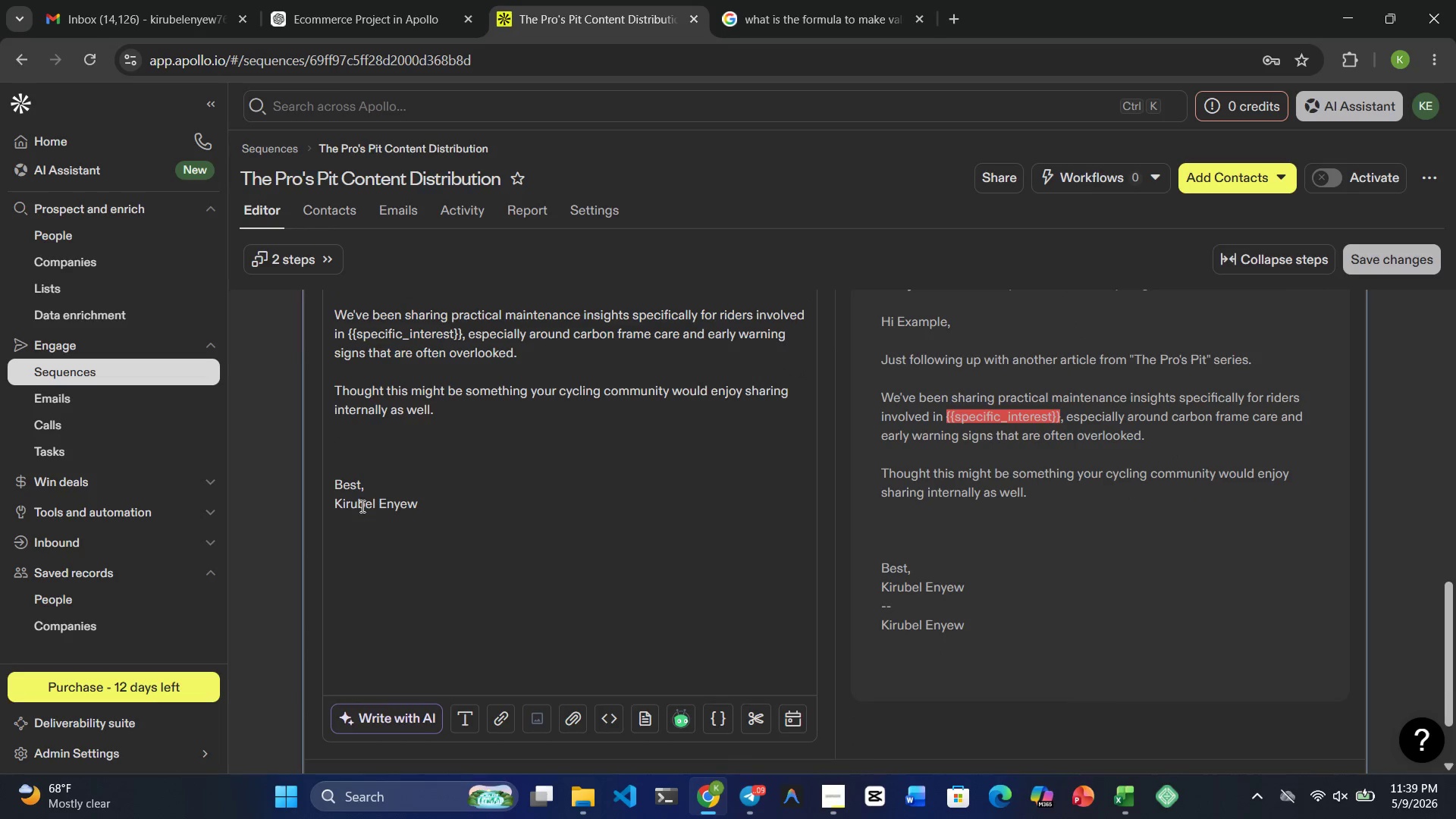 
wait(39.98)
 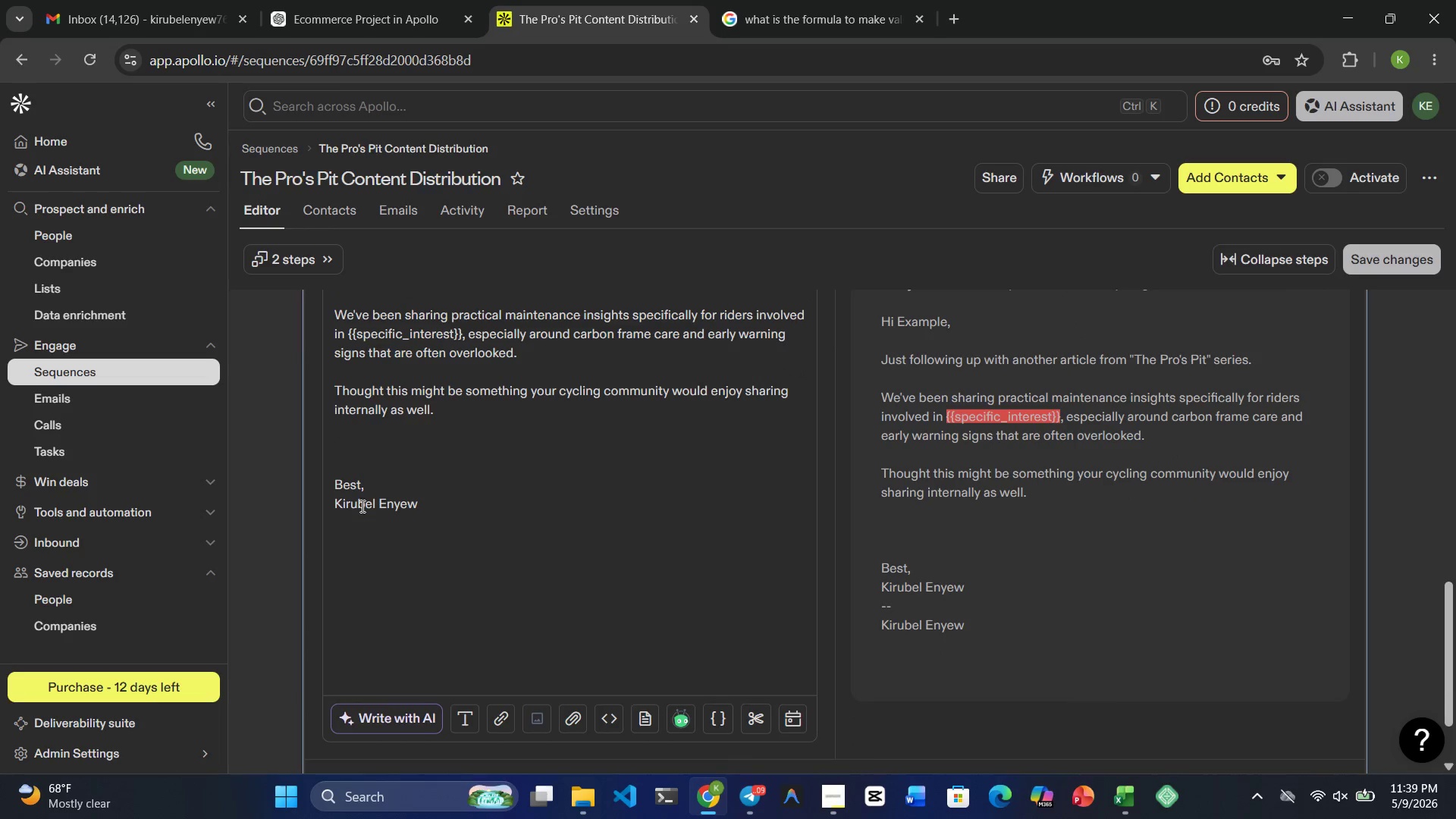 
left_click([361, 506])
 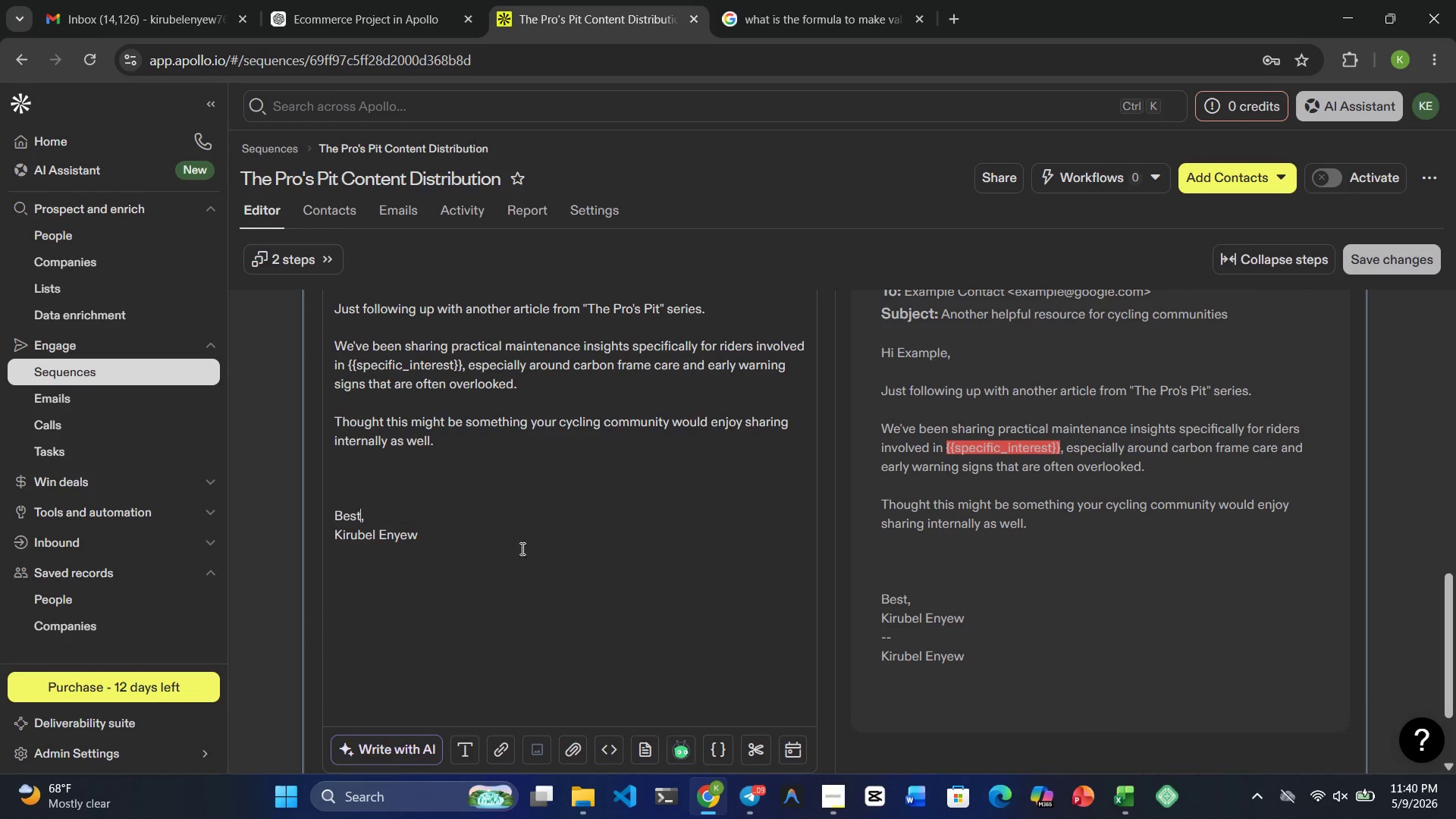 
left_click([522, 548])
 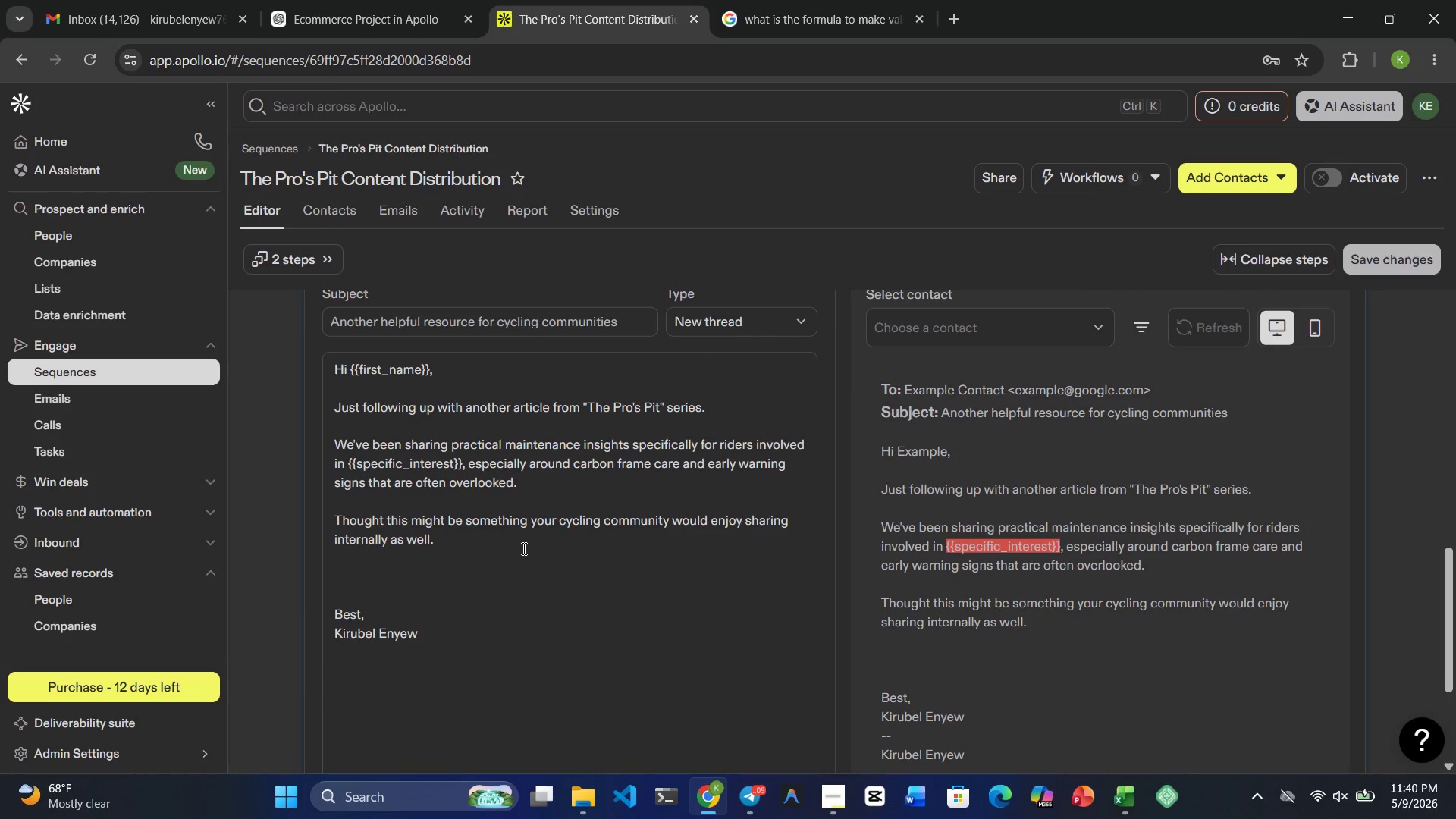 
wait(17.19)
 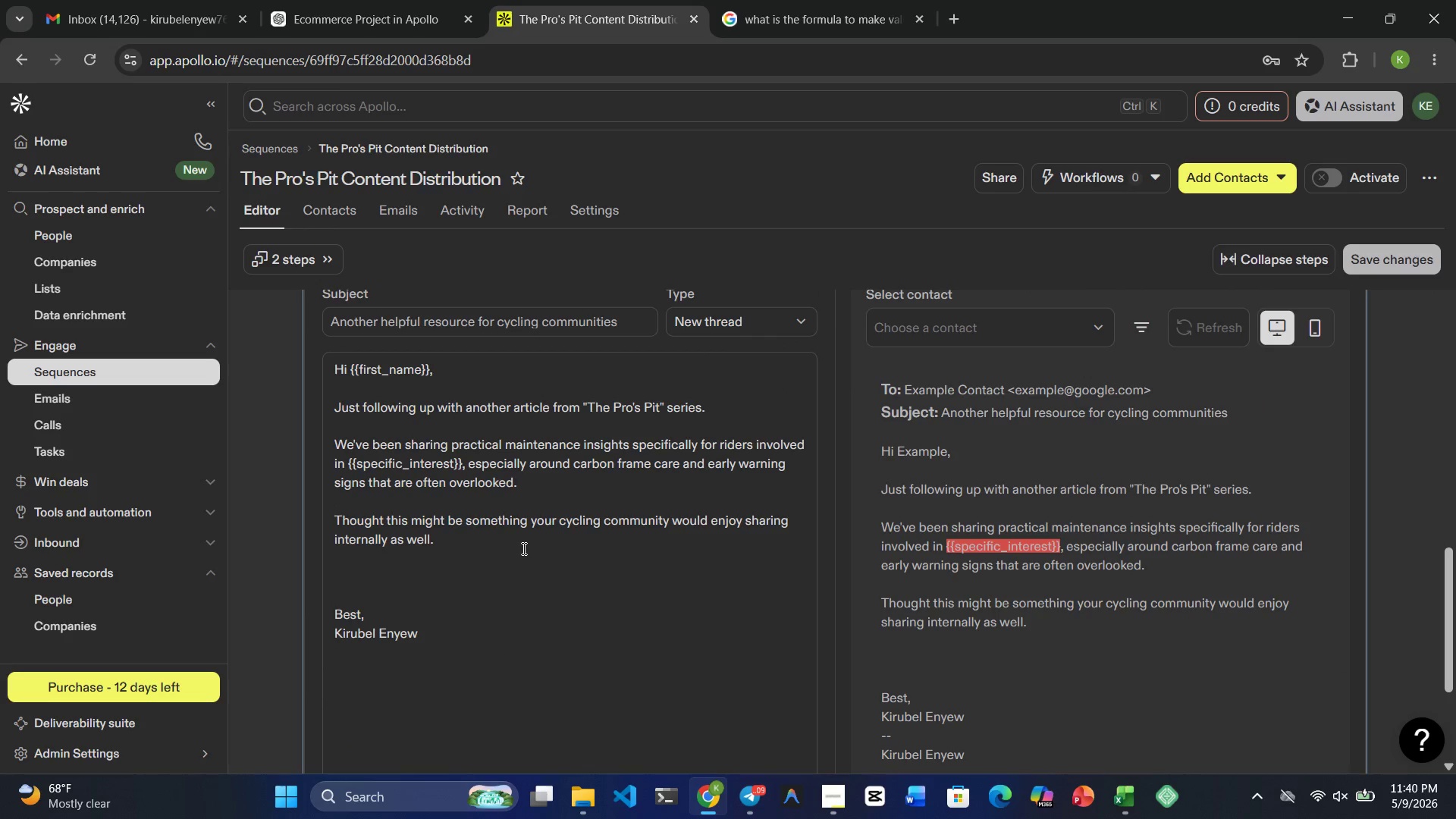 
left_click([833, 739])
 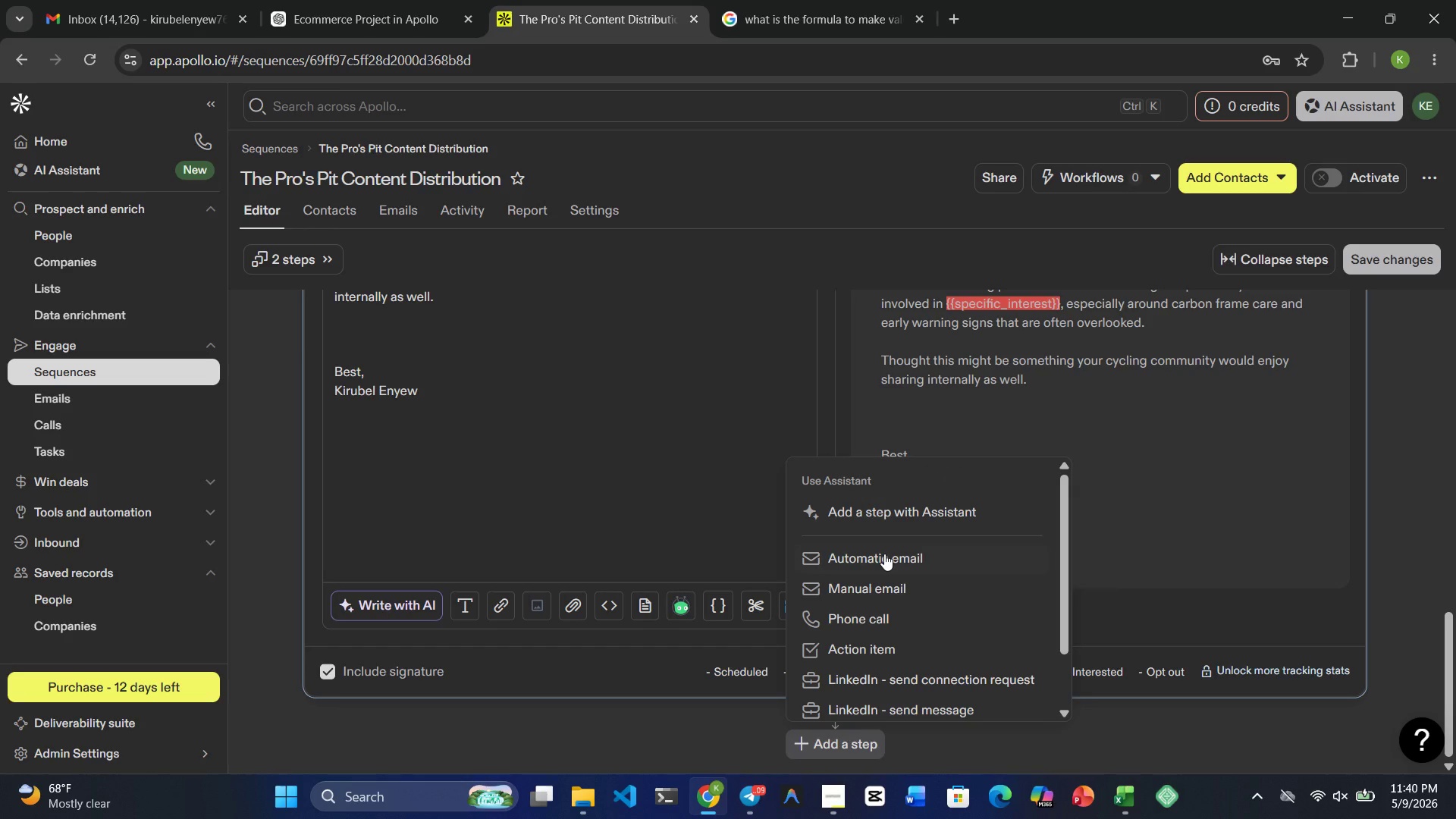 
left_click([884, 554])
 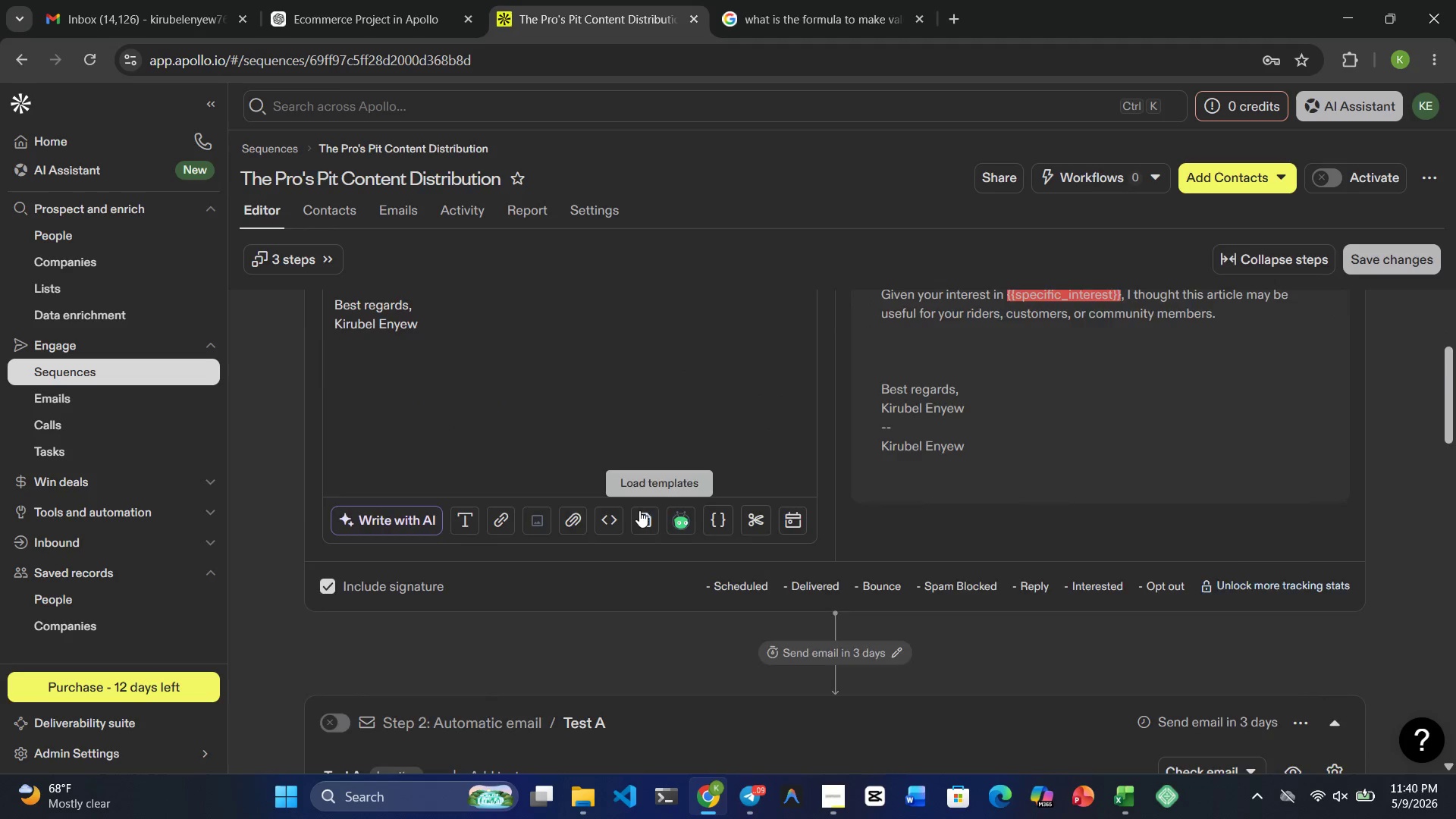 
wait(27.06)
 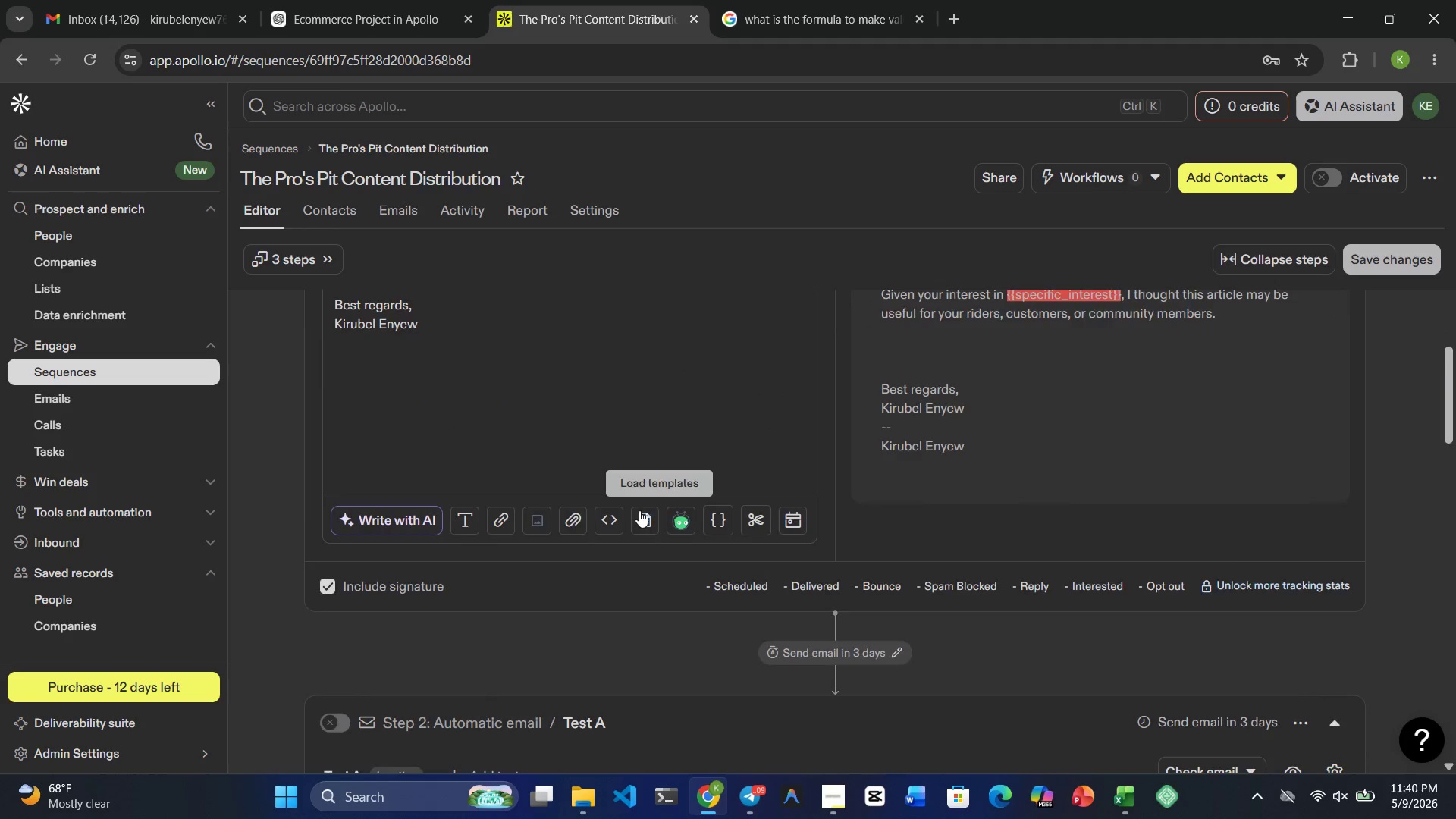 
left_click([1181, 389])
 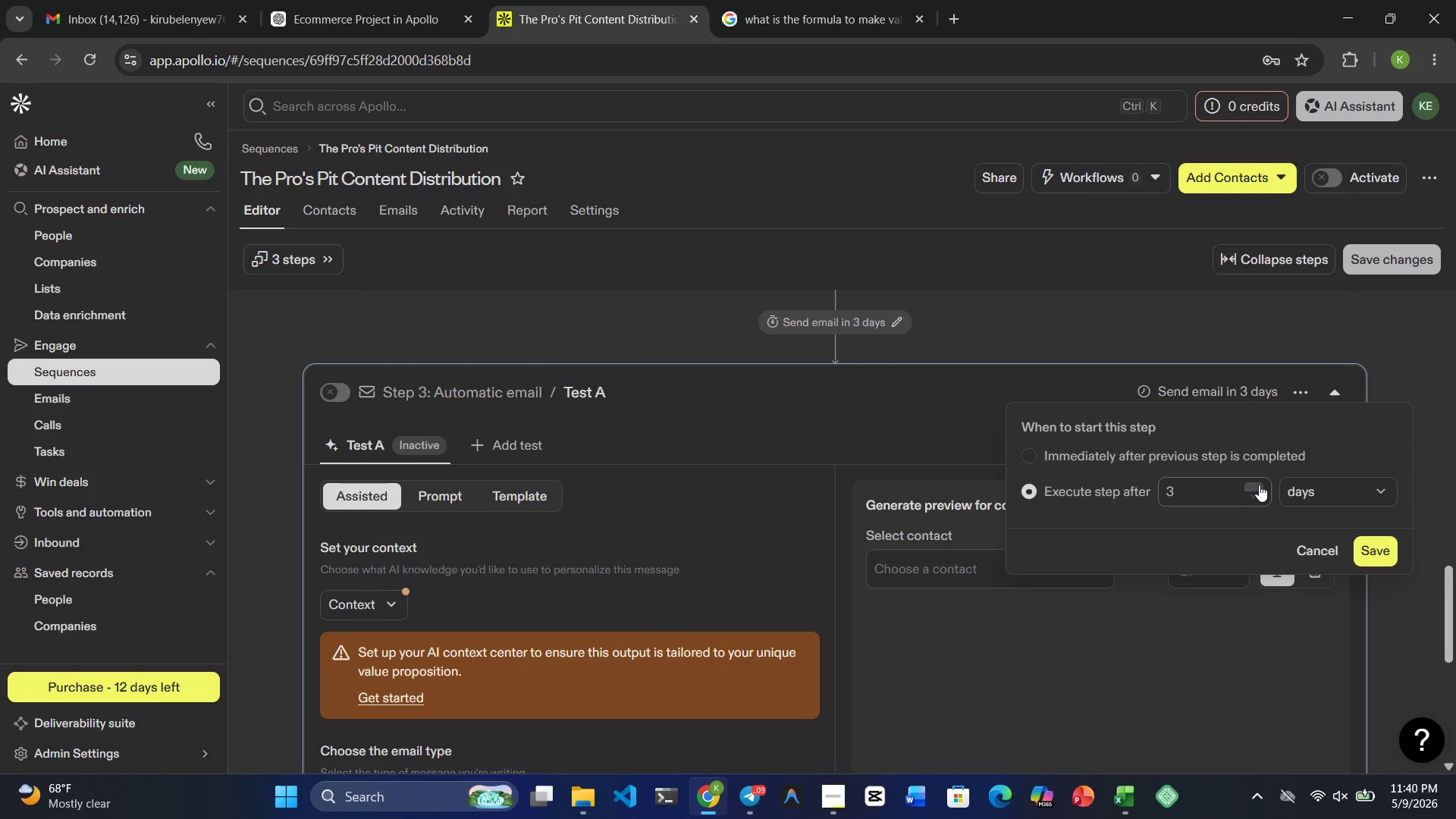 
left_click([1259, 485])
 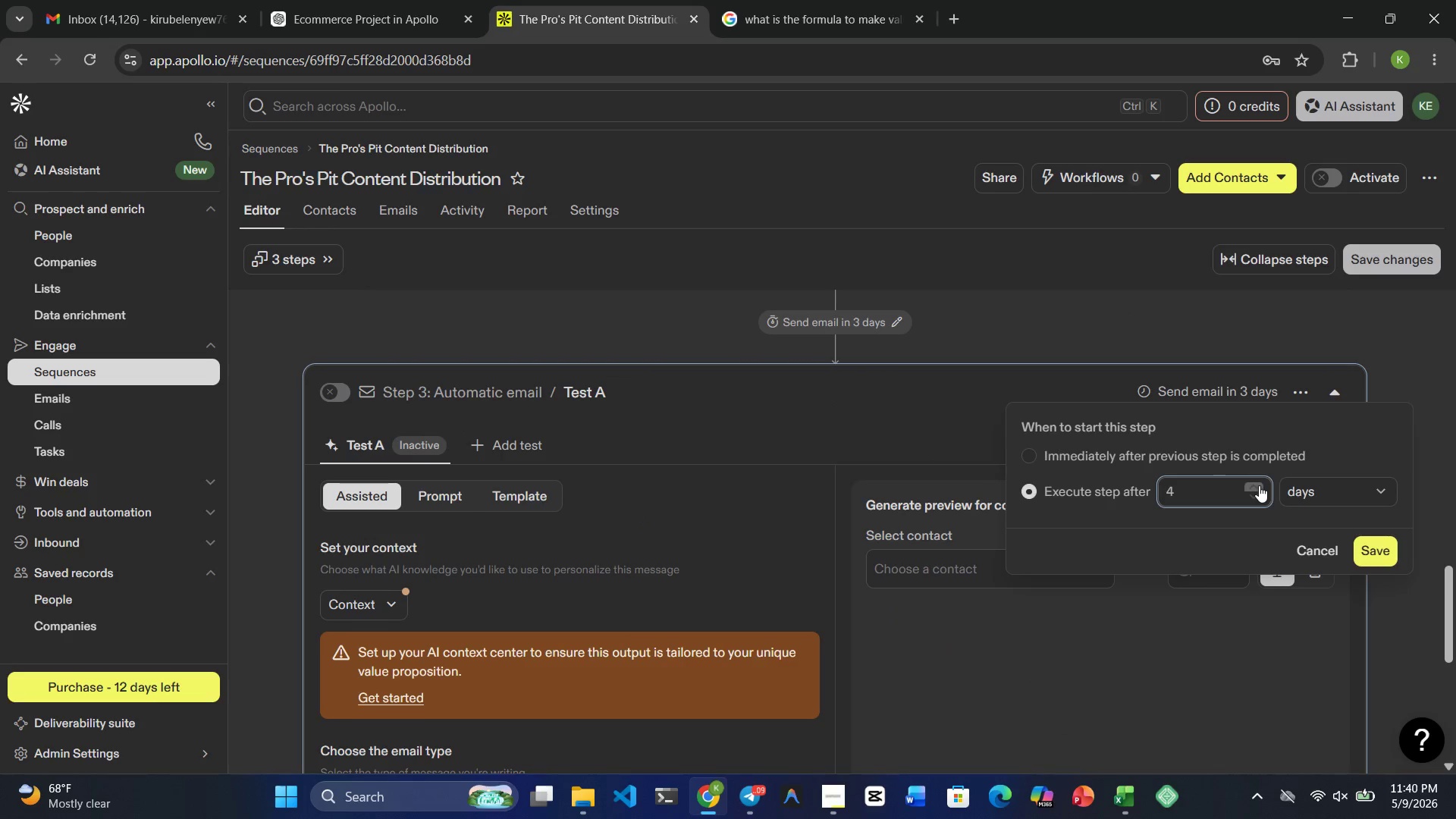 
double_click([1259, 485])
 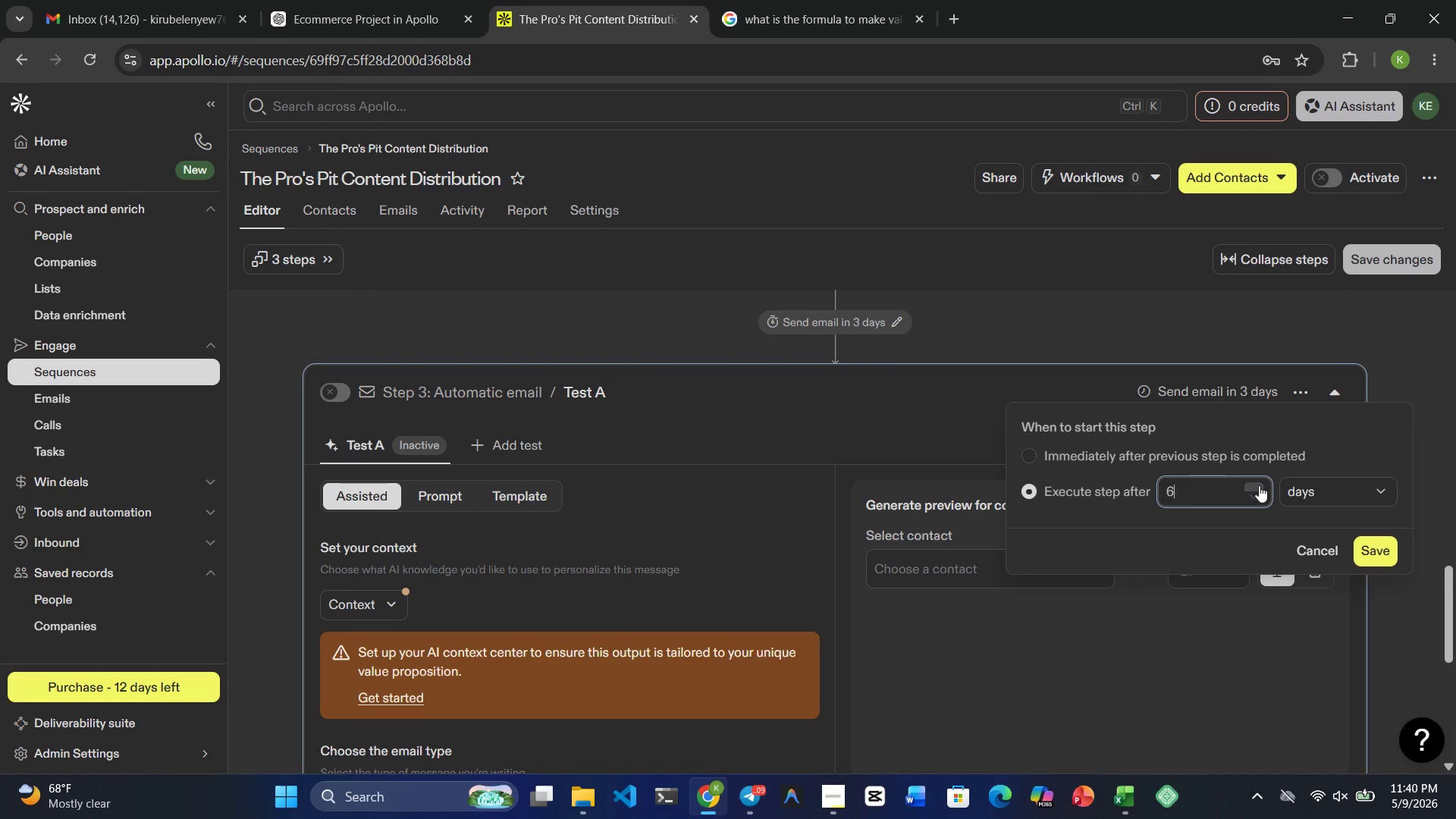 
left_click([1259, 485])
 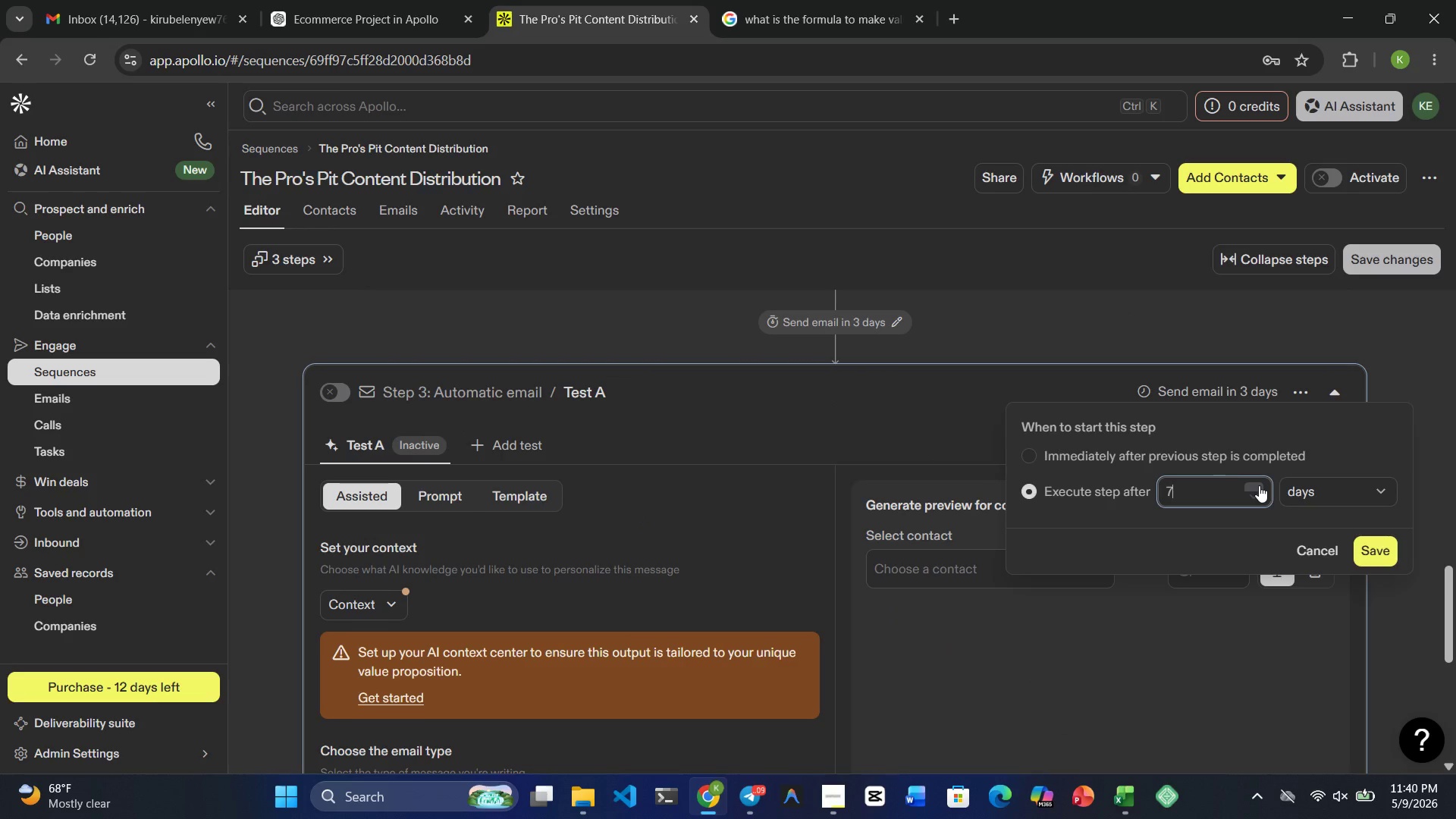 
left_click([1259, 485])
 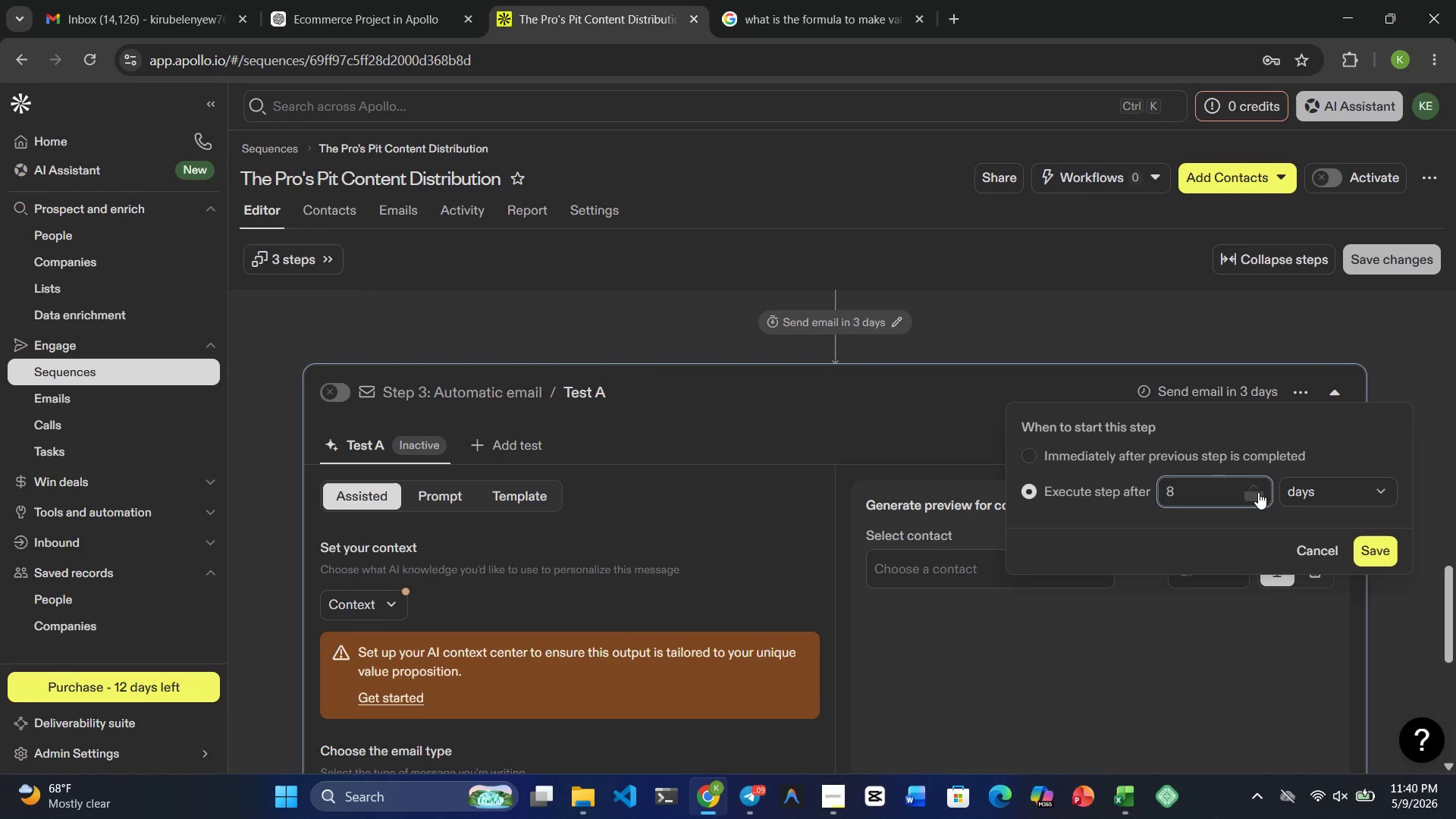 
double_click([1258, 492])
 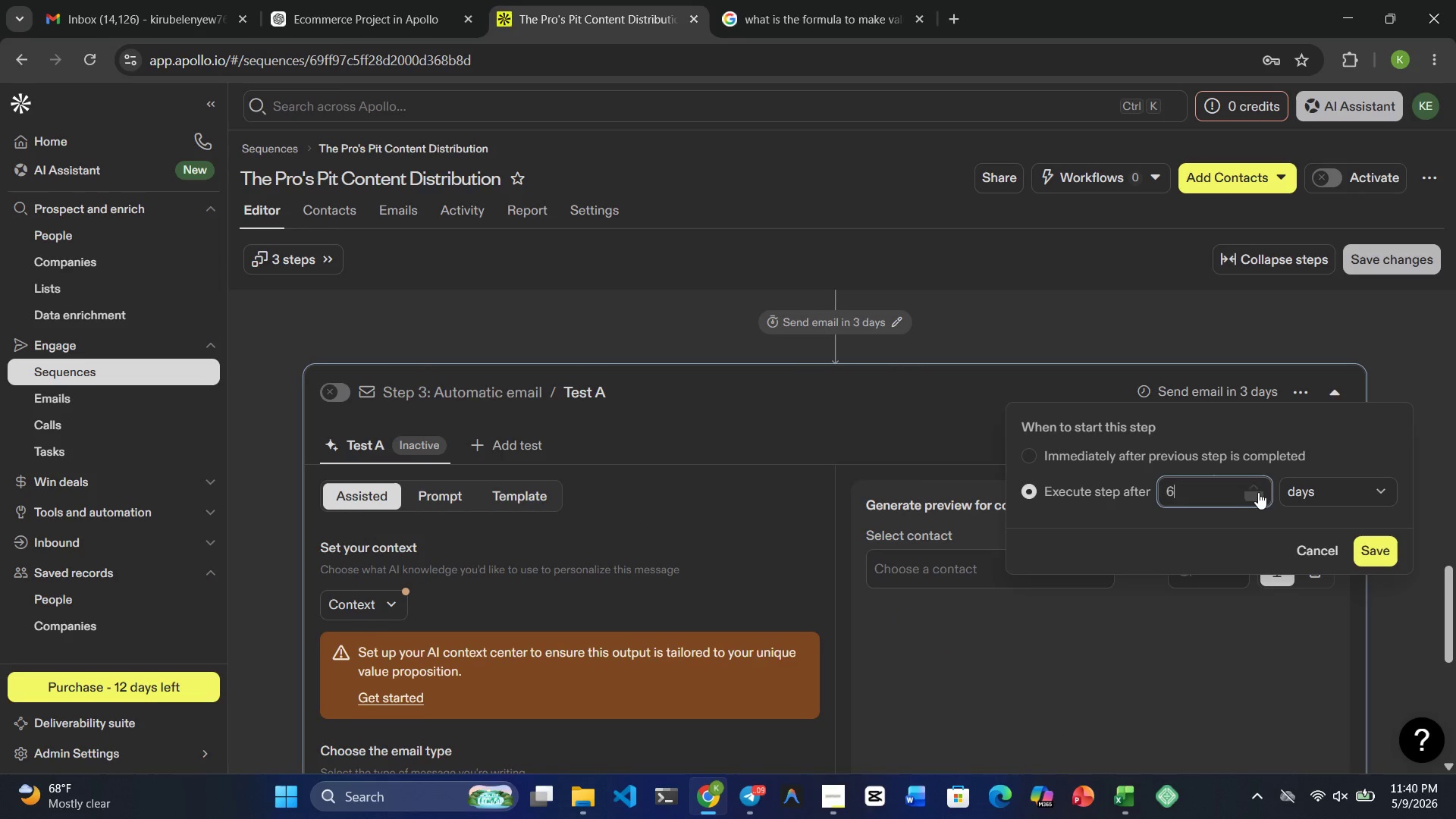 
left_click([1258, 492])
 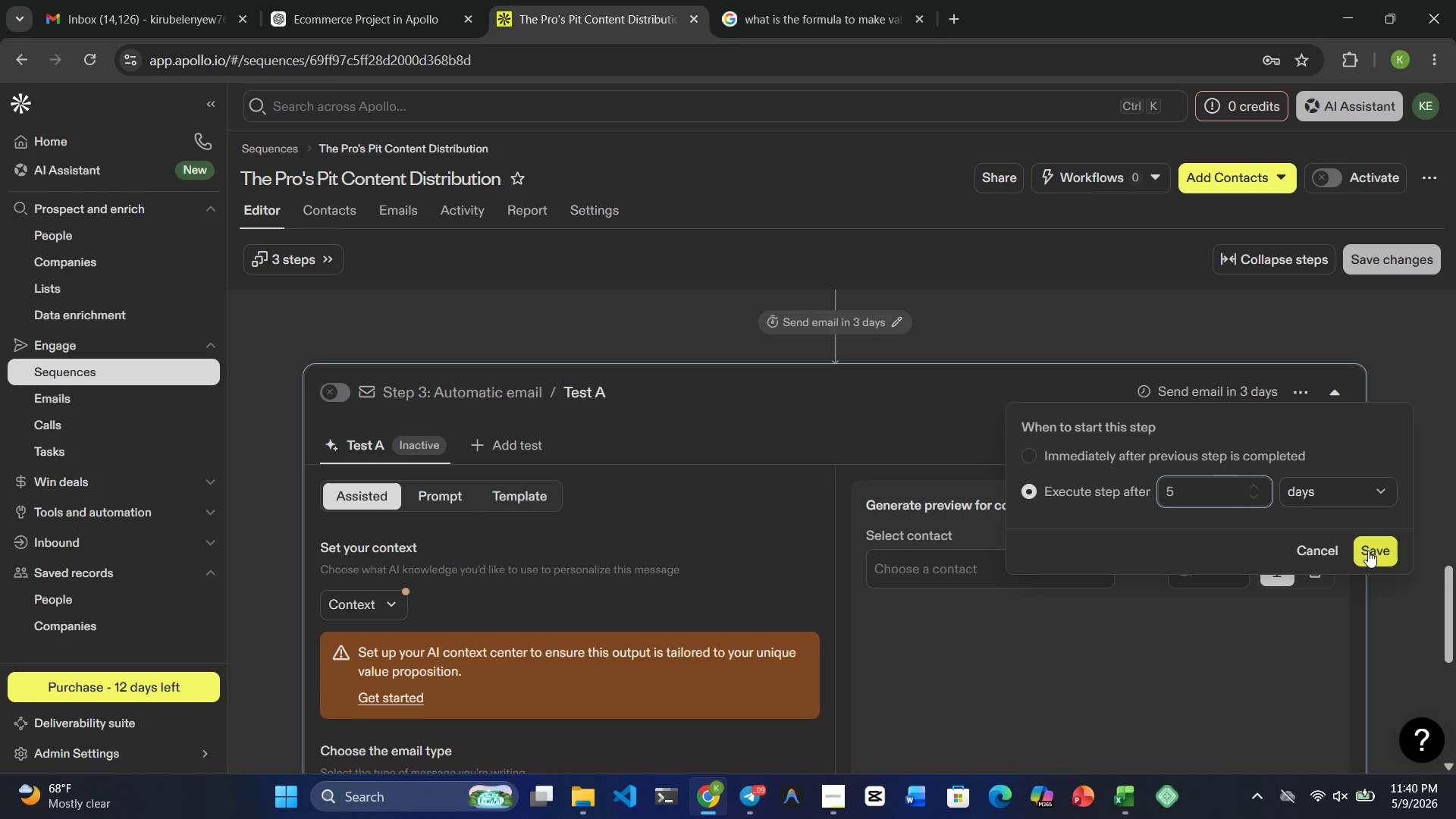 
left_click([1374, 552])
 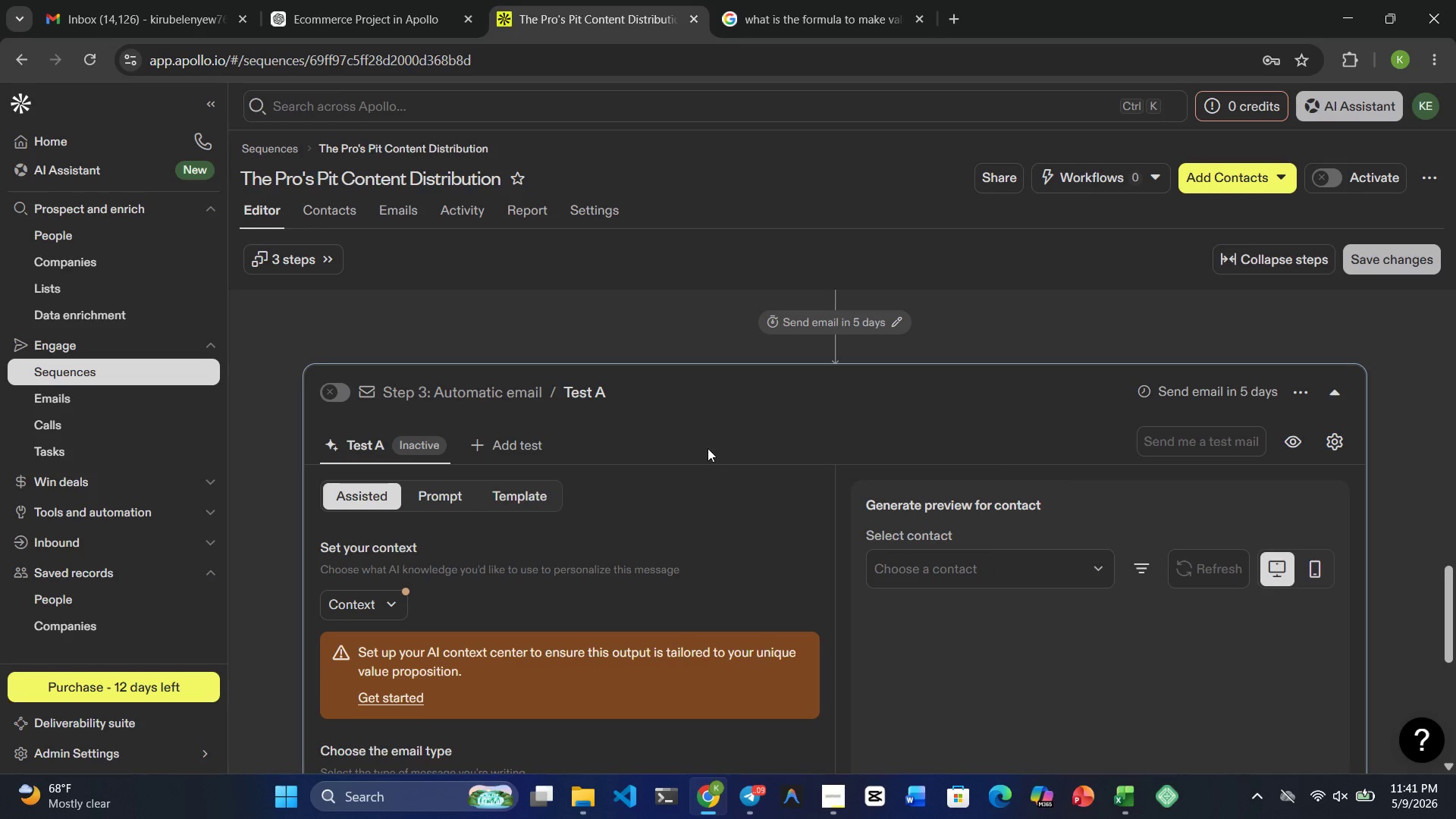 
left_click([527, 493])
 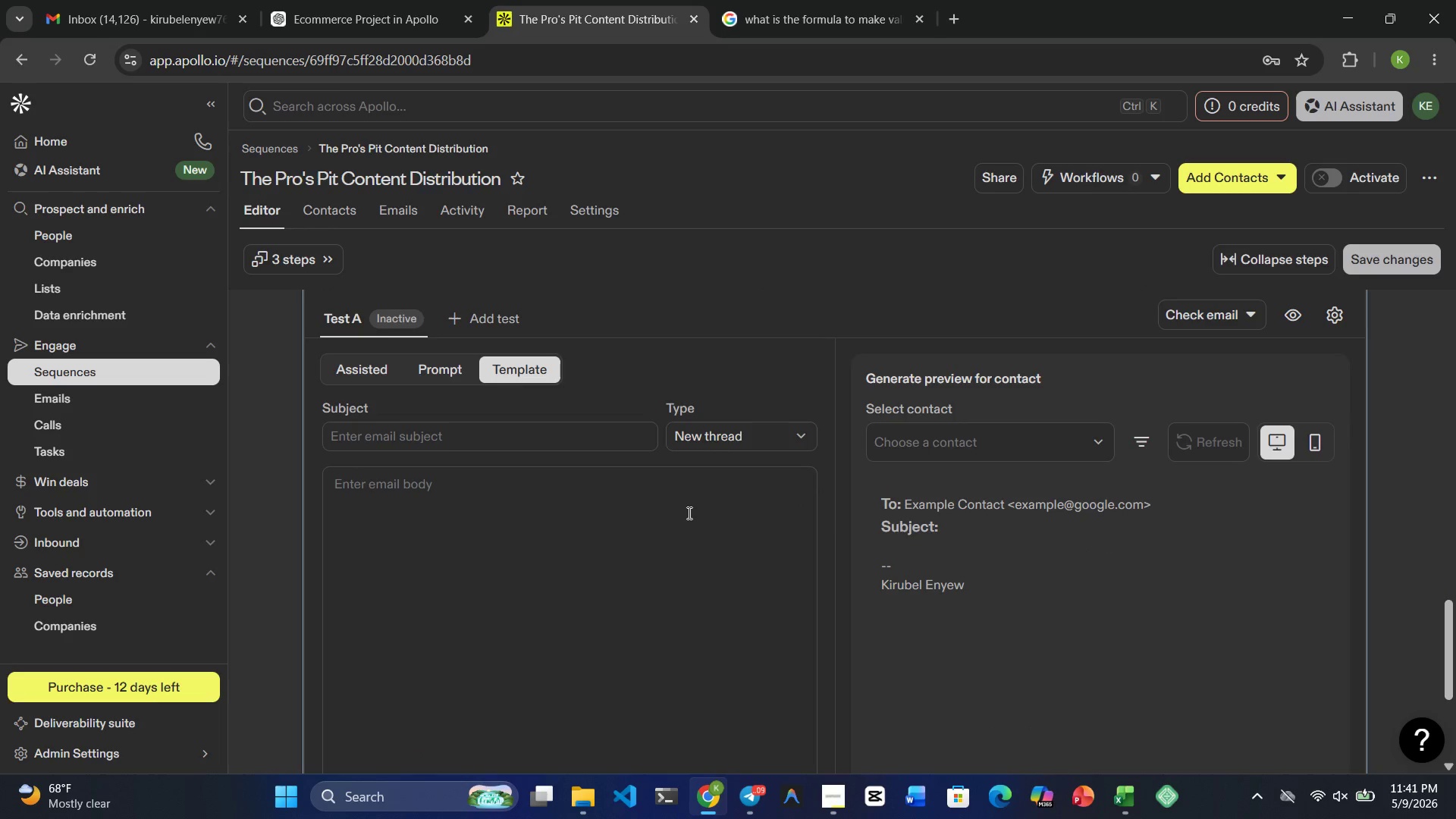 
wait(8.56)
 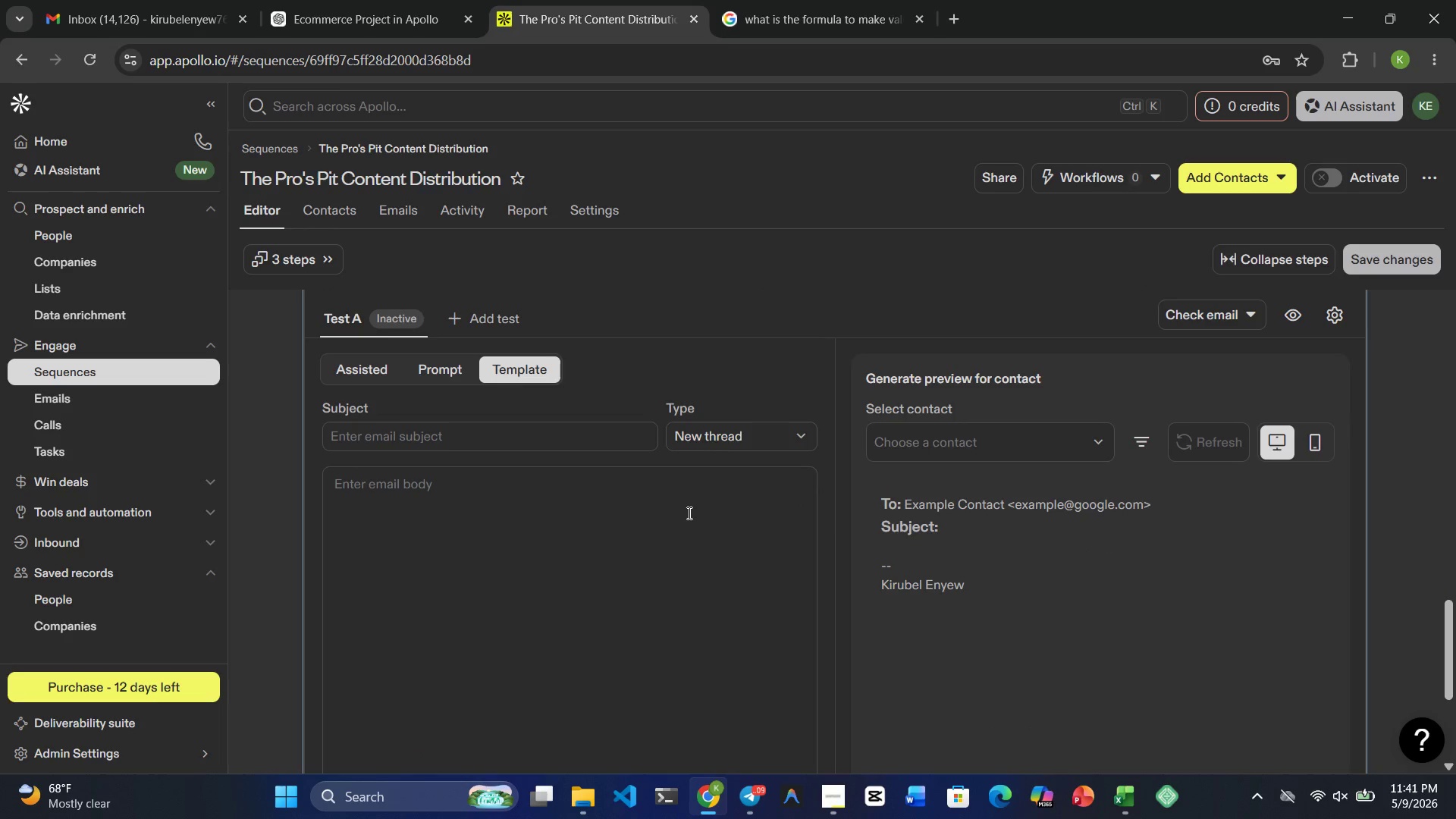 
left_click([486, 430])
 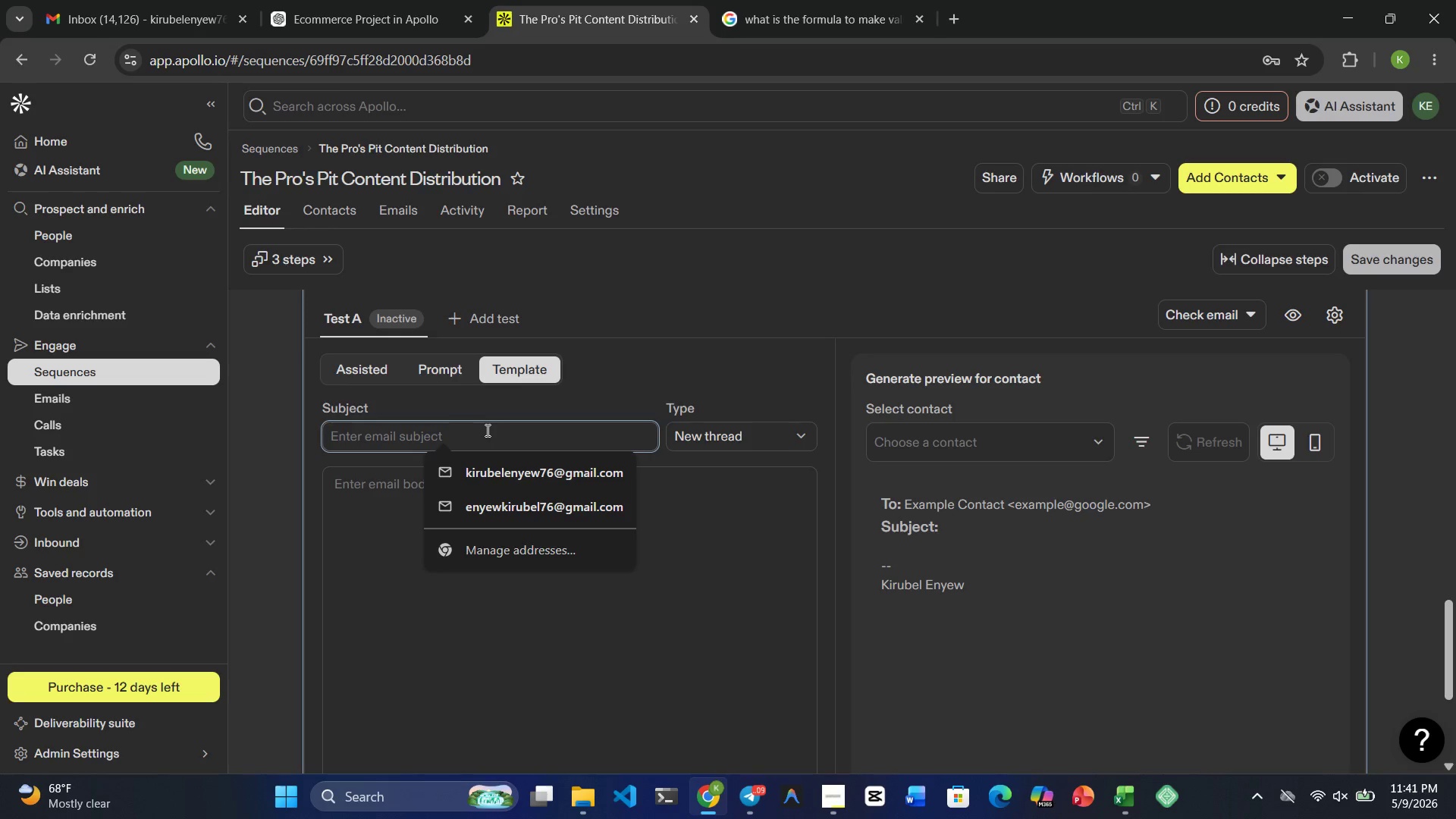 
type(Final carbon frame maintenace )
 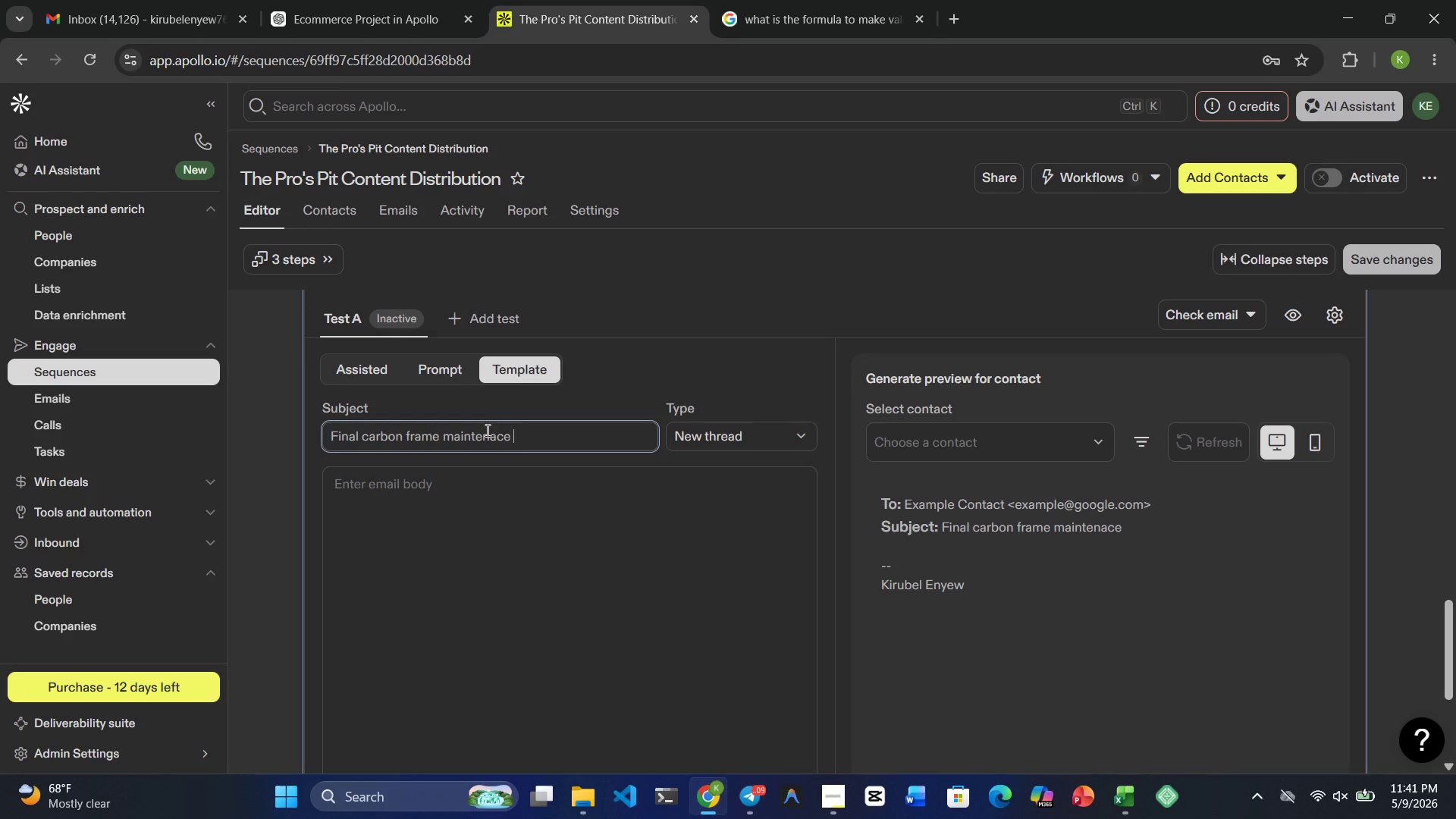 
type(resource)
 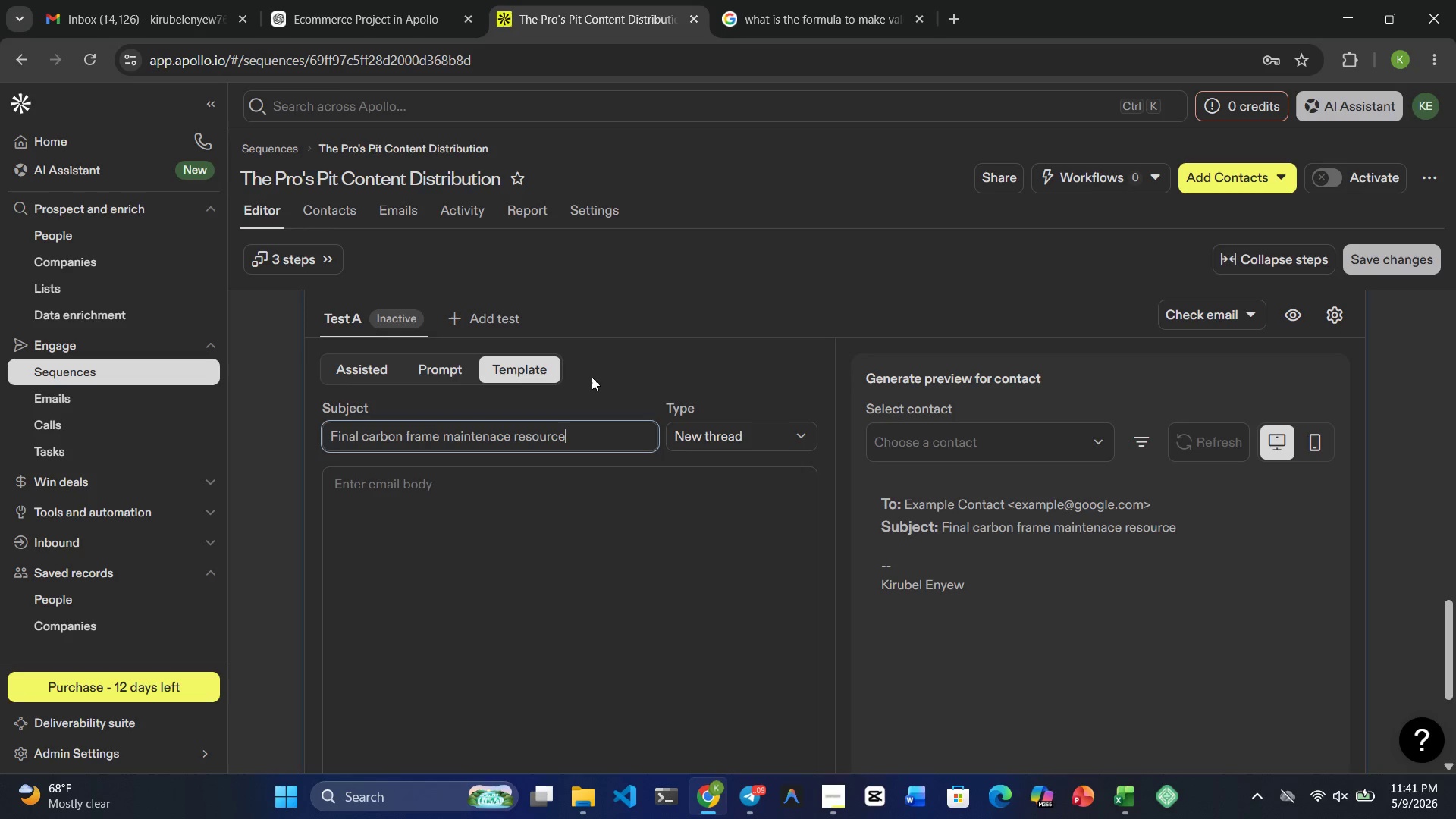 
wait(7.66)
 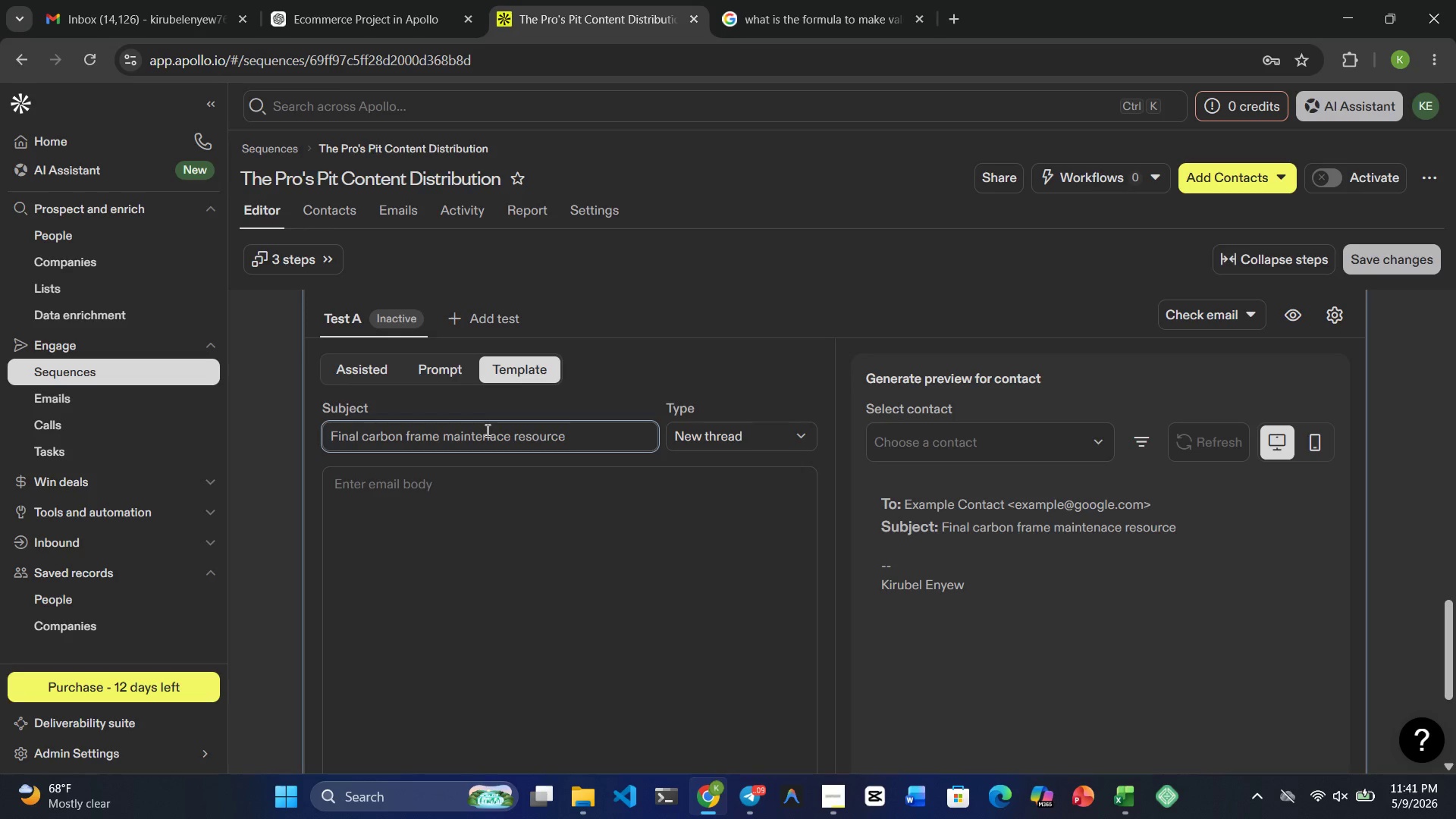 
left_click([675, 452])
 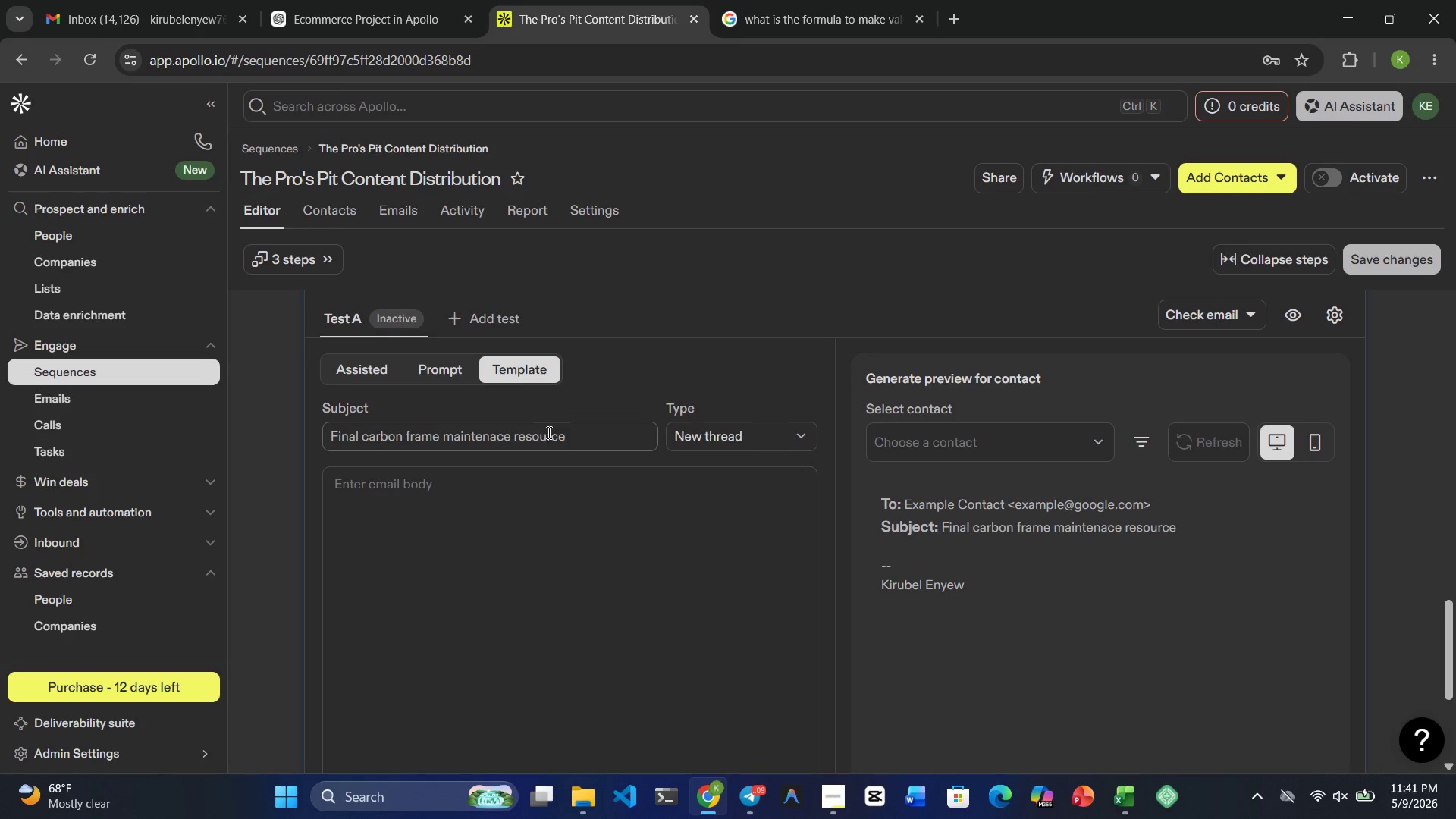 
left_click([571, 438])
 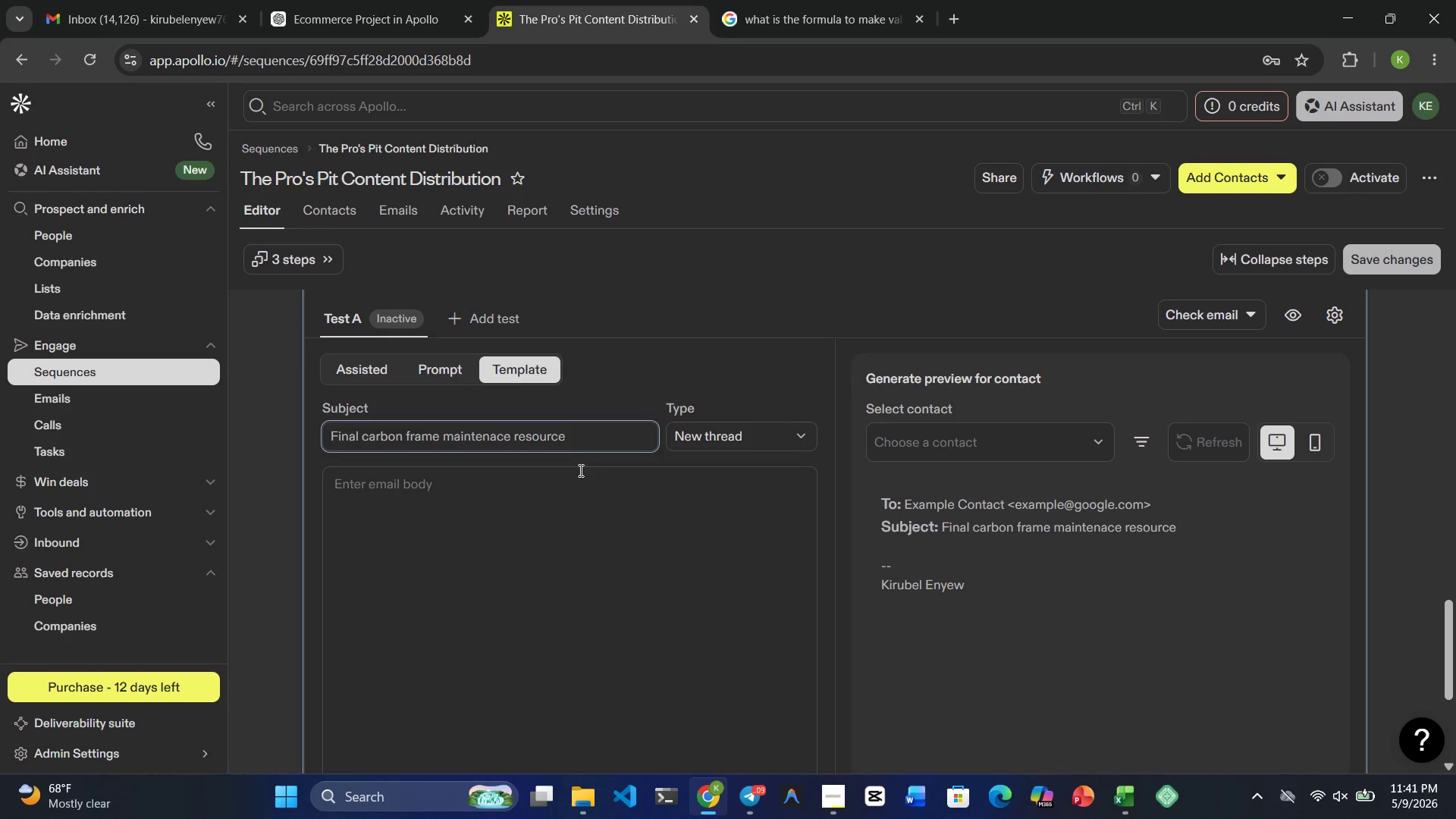 
wait(6.75)
 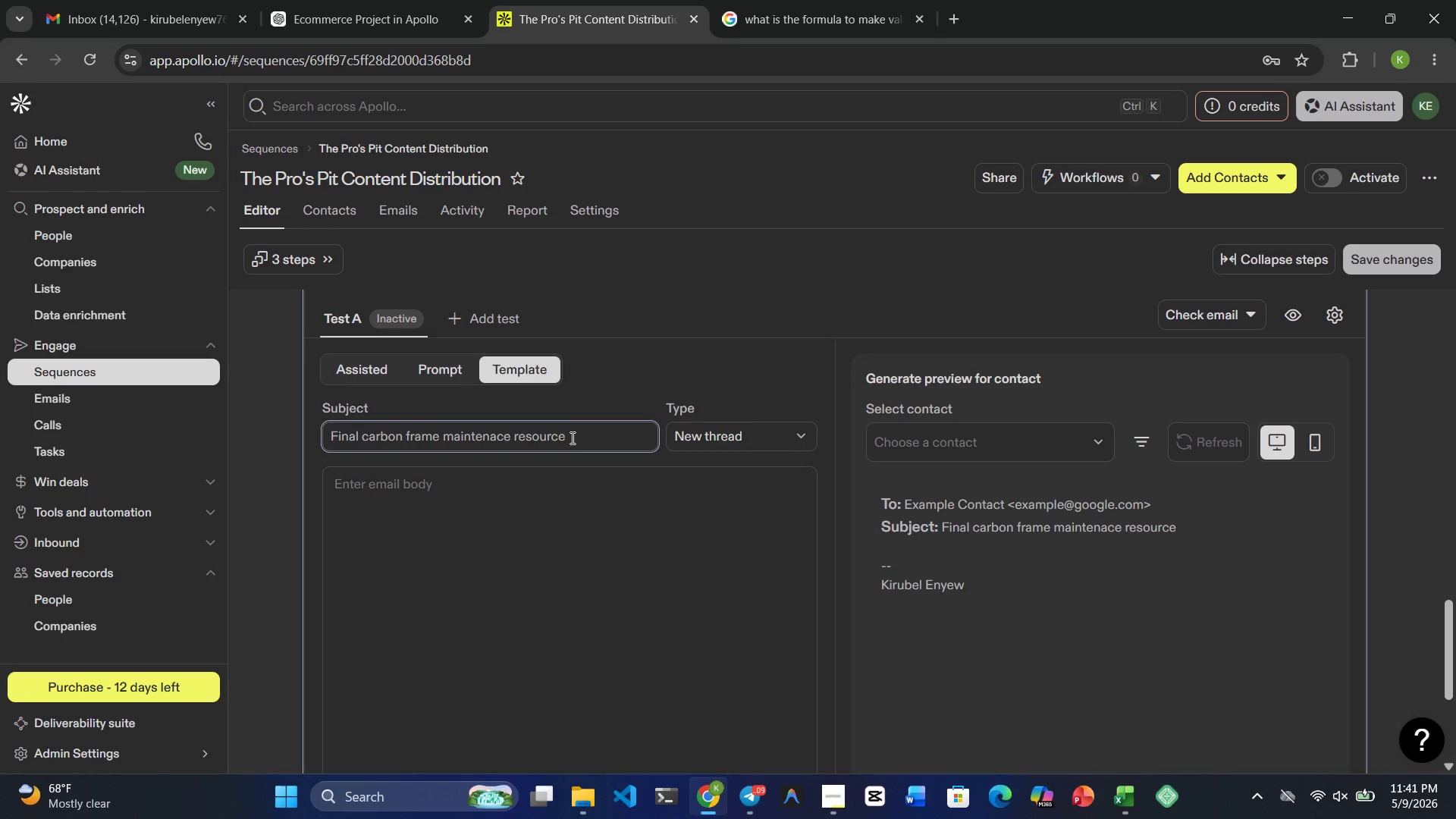 
left_click([624, 406])
 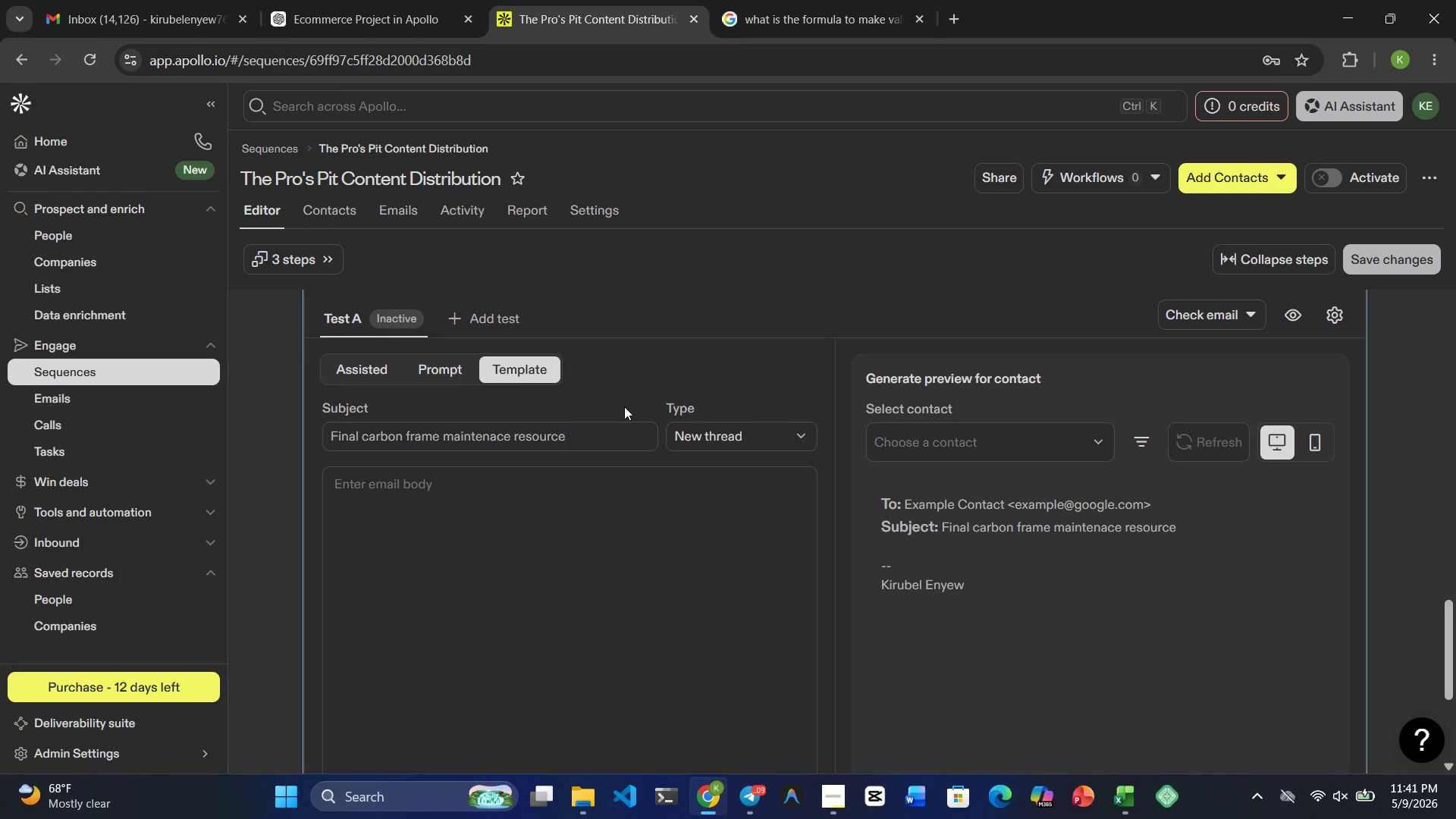 
left_click([476, 522])
 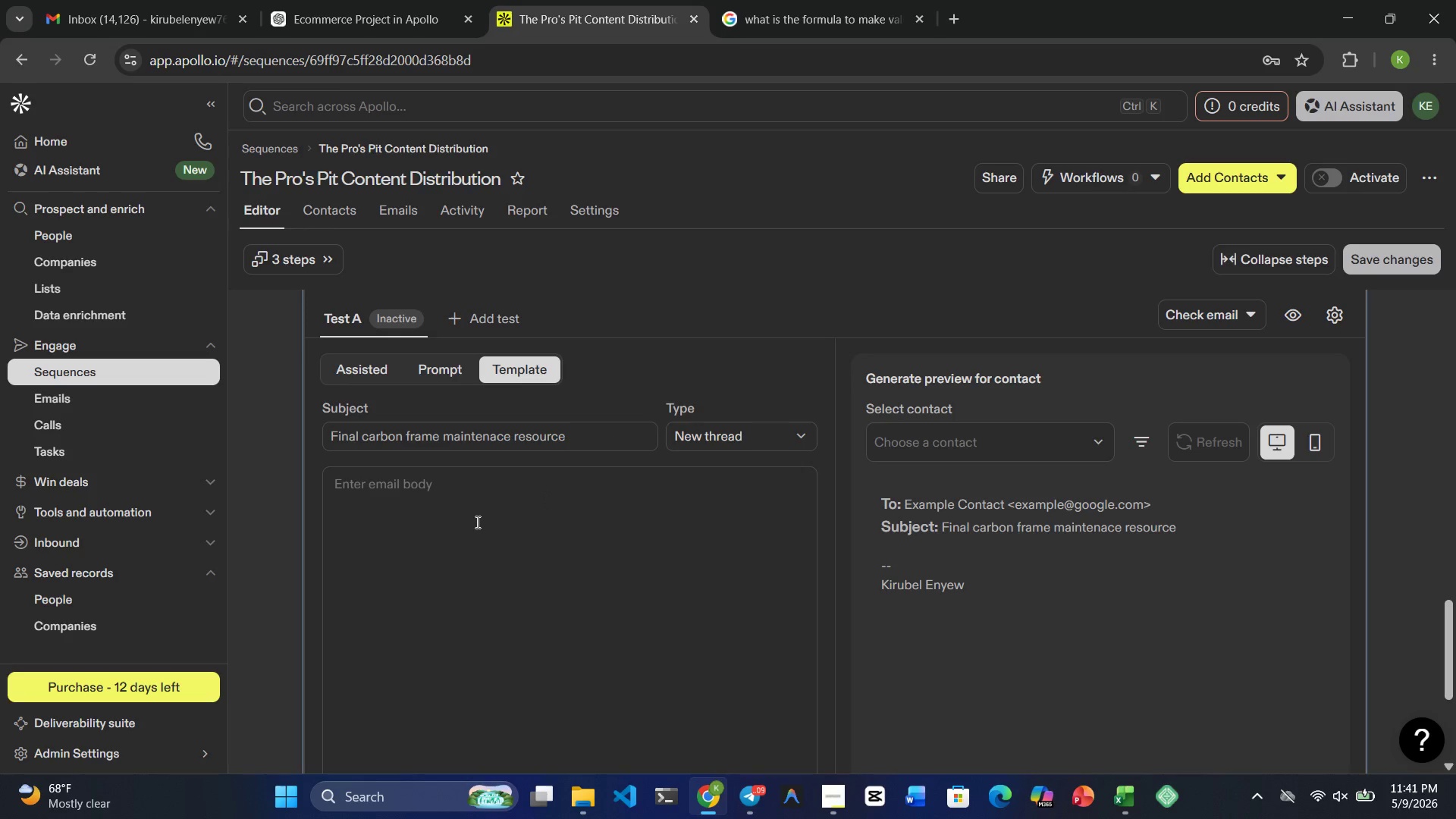 
type(Hi }})
 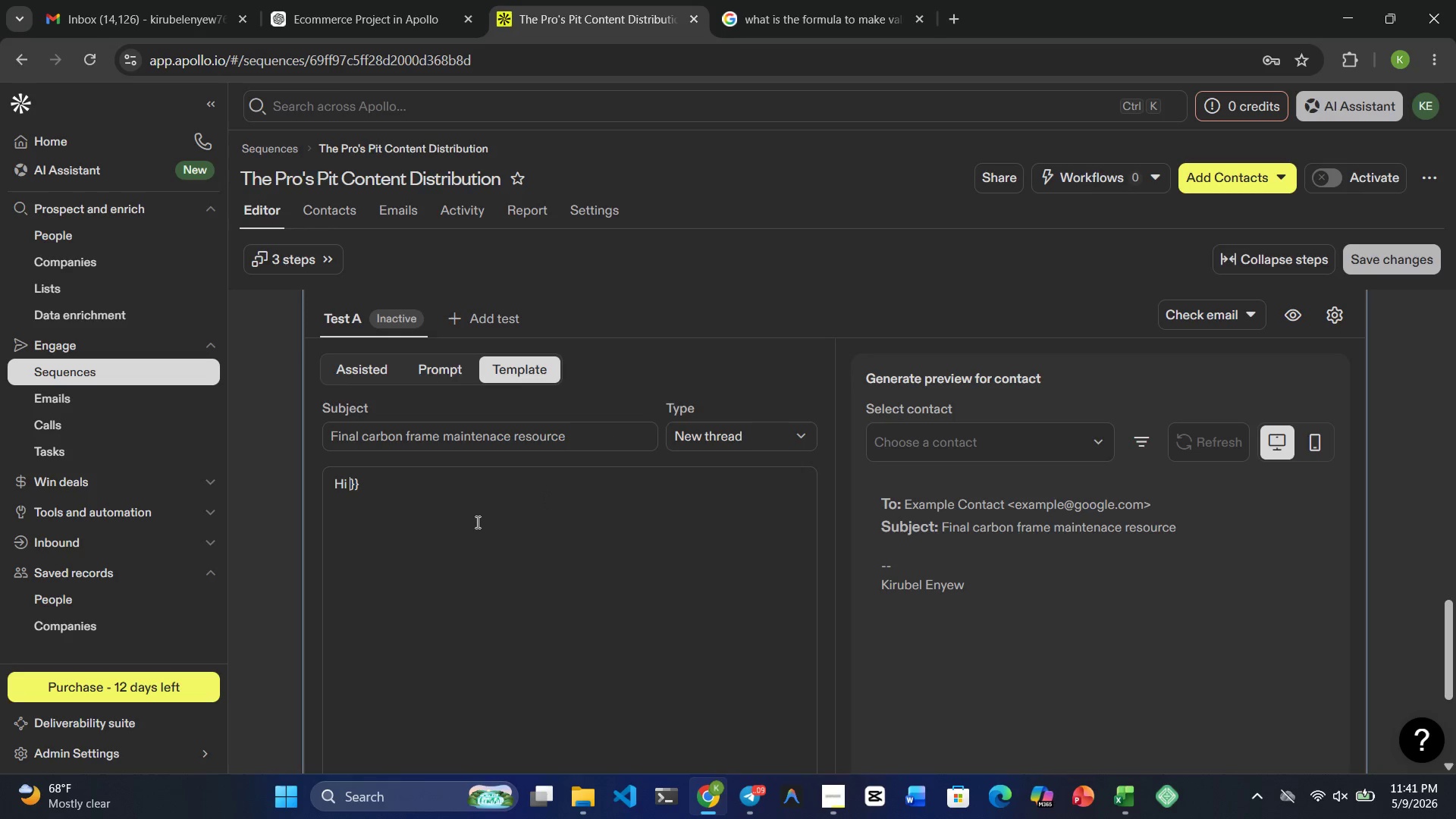 
 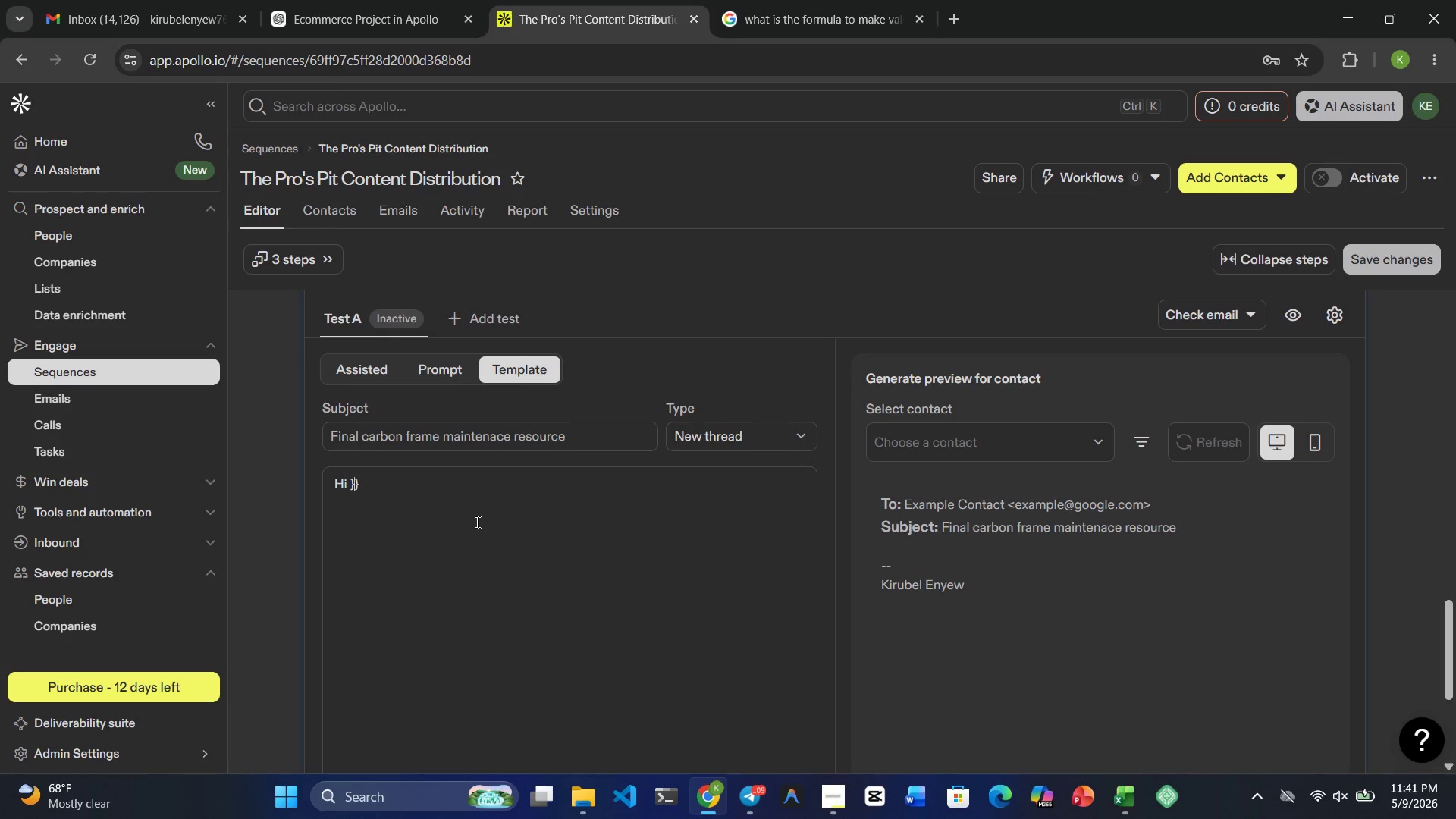 
key(ArrowLeft)
 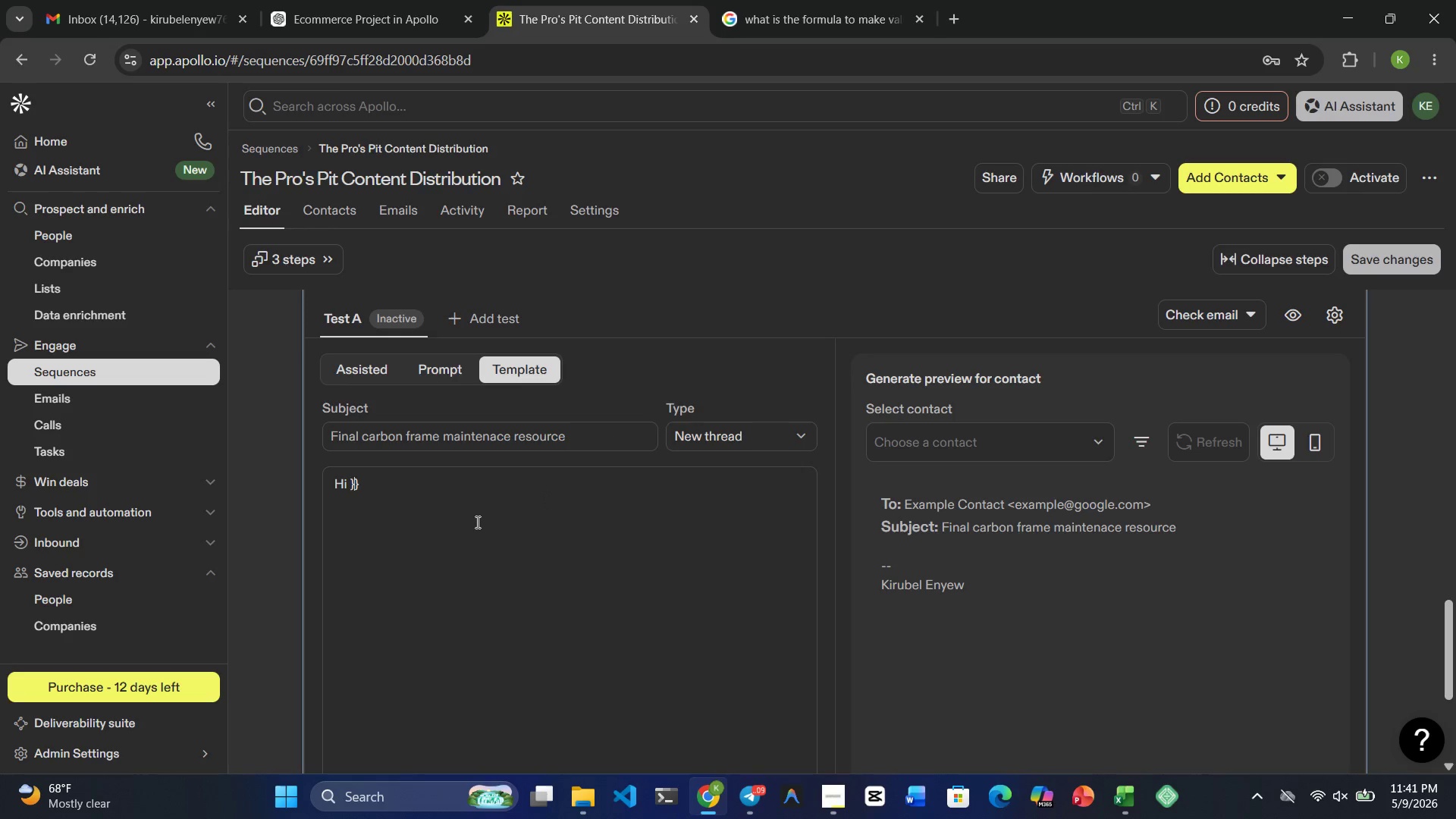 
key(ArrowLeft)
 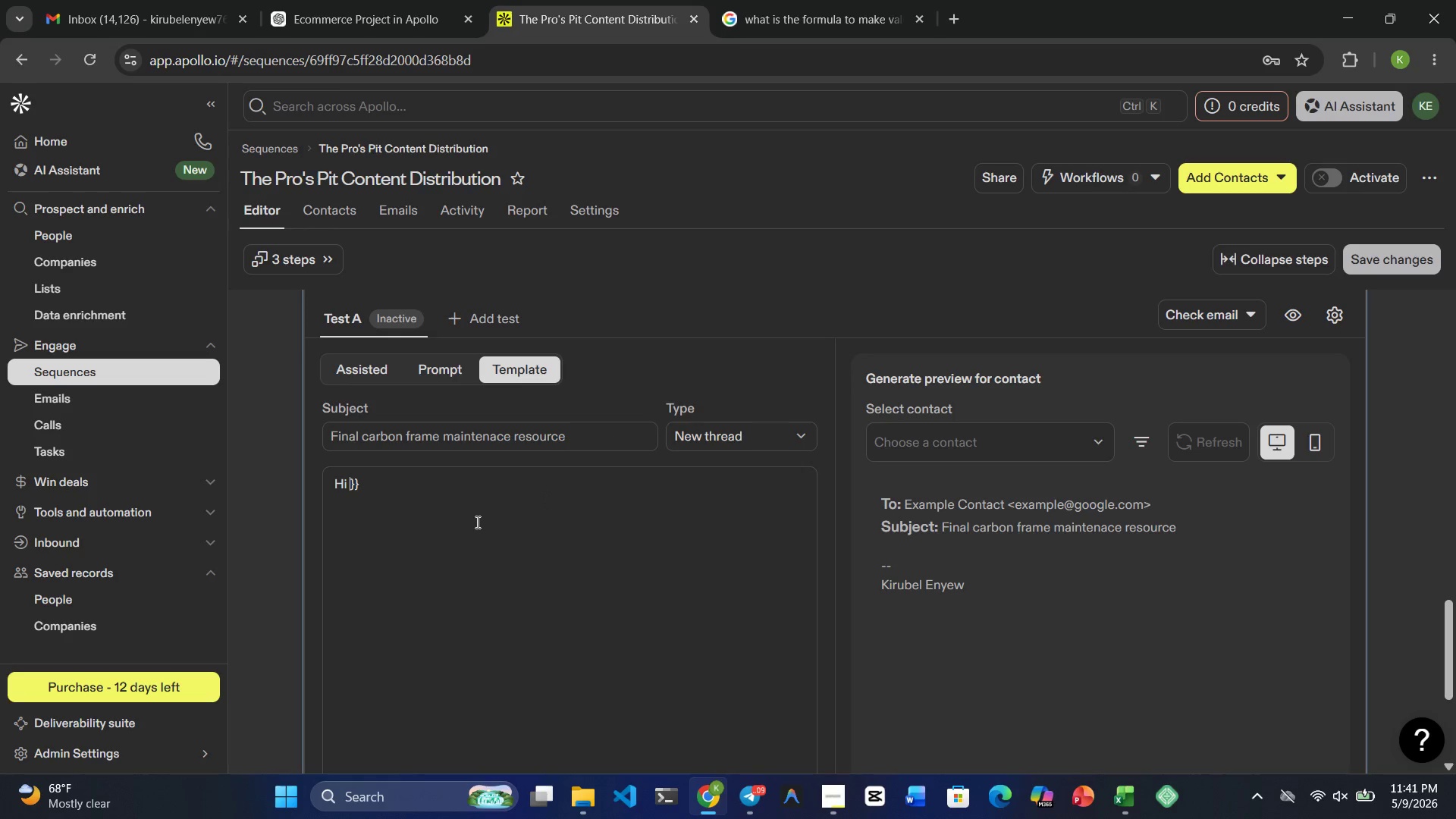 
type({{first_name)
 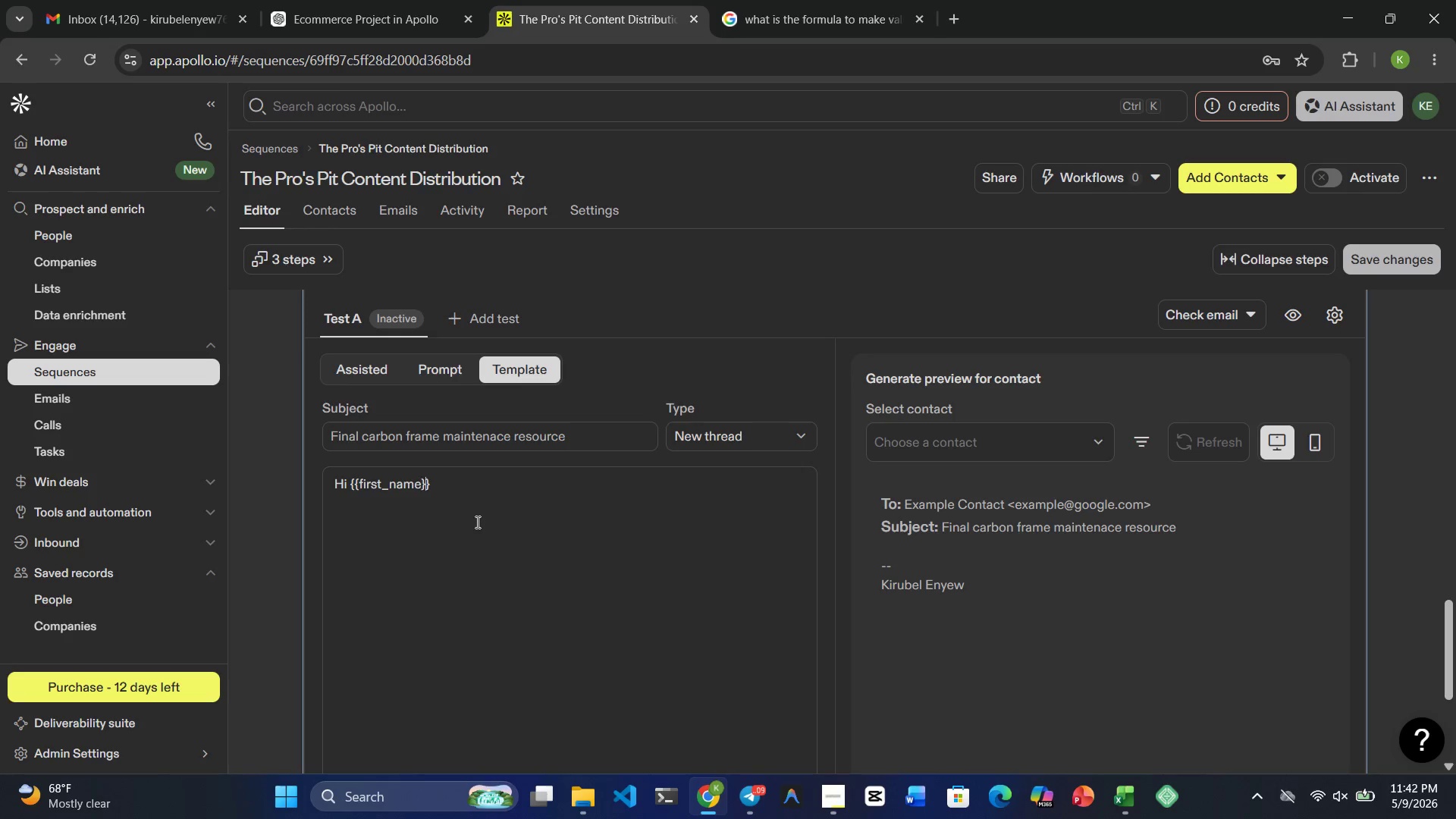 
key(ArrowRight)
 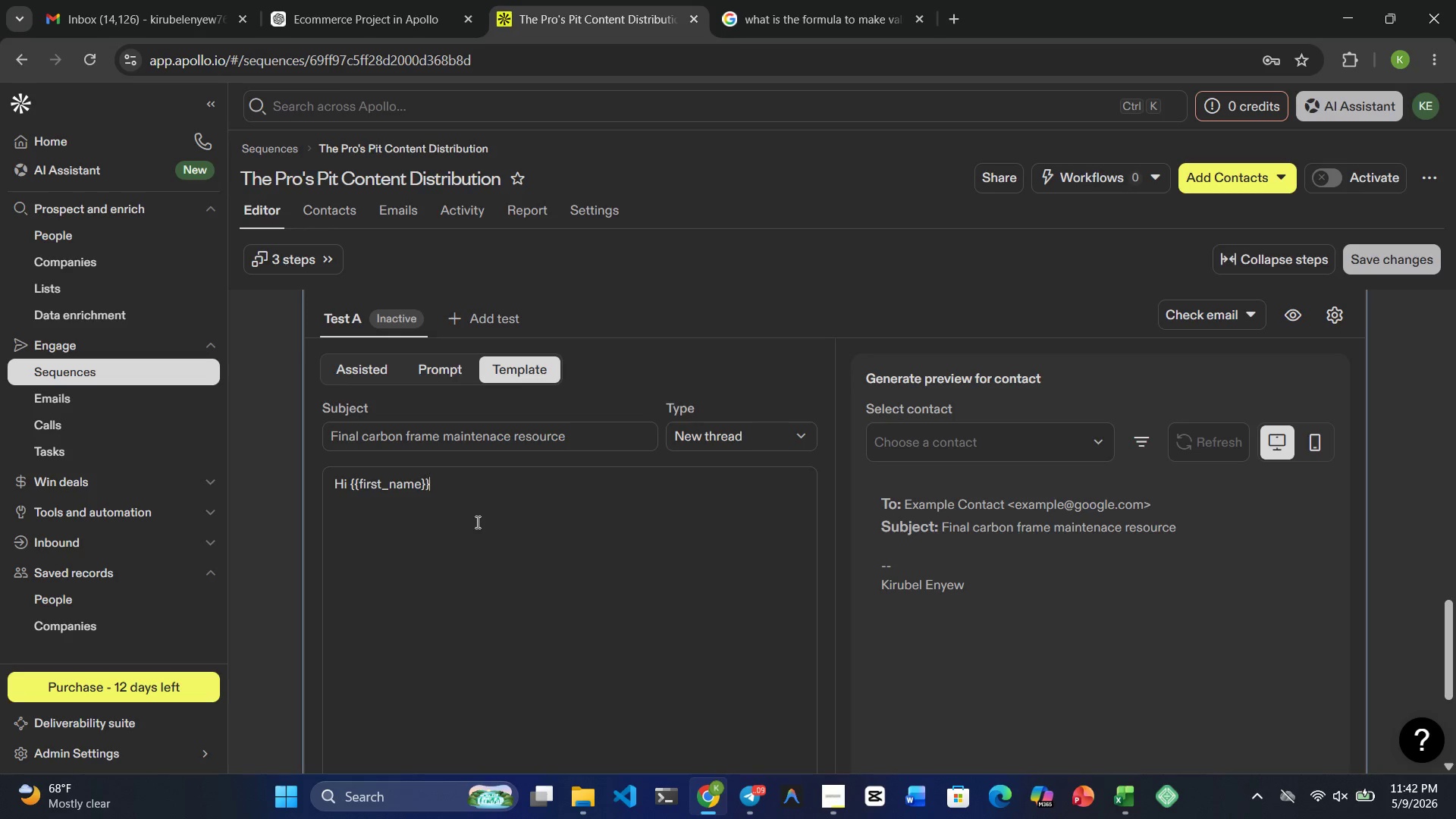 
key(ArrowRight)
 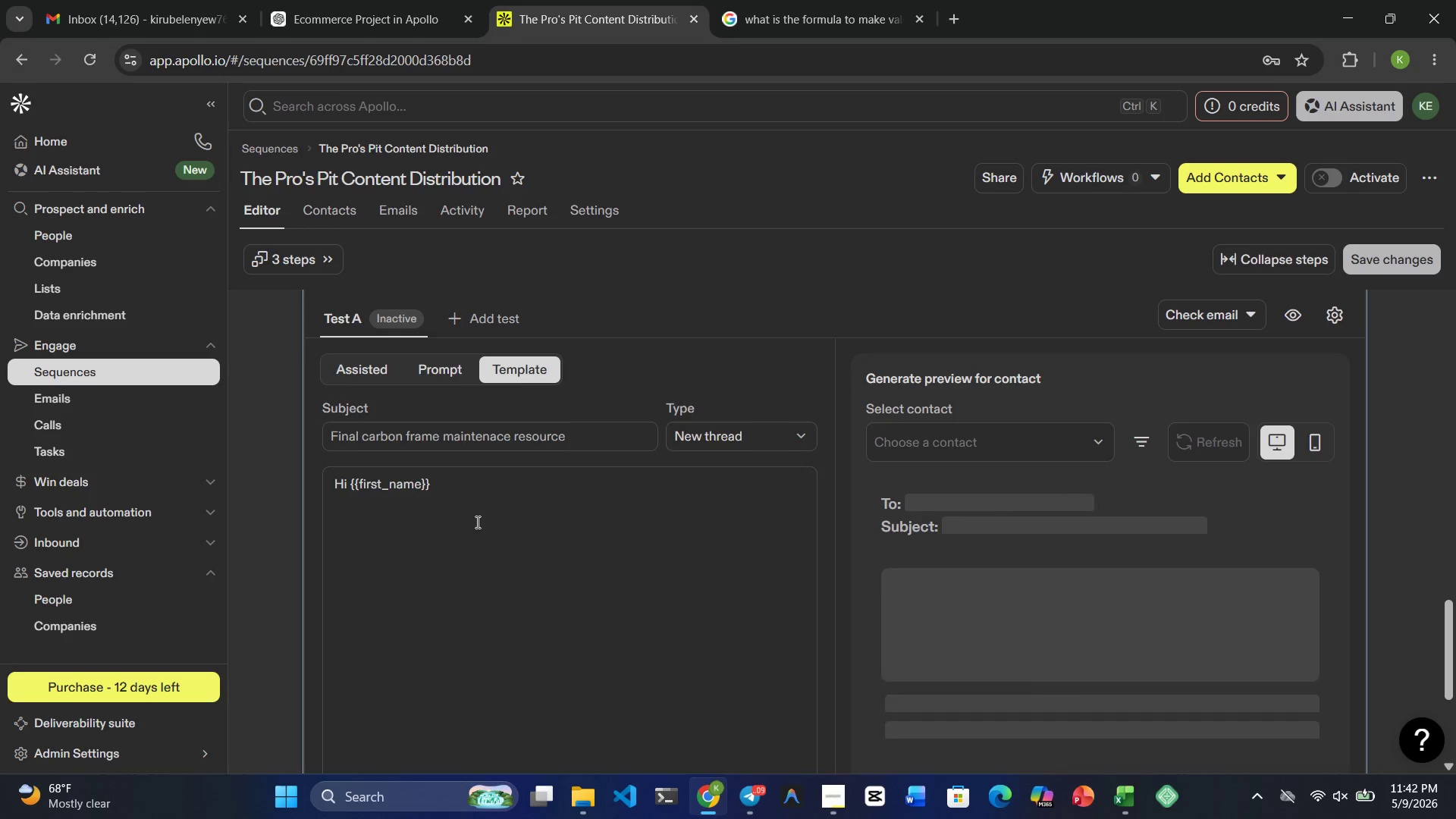 
key(Comma)
 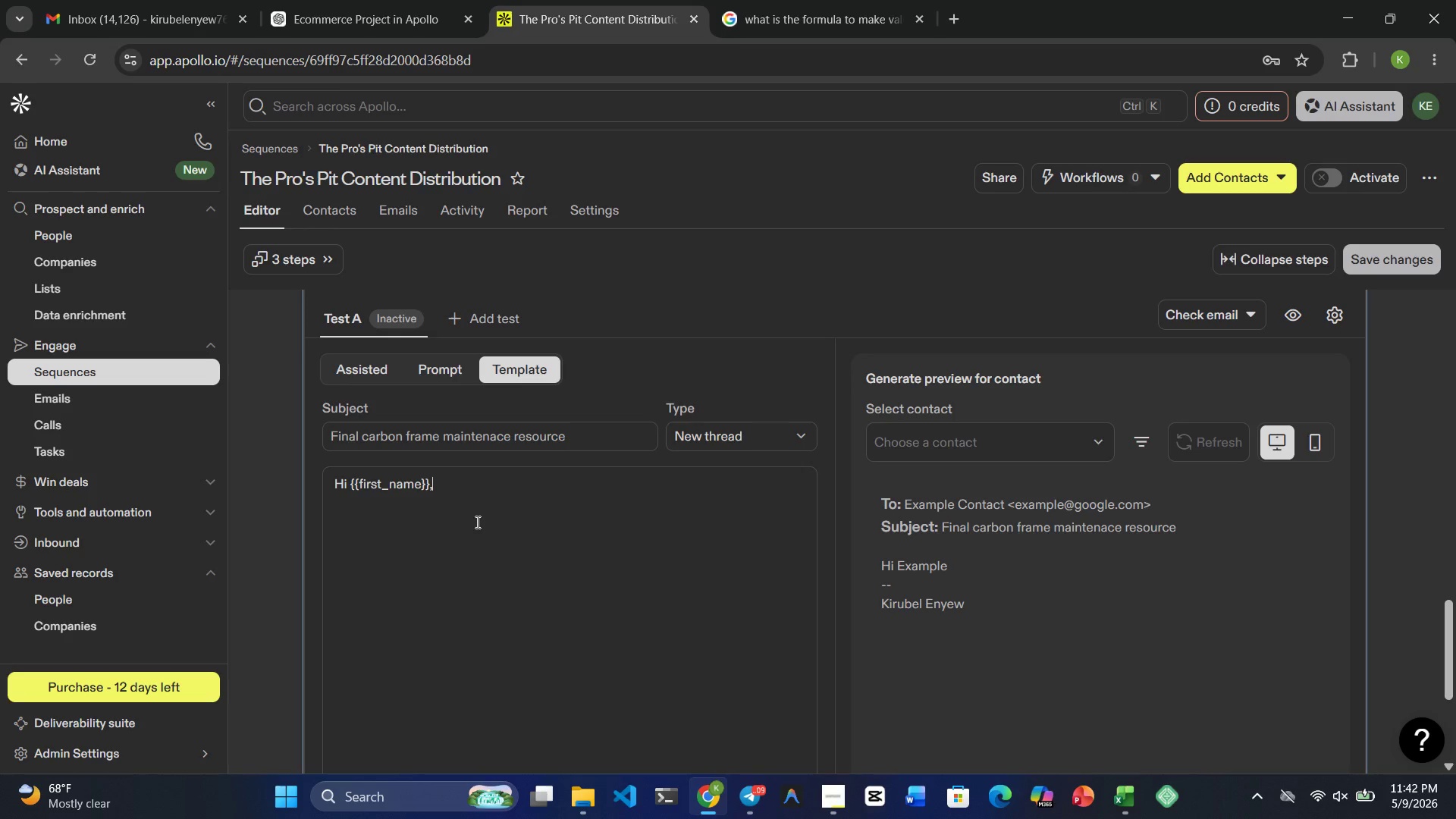 
key(Enter)
 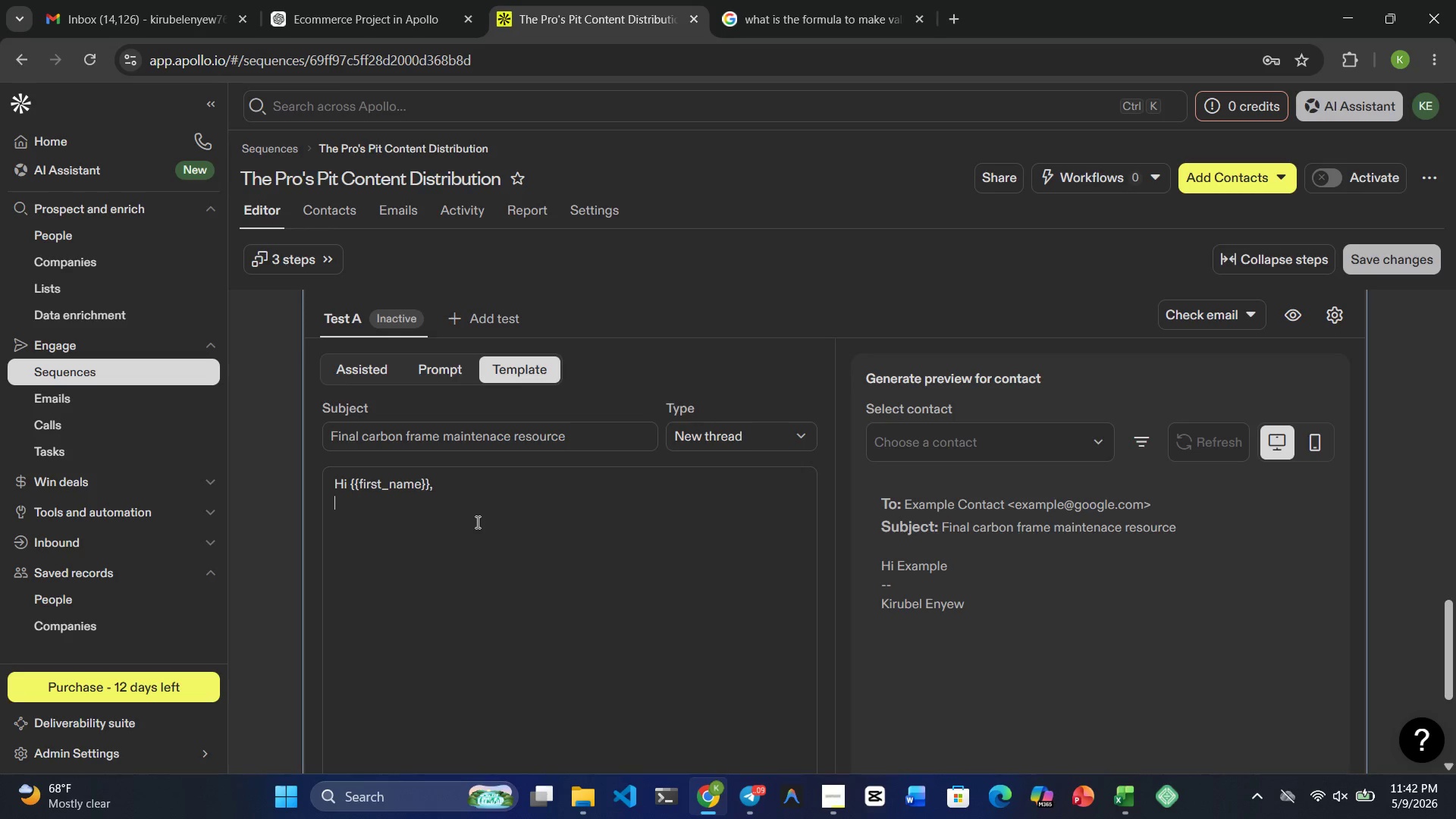 
key(Enter)
 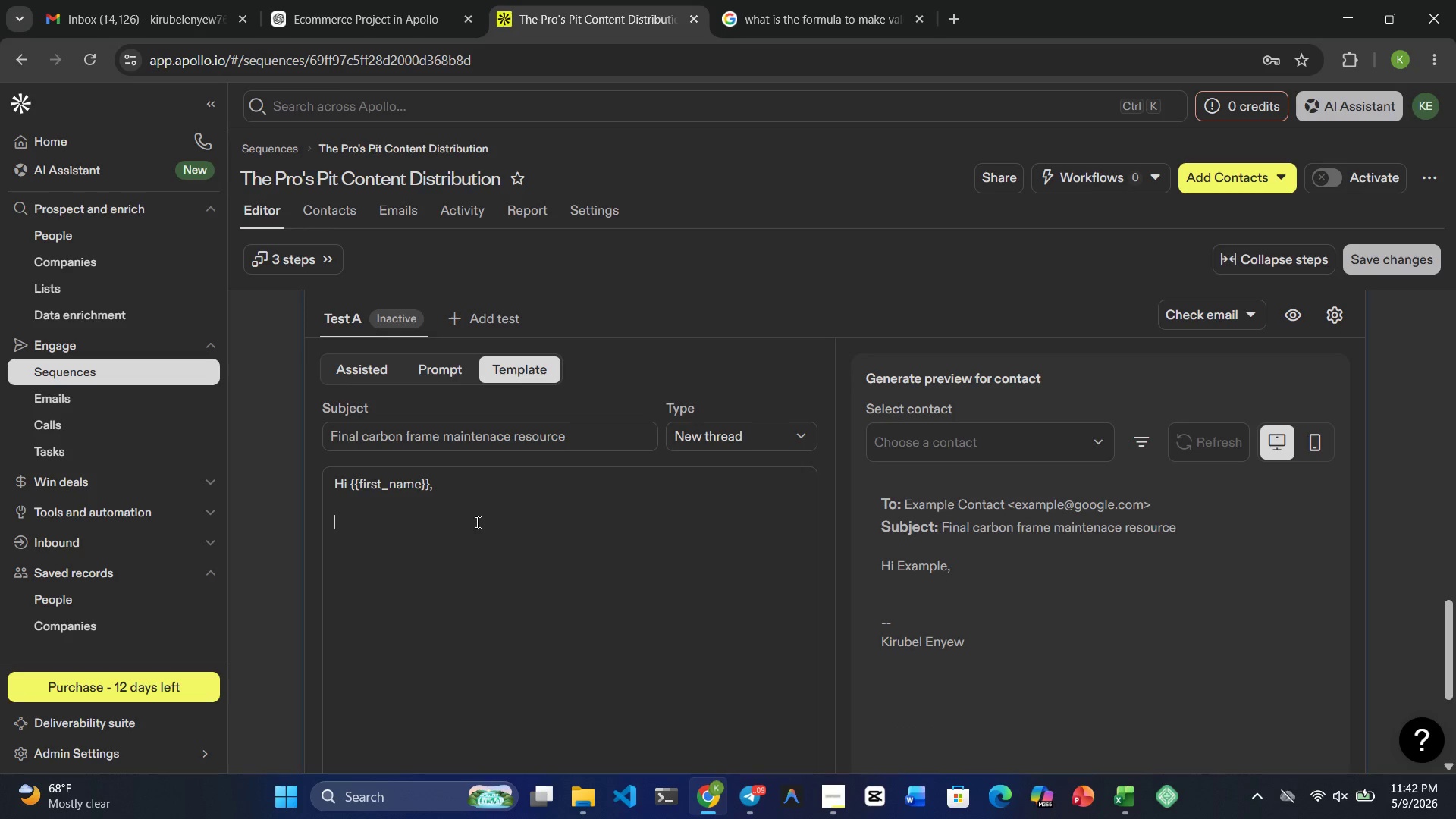 
type(Just sharig)
key(Backspace)
type(ng one final )
 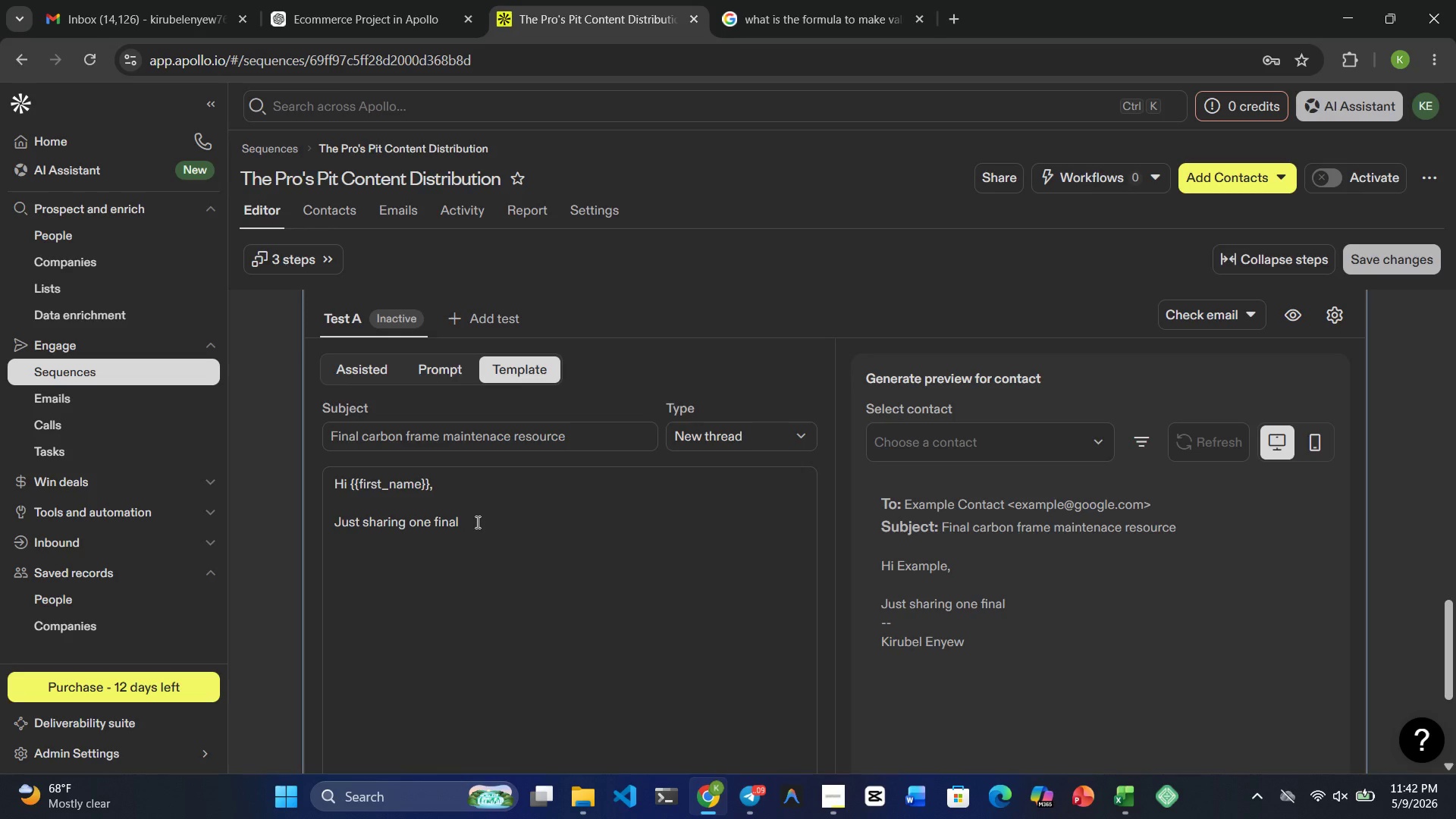 
wait(5.44)
 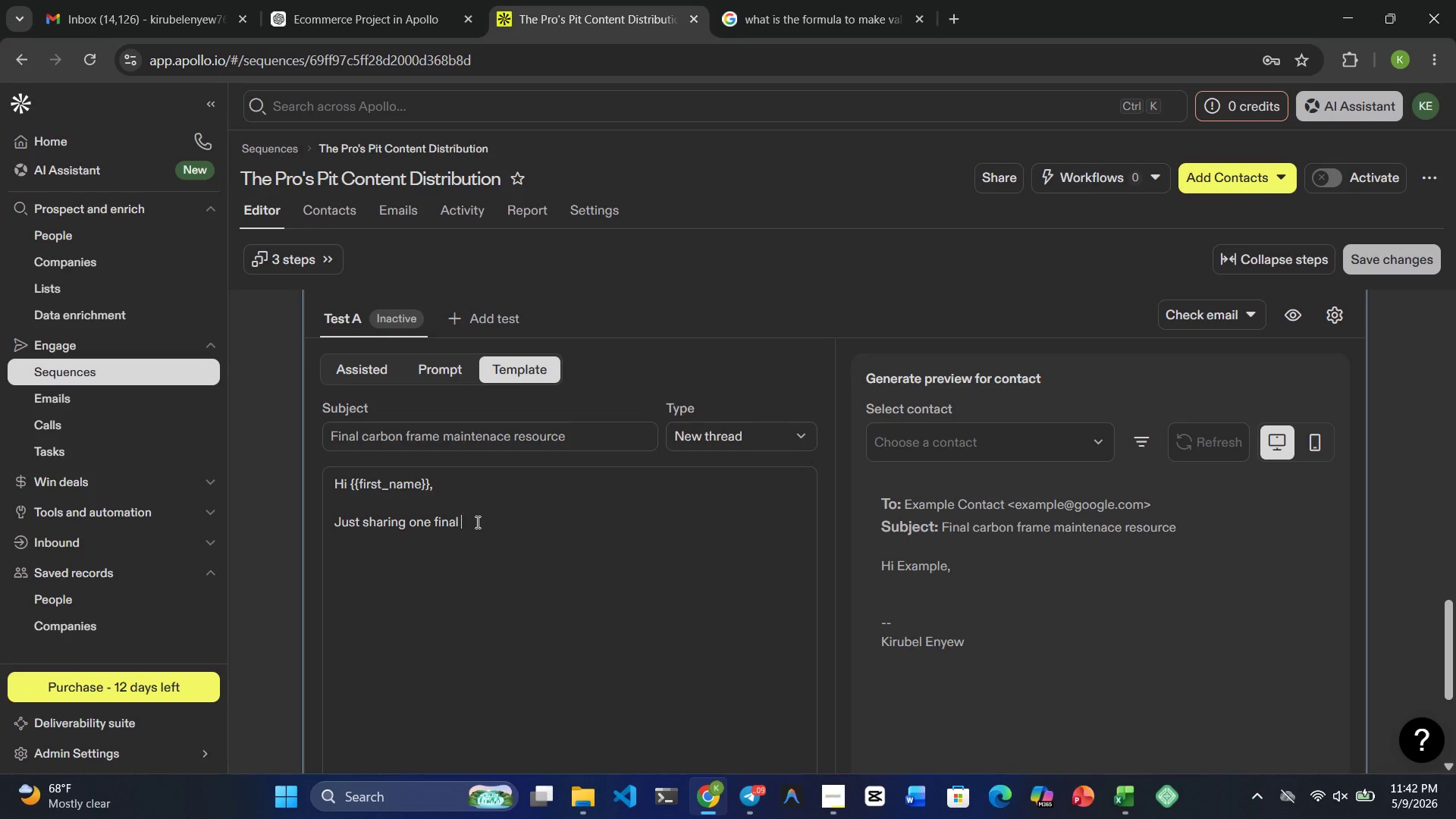 
type(resource from ou te)
key(Backspace)
key(Backspace)
key(Backspace)
type(r technica l)
key(Backspace)
key(Backspace)
type(l )
 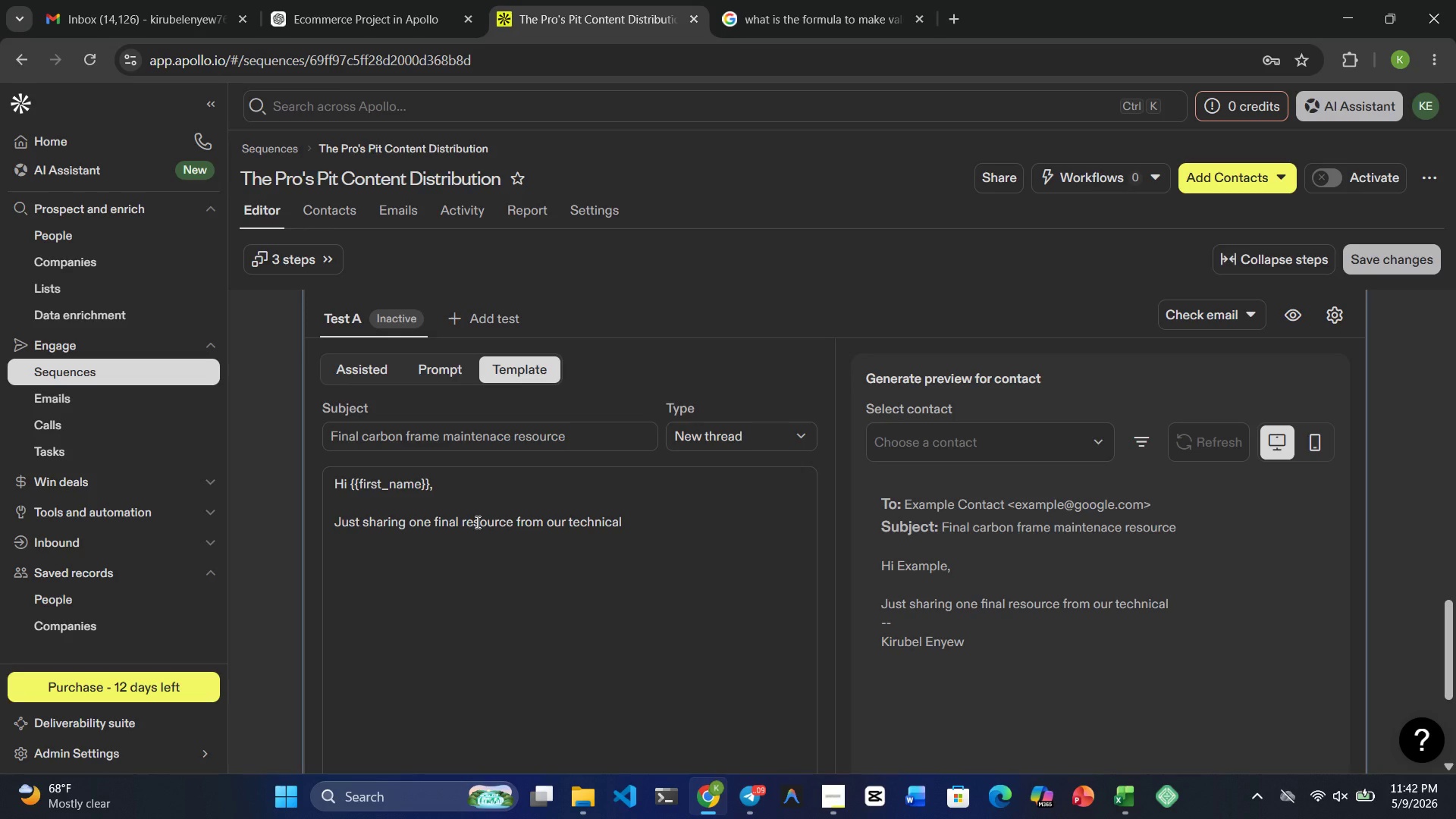 
wait(6.78)
 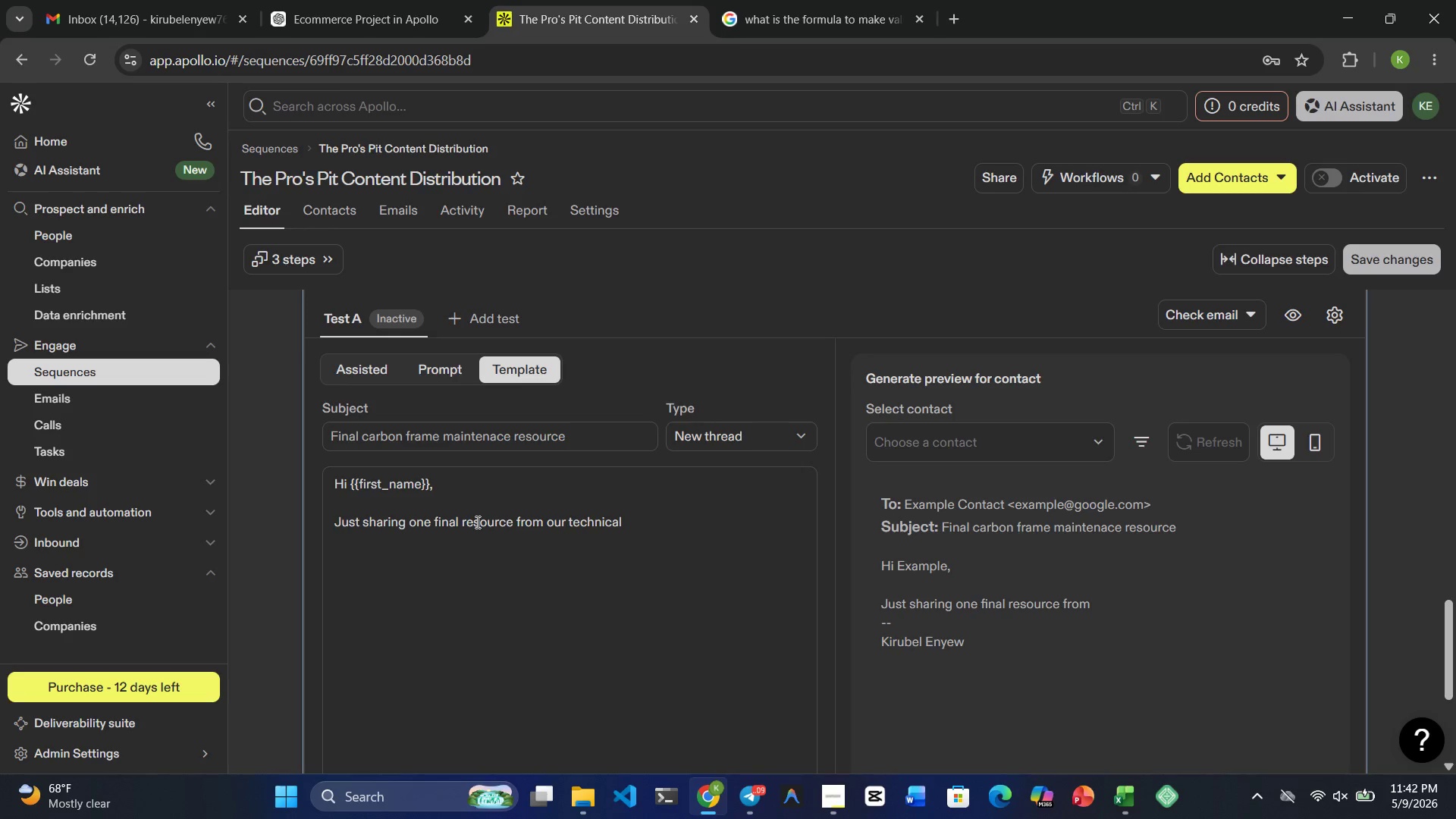 
type(blog series.)
 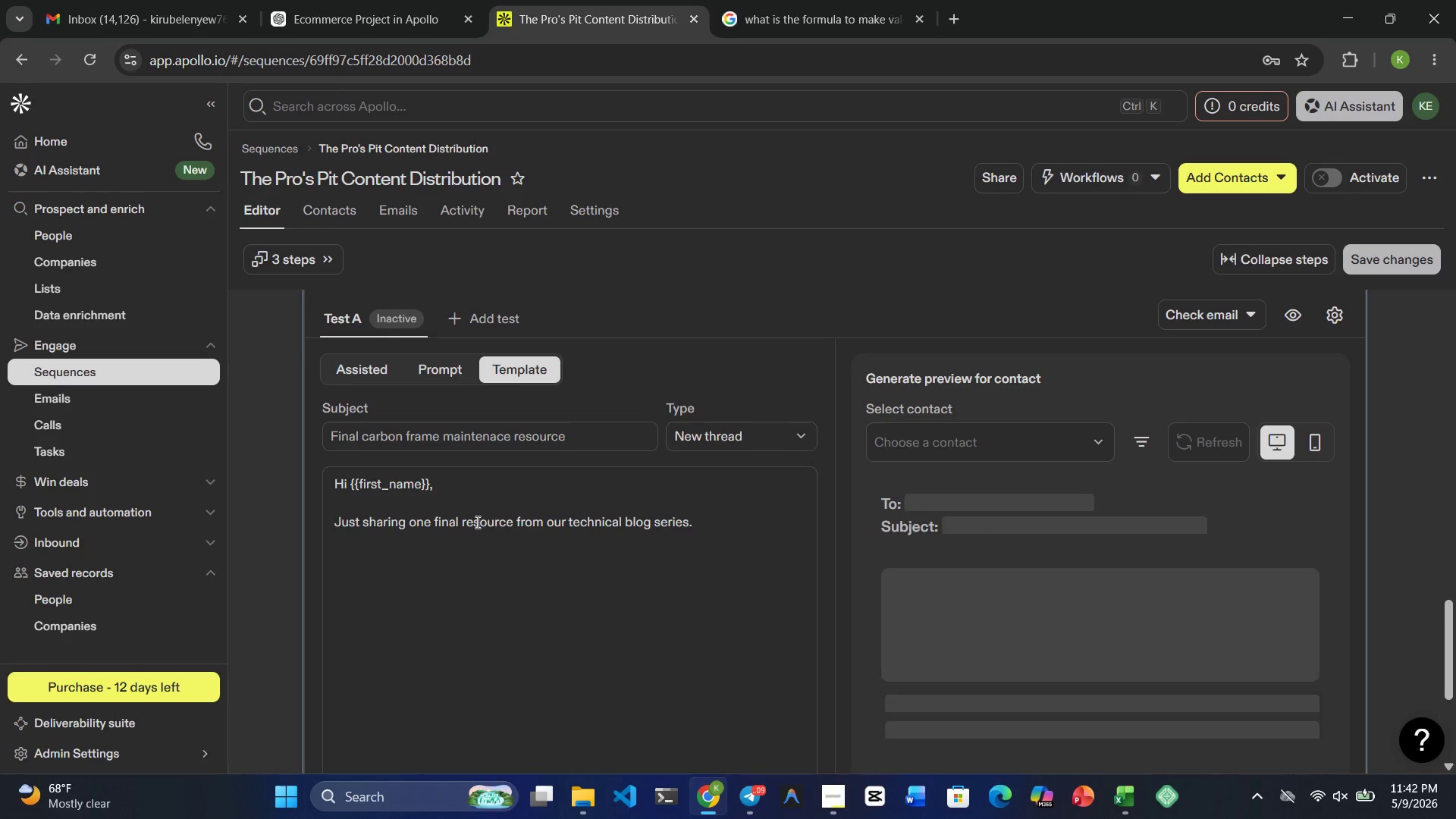 
key(Enter)
 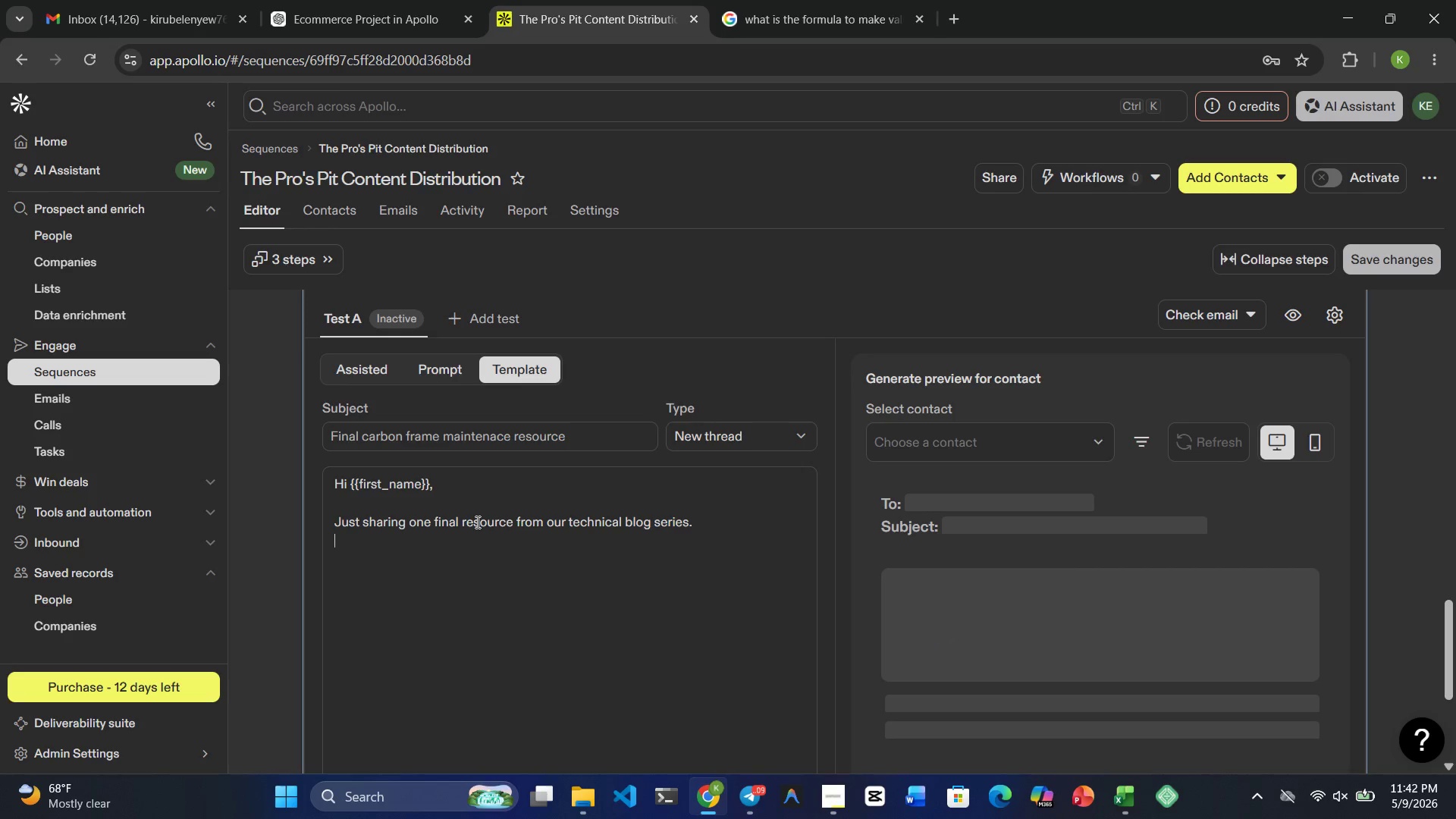 
key(Enter)
 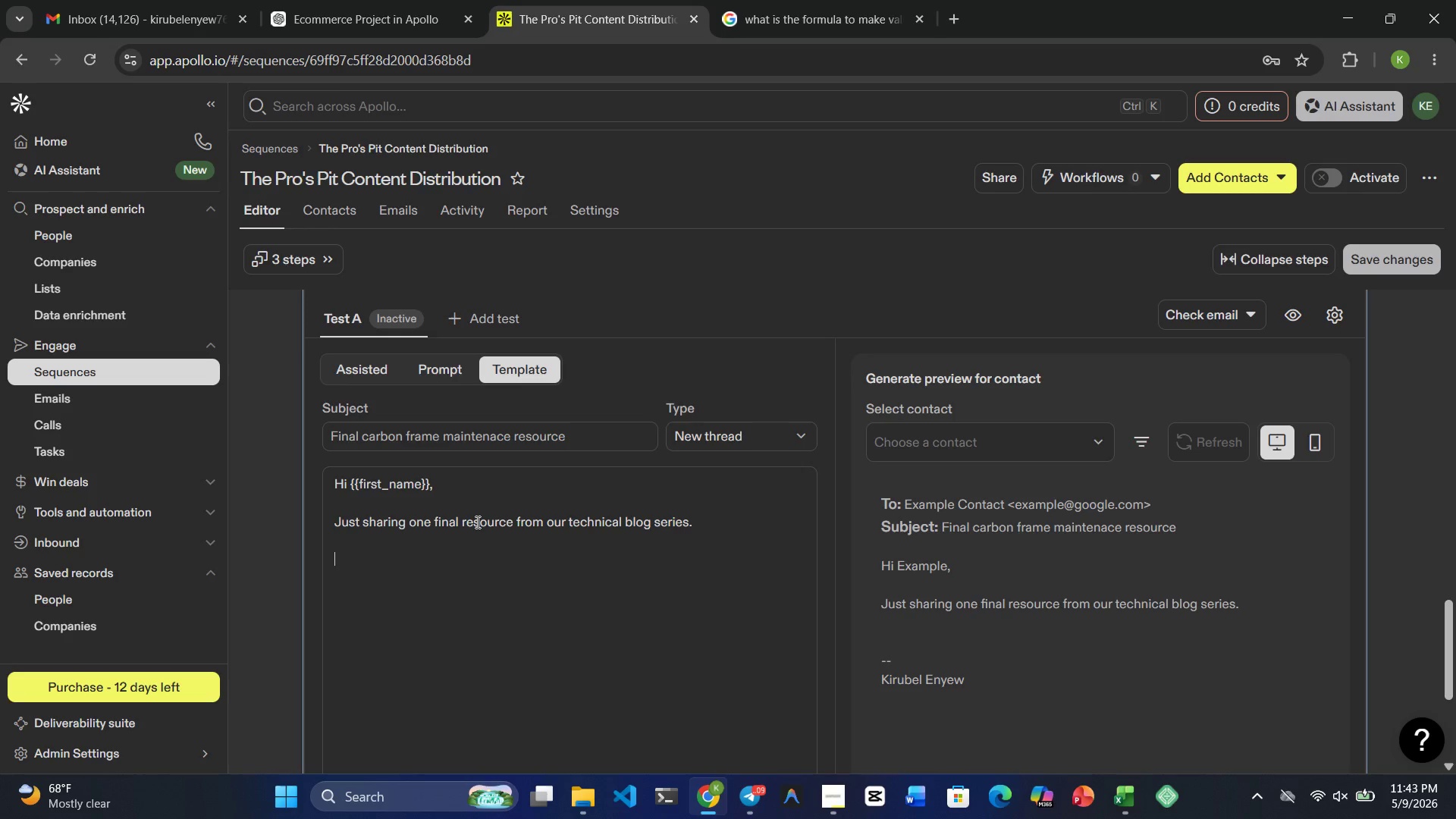 
wait(14.72)
 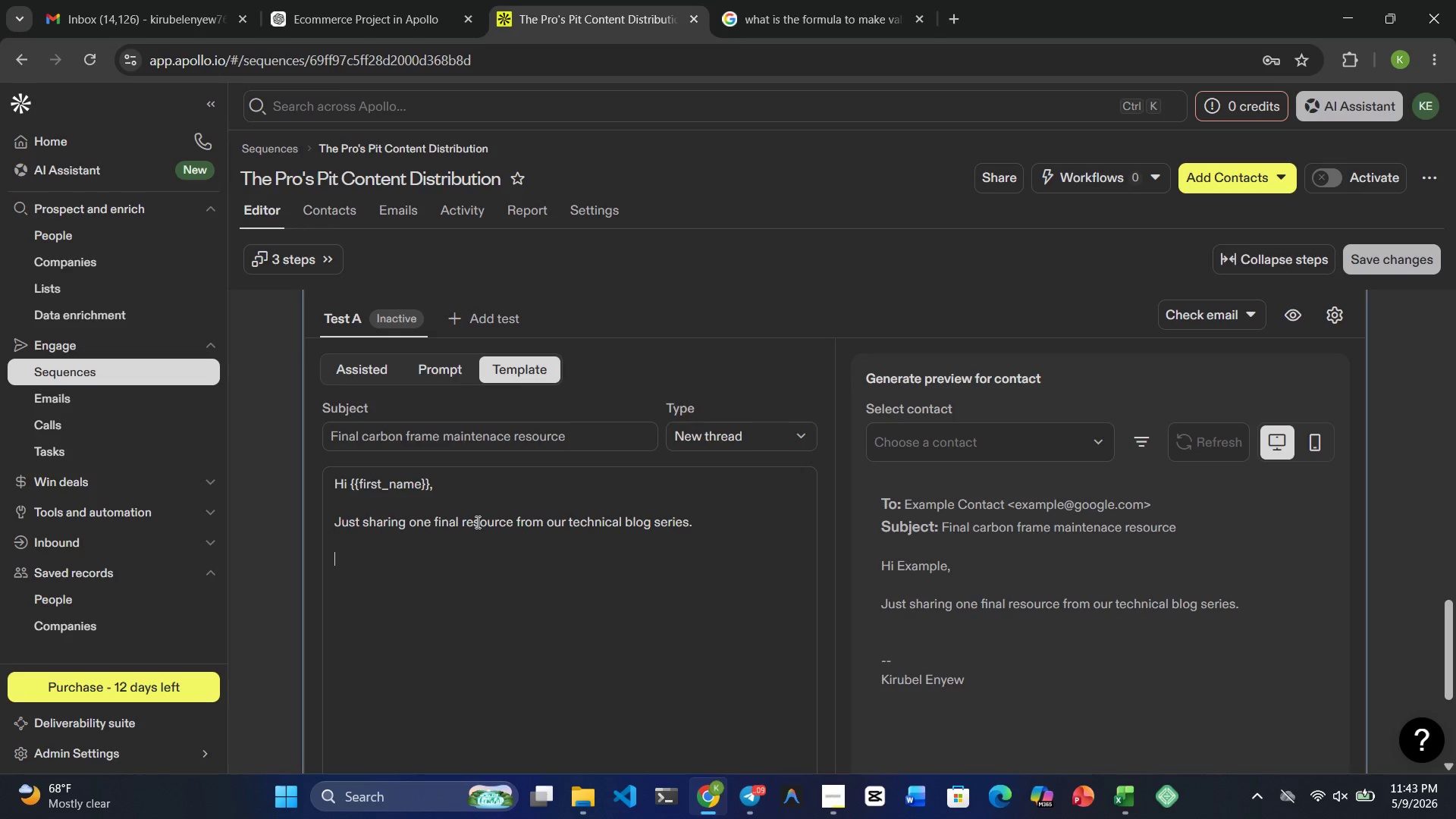 
type('as more )
key(Backspace)
key(Backspace)
key(Backspace)
key(Backspace)
key(Backspace)
key(Backspace)
key(Backspace)
key(Backspace)
key(Backspace)
type(As more riders )
 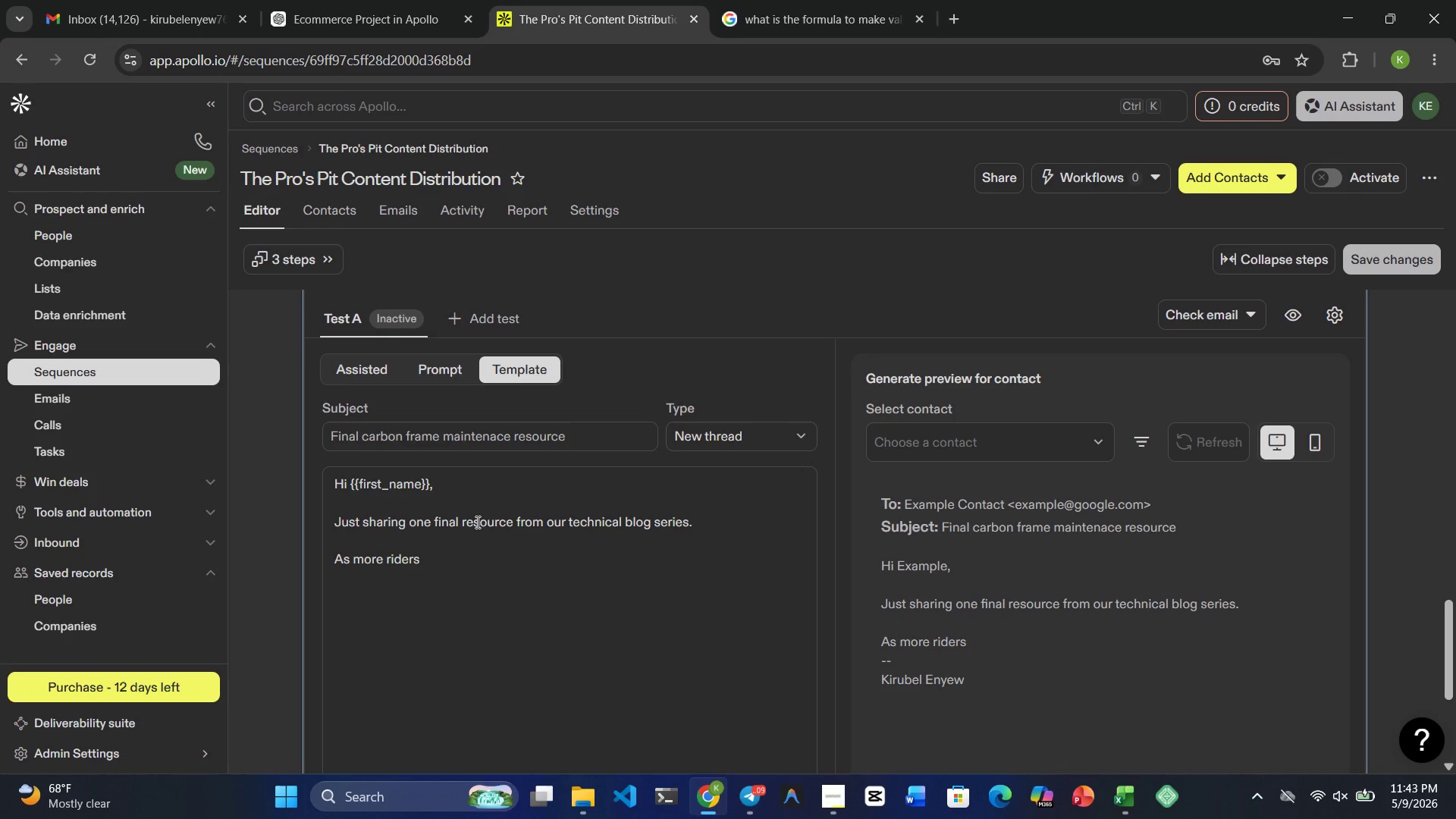 
wait(5.25)
 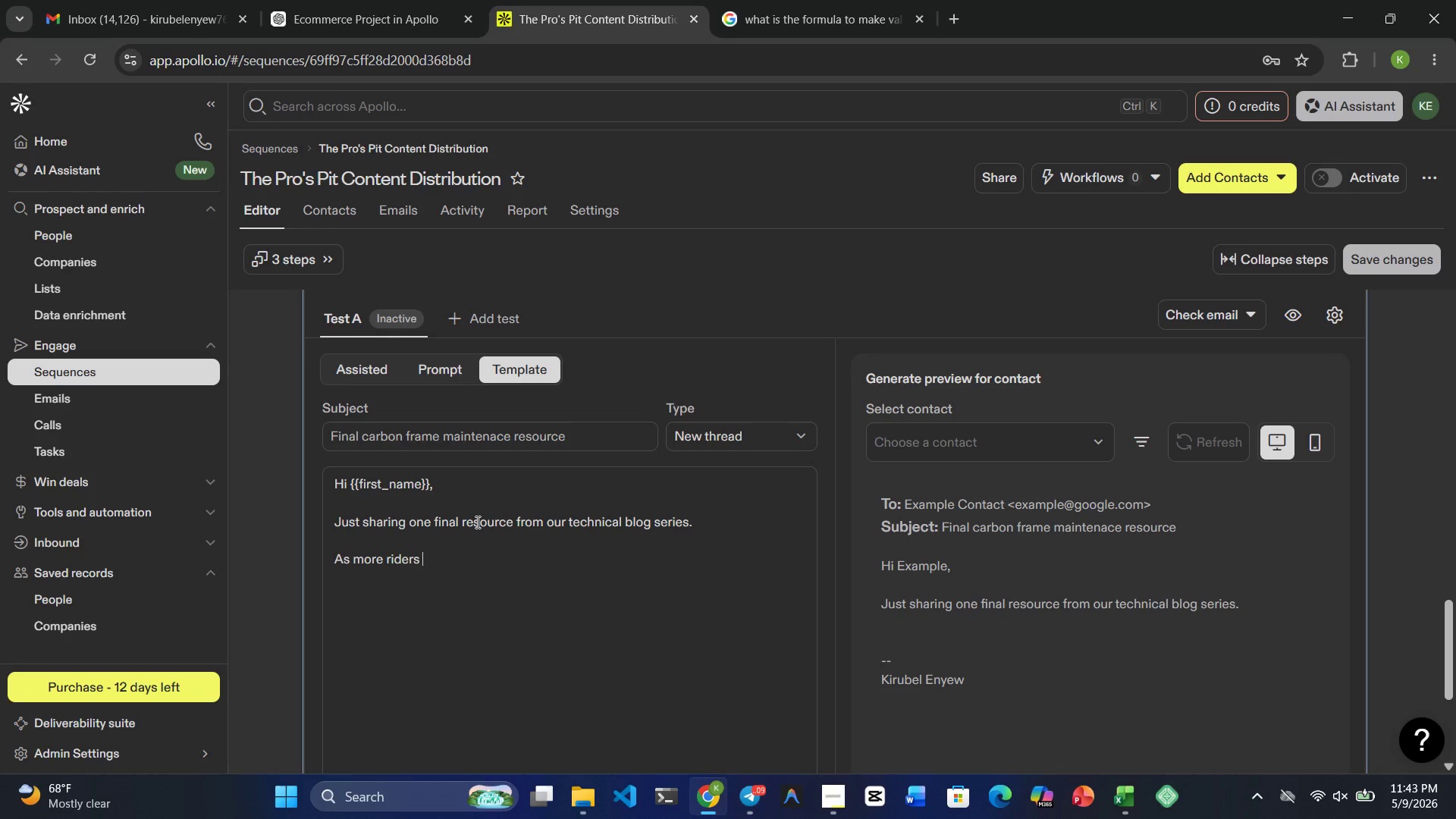 
type(invest in high-performance carbon )
 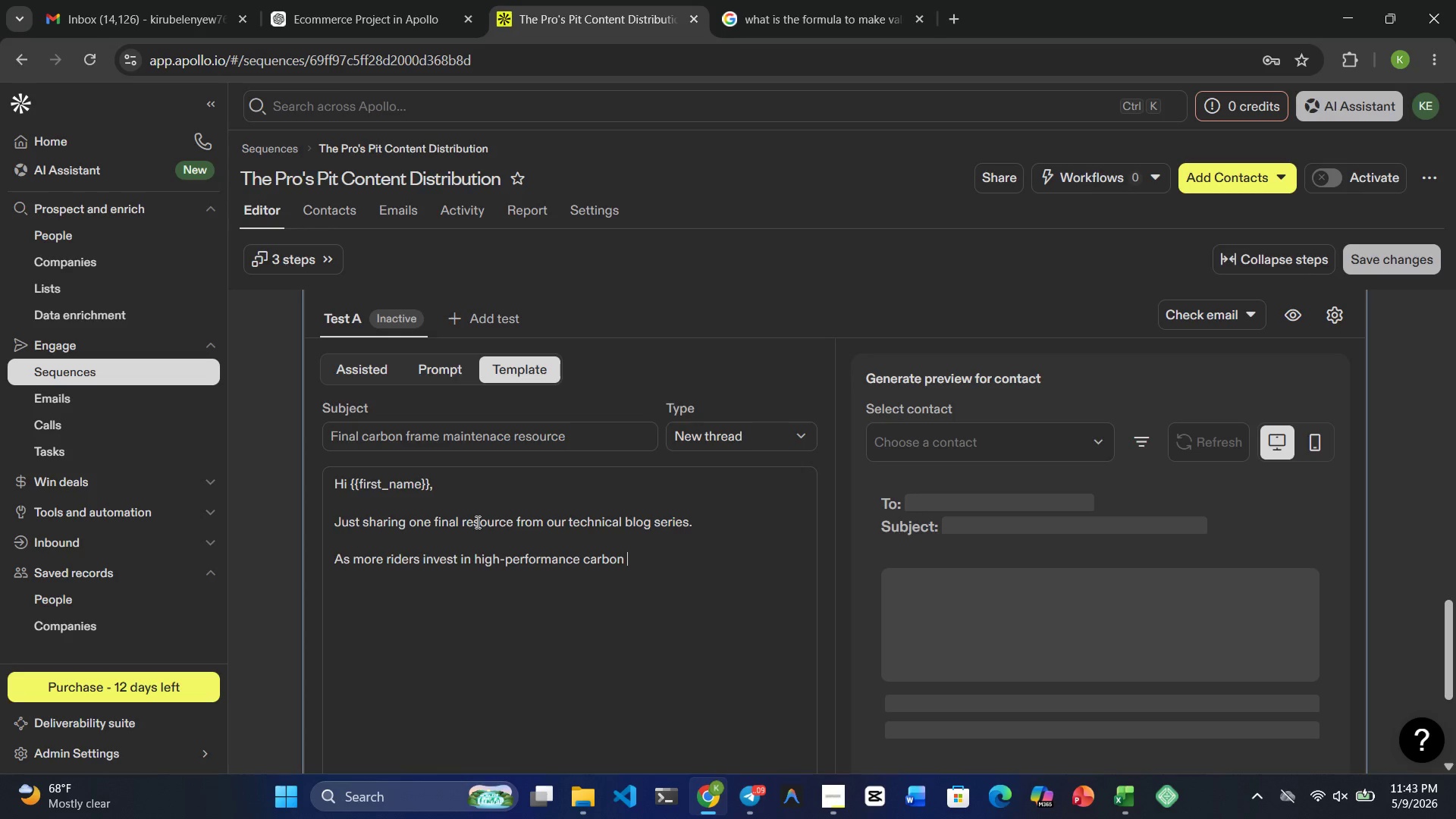 
type(bikes, )
 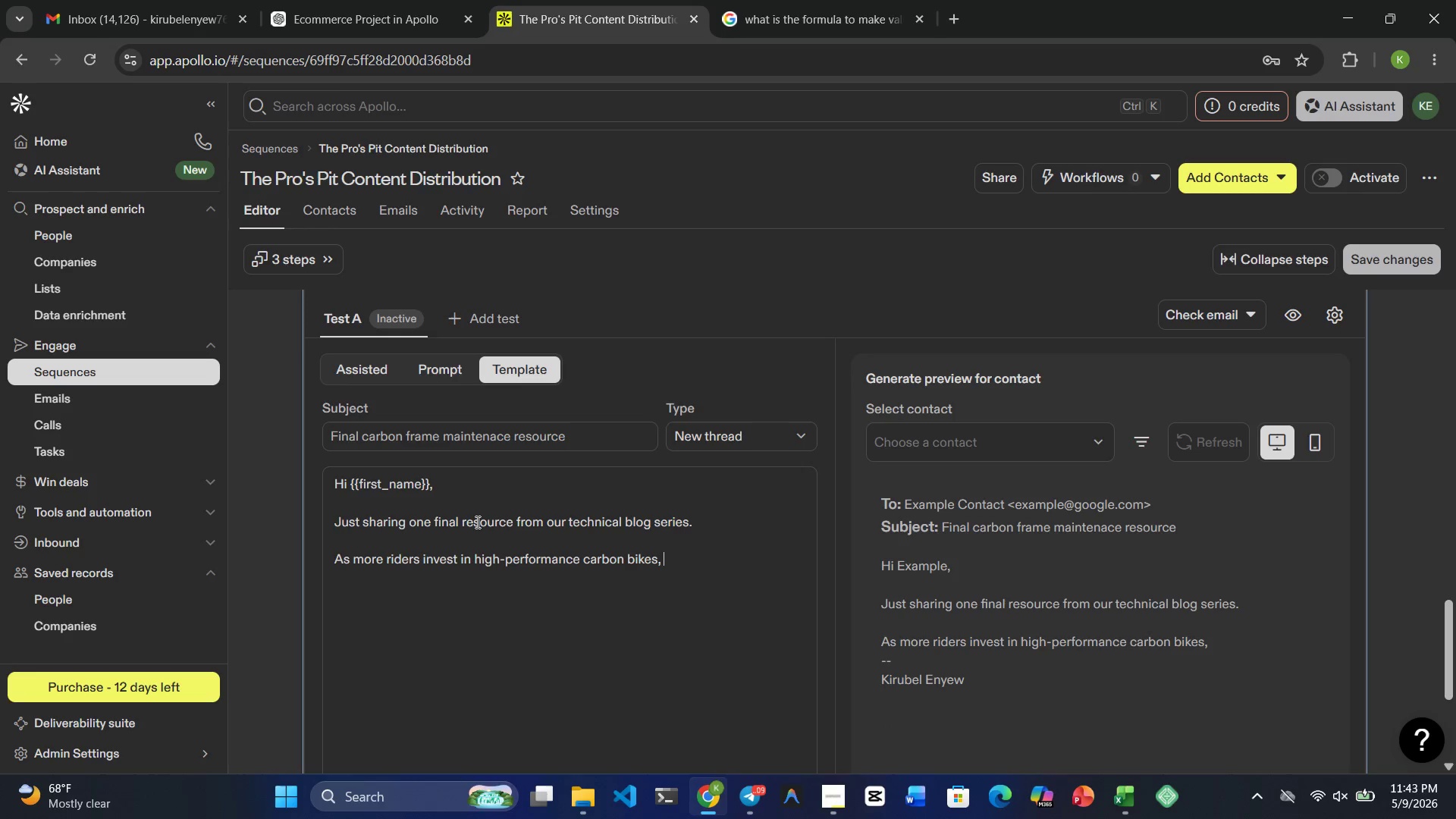 
type(we've noticed )
 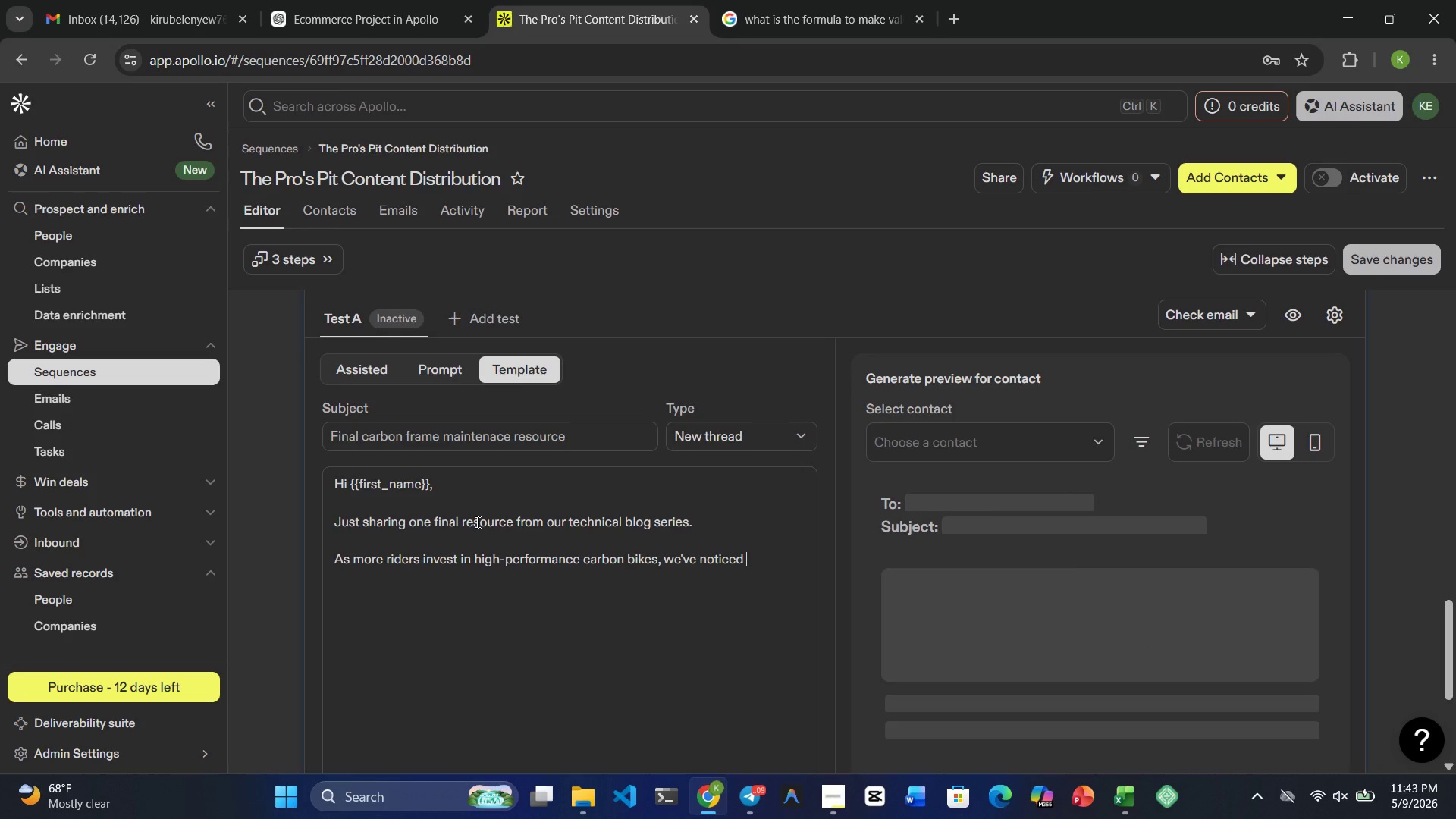 
type(growign)
key(Backspace)
key(Backspace)
type(ng interest )
 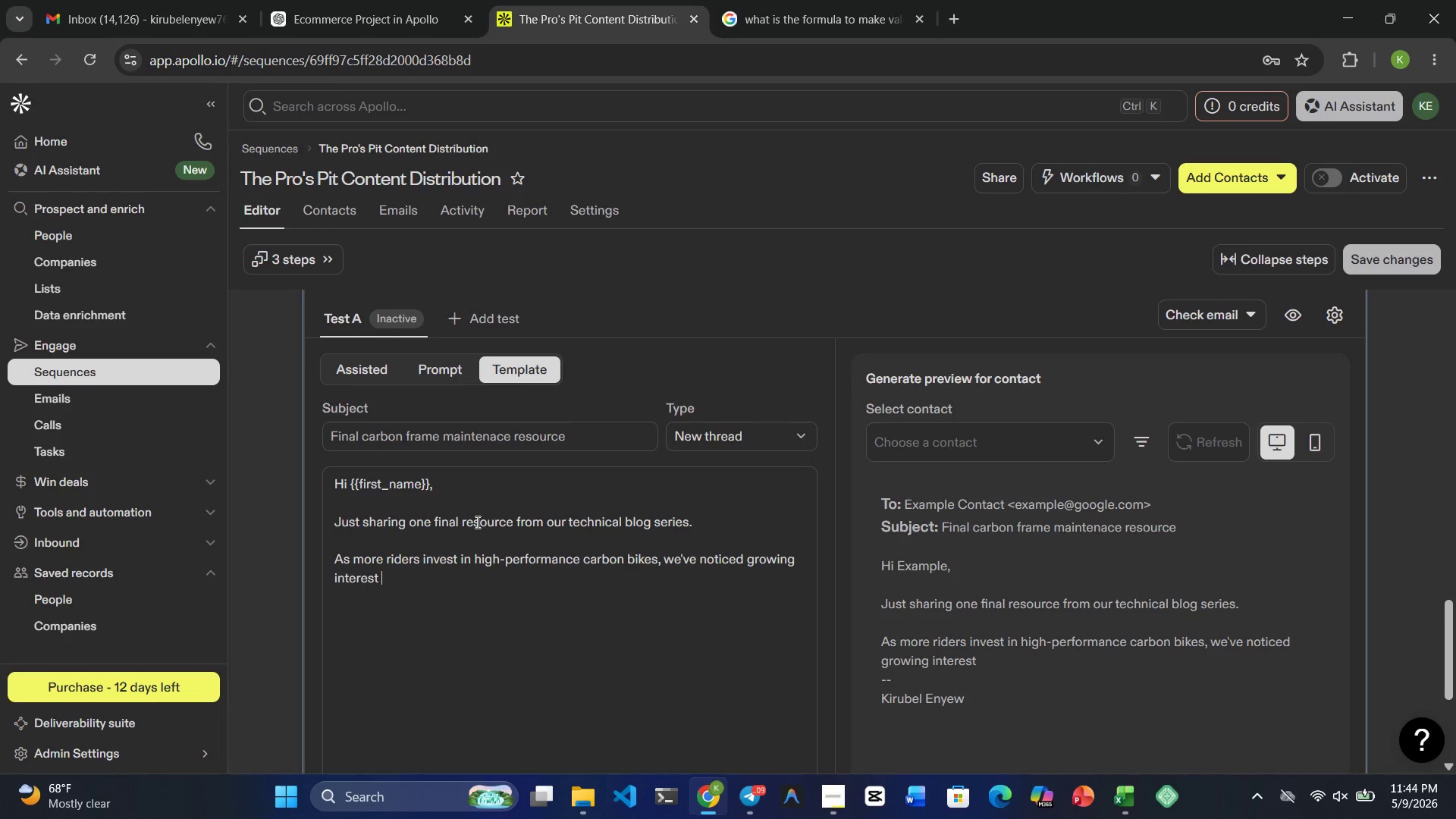 
wait(11.78)
 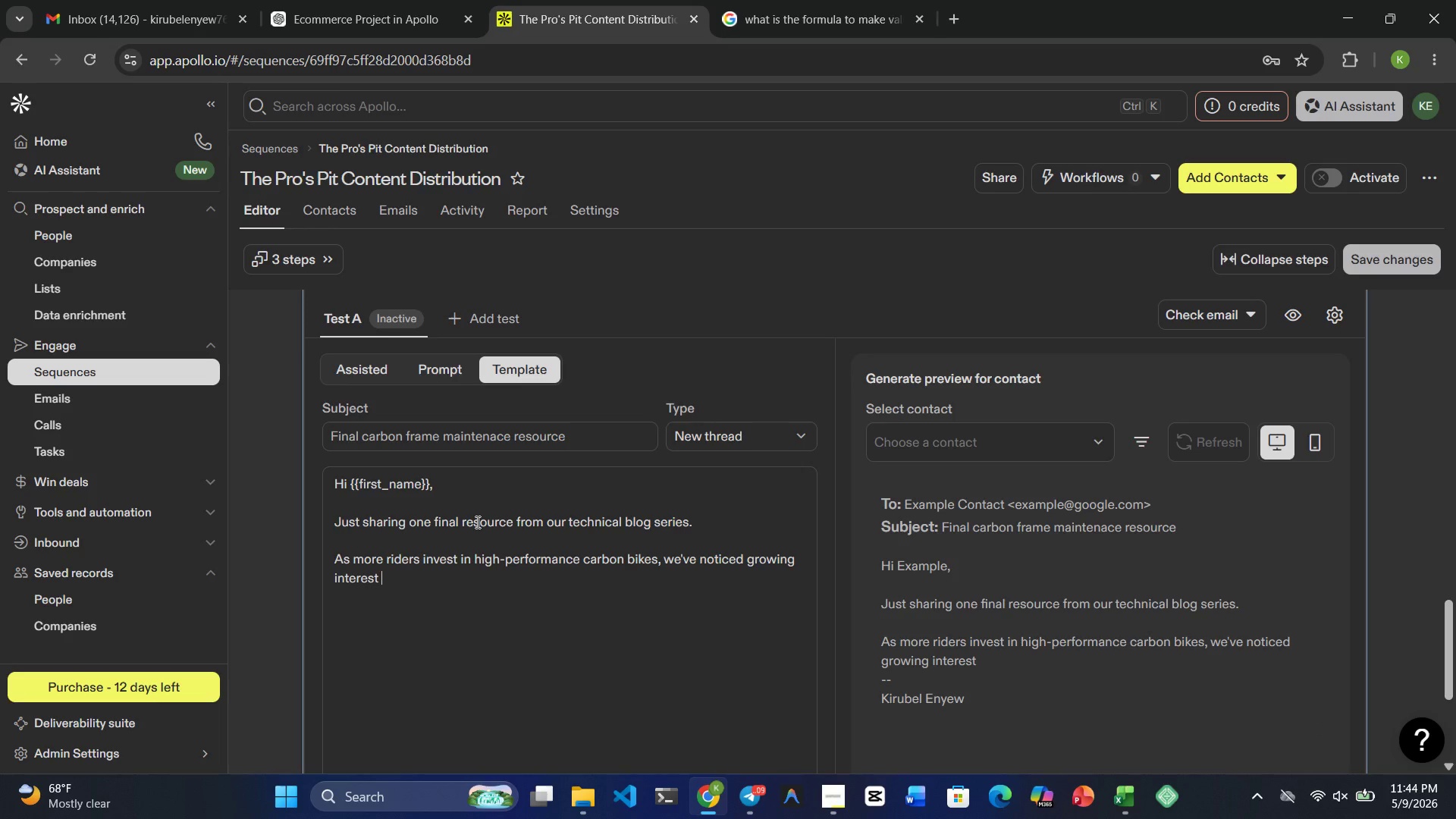 
type(in preventative )
 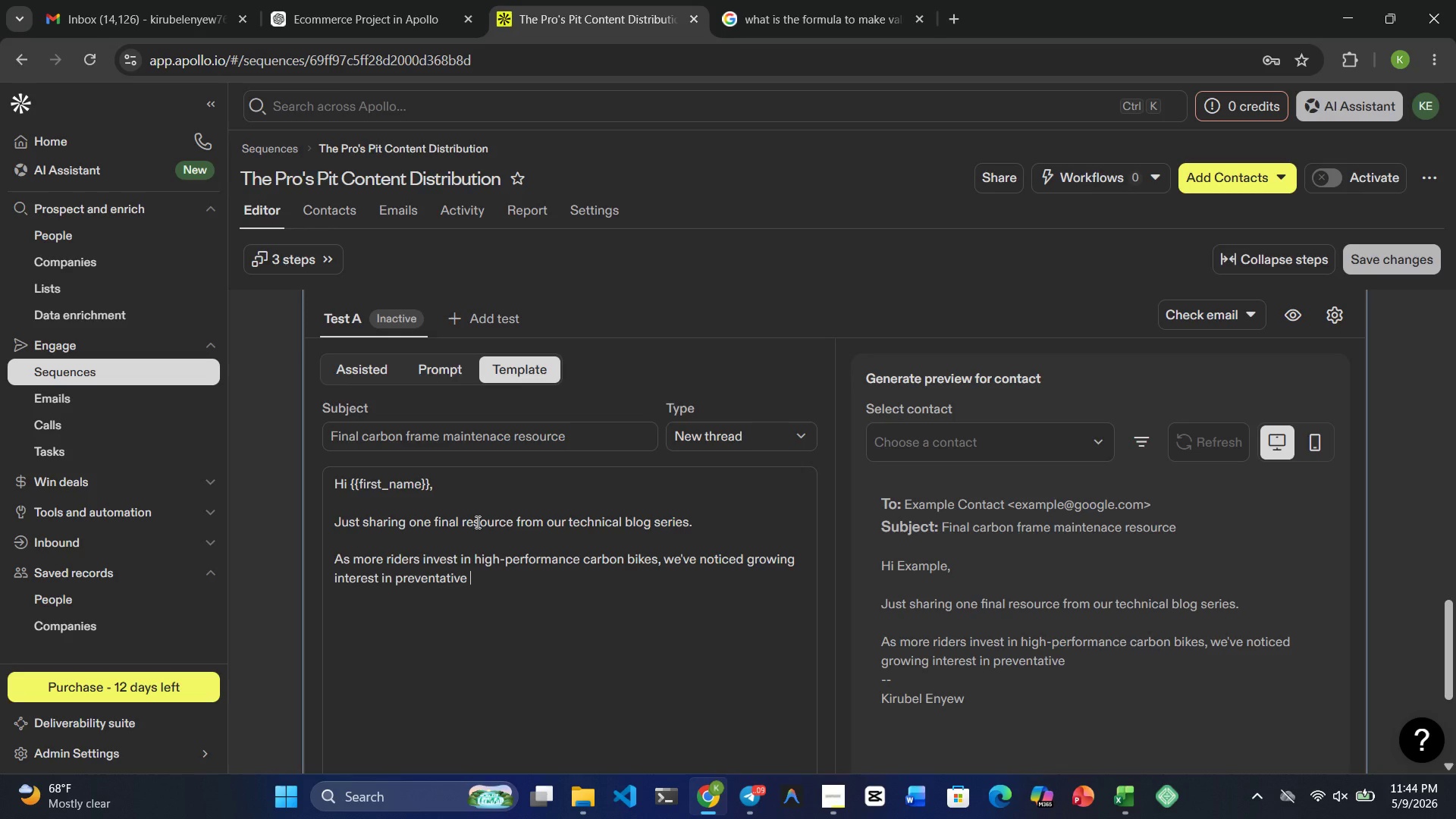 
wait(5.91)
 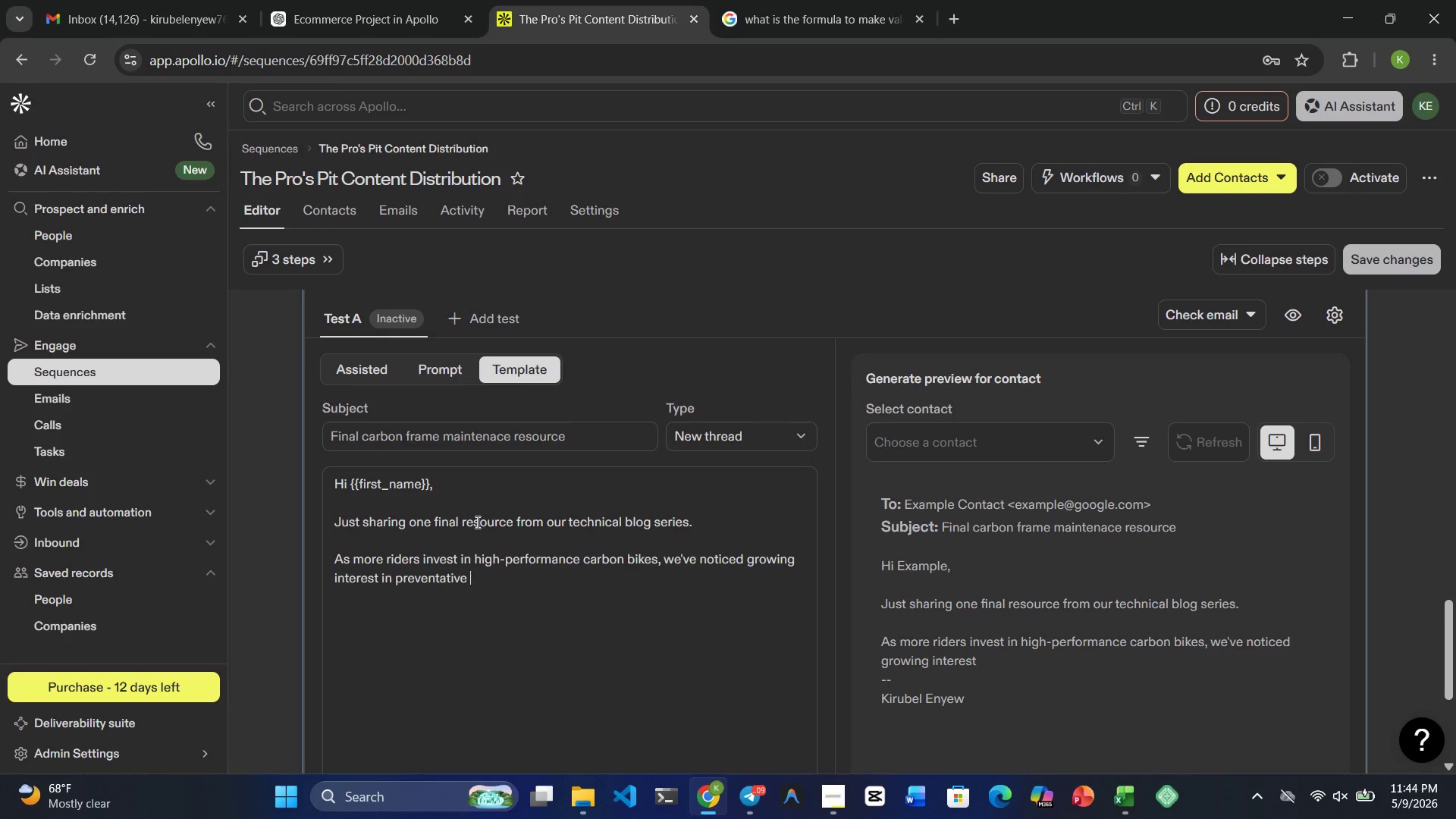 
type(maintenance and )
 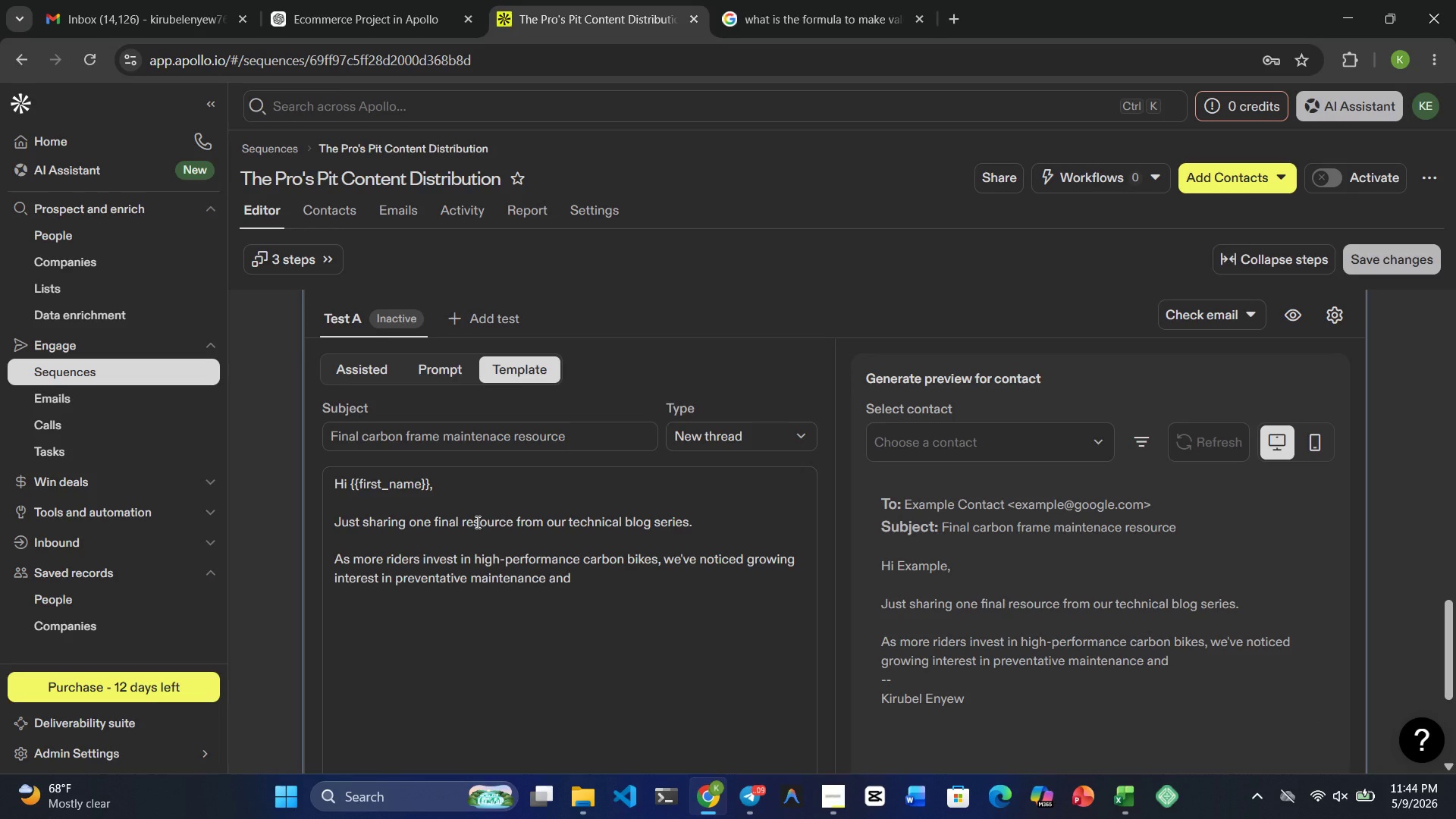 
wait(9.94)
 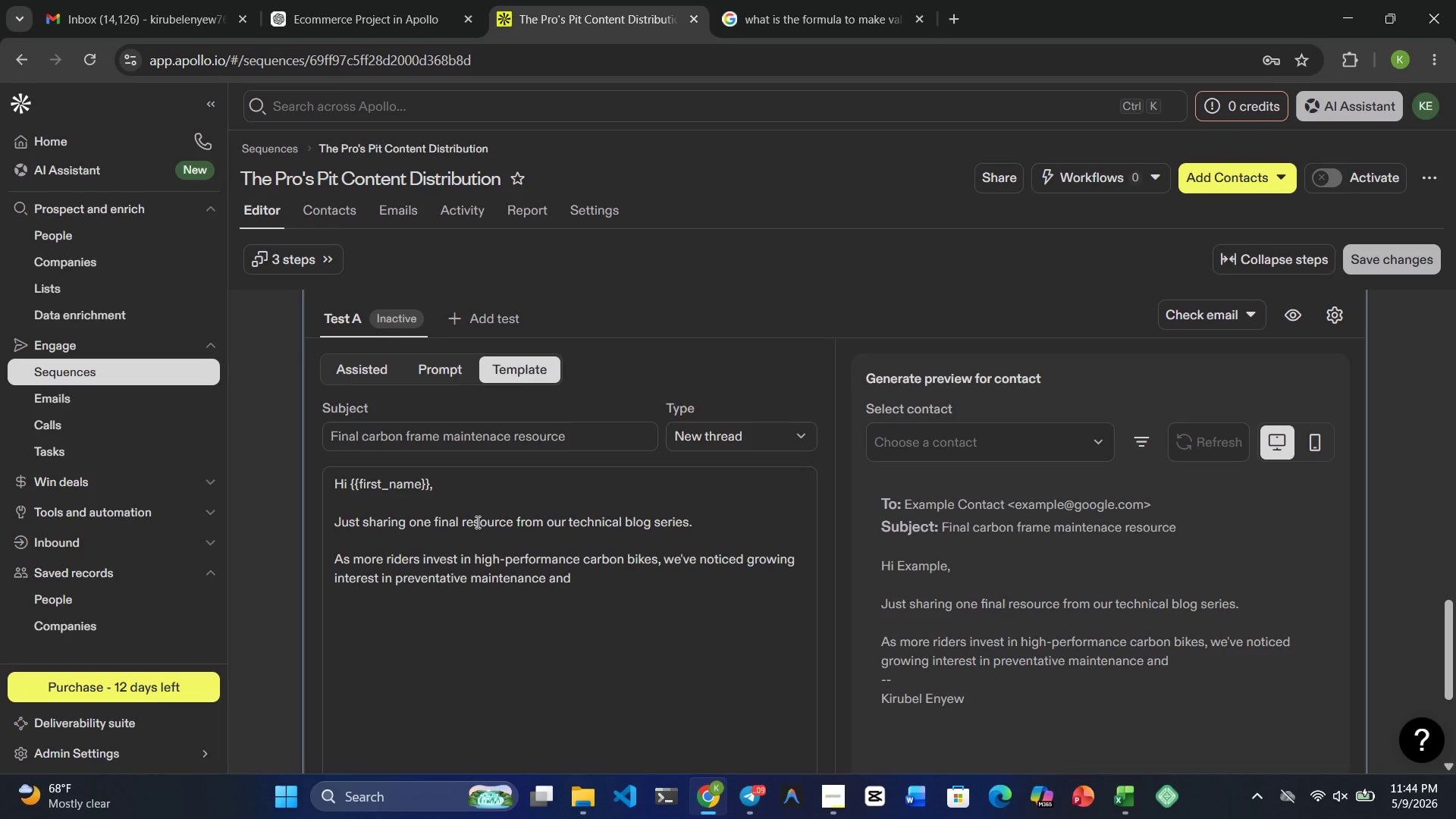 
type(long-term frame protection - especially withi)
key(Backspace)
key(Backspace)
key(Backspace)
key(Backspace)
key(Backspace)
key(Backspace)
type( within )
 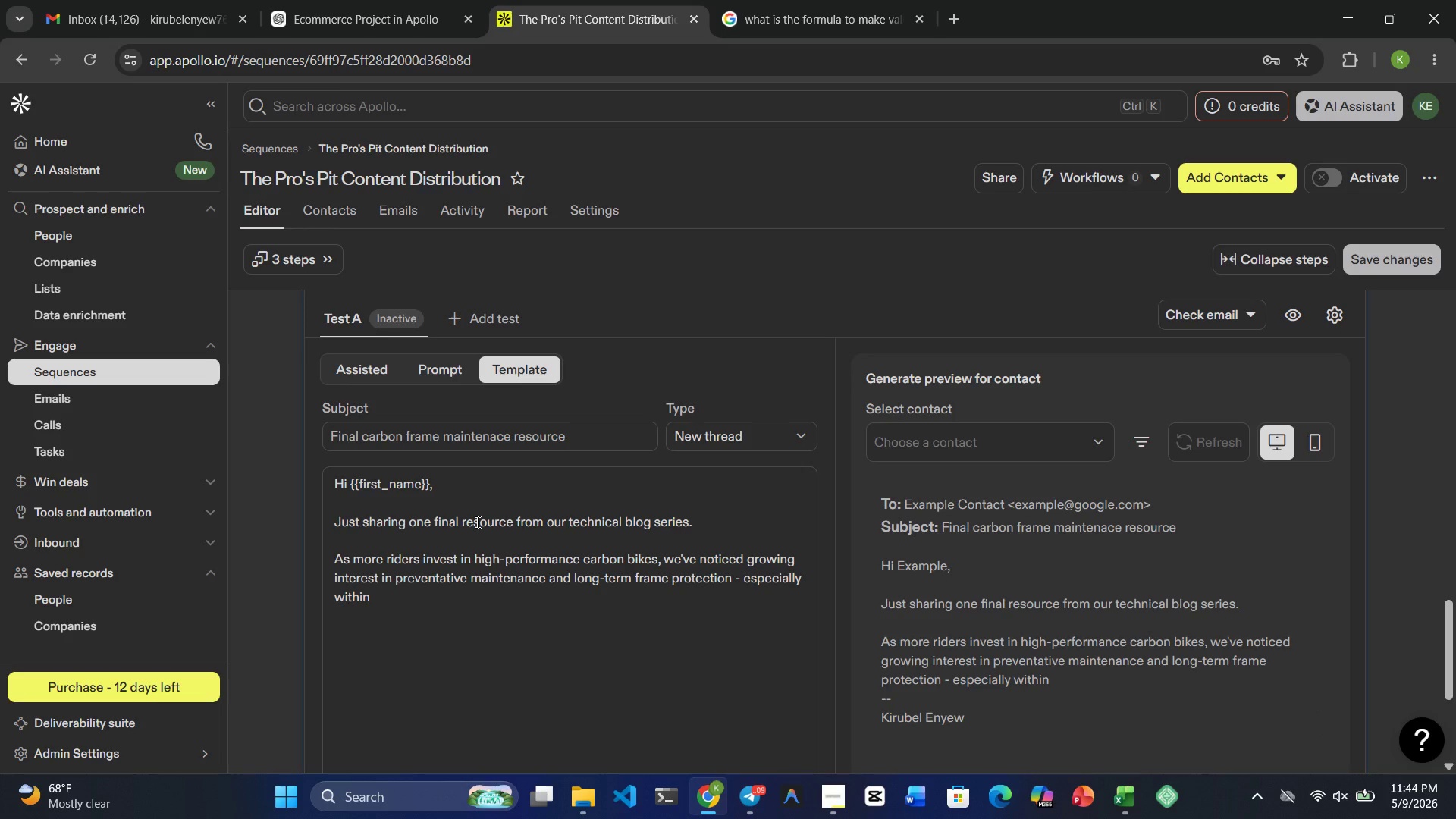 
type(the }})
 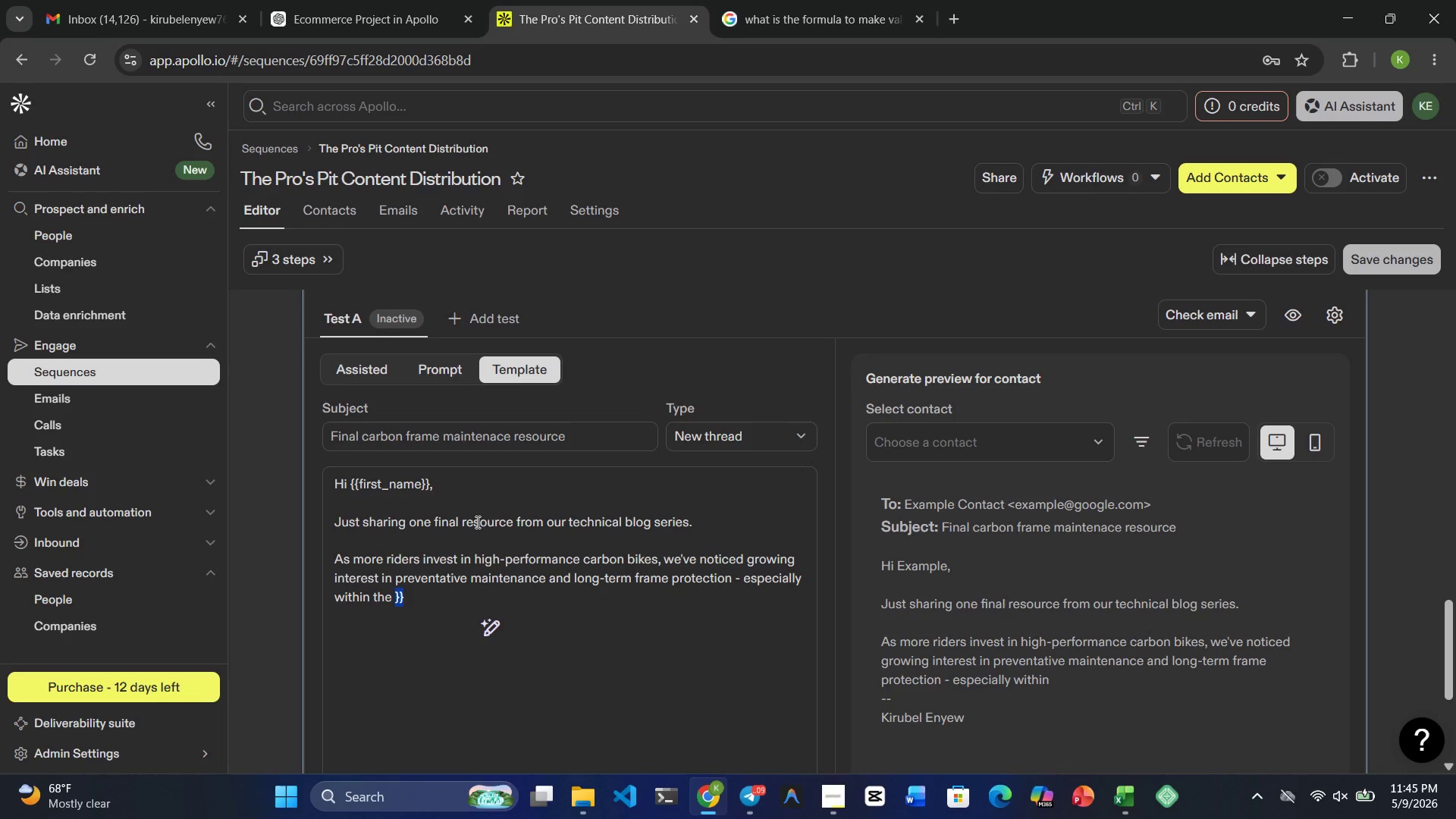 
key(Shift+ArrowLeft)
 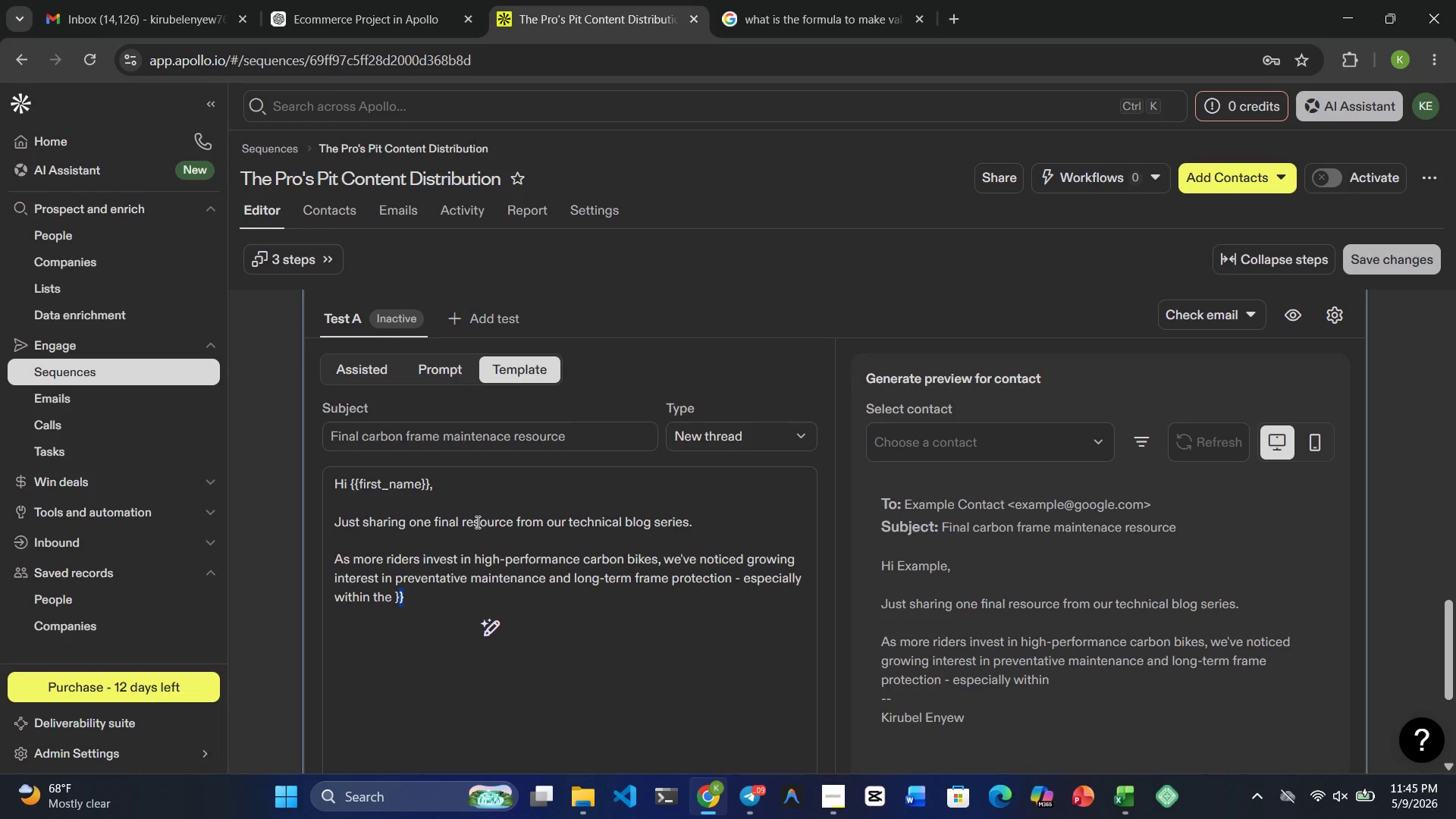 
key(Shift+ArrowLeft)
 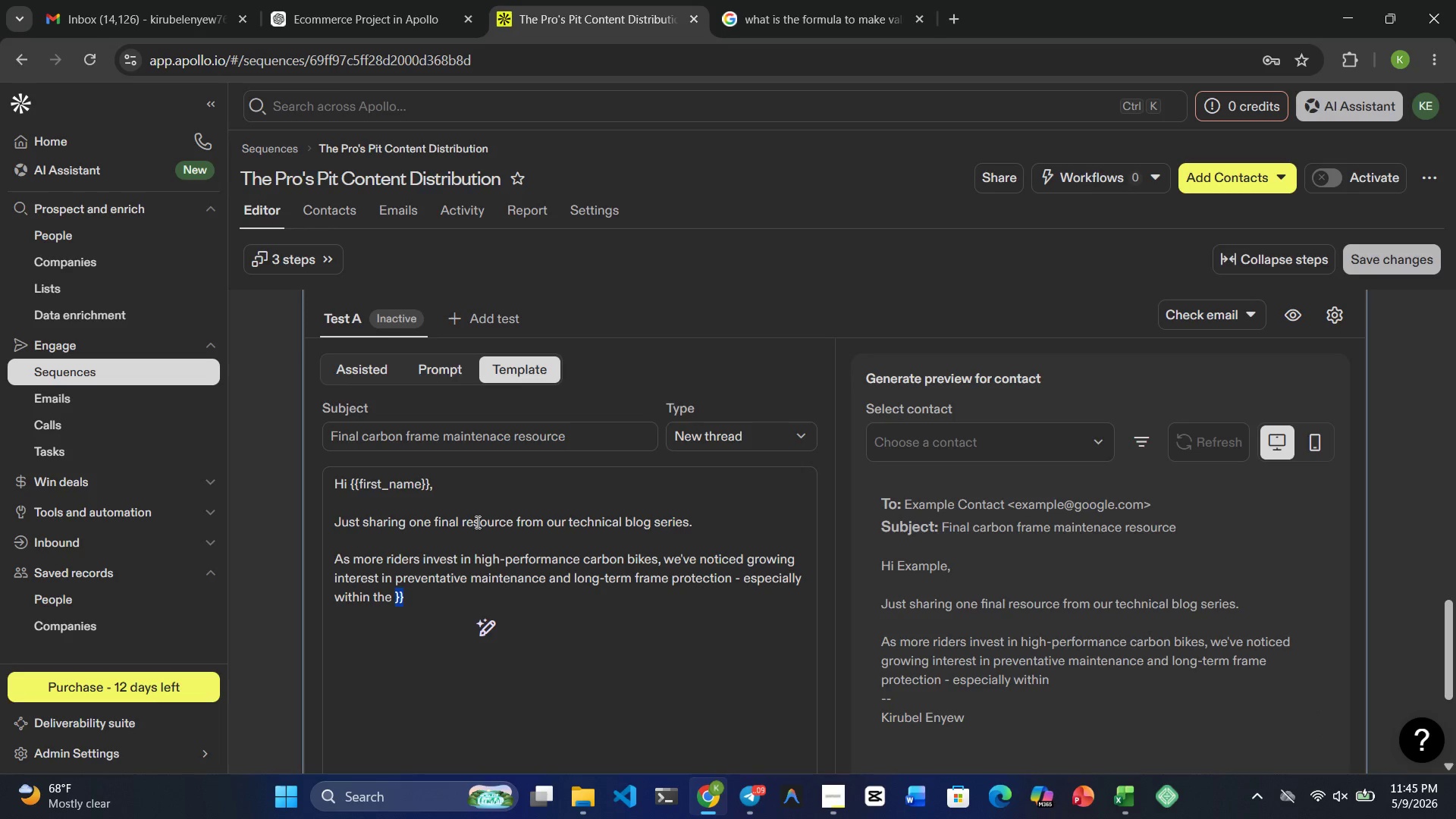 
key(ArrowLeft)
 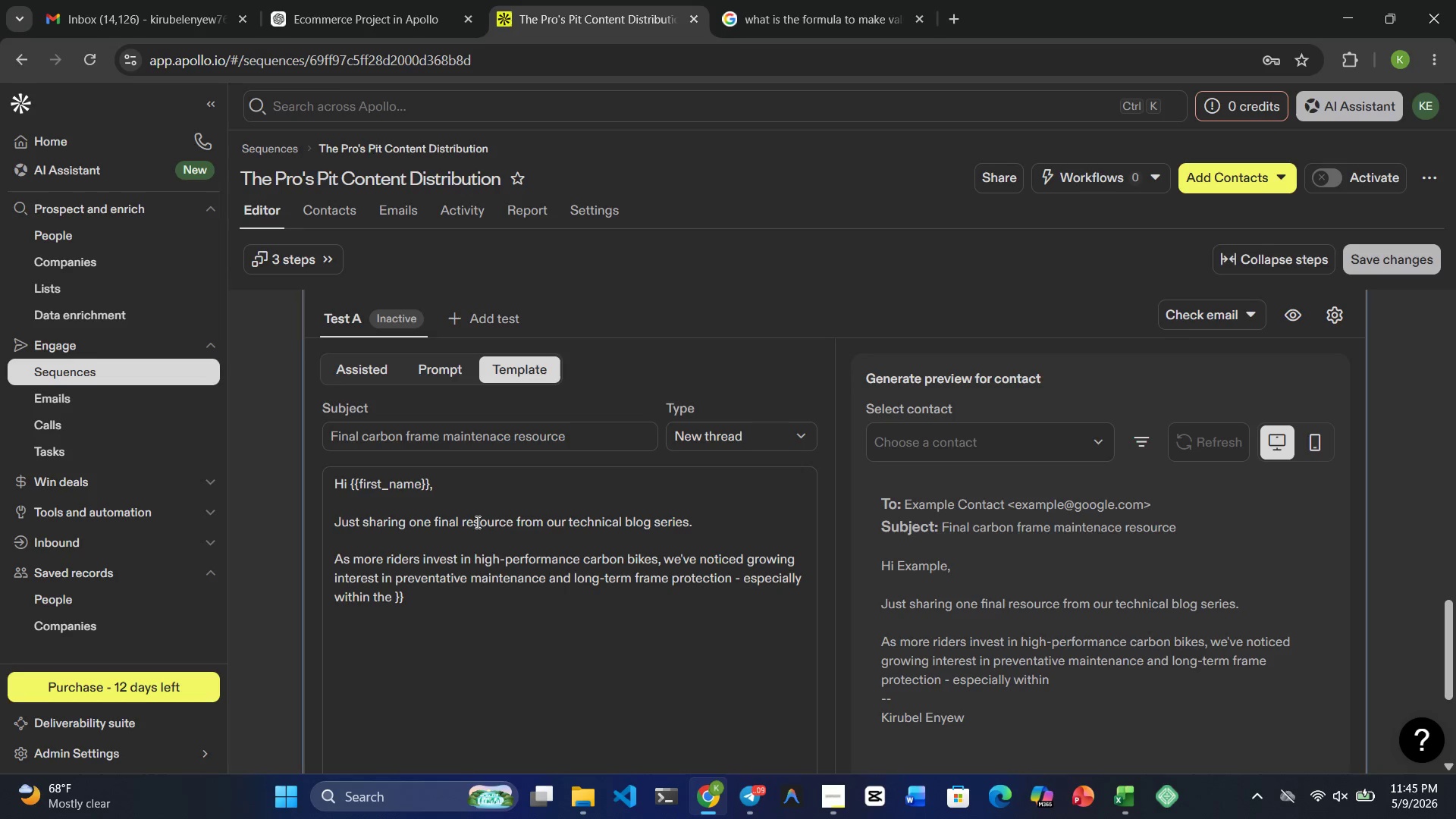 
key(Shift+BracketLeft)
 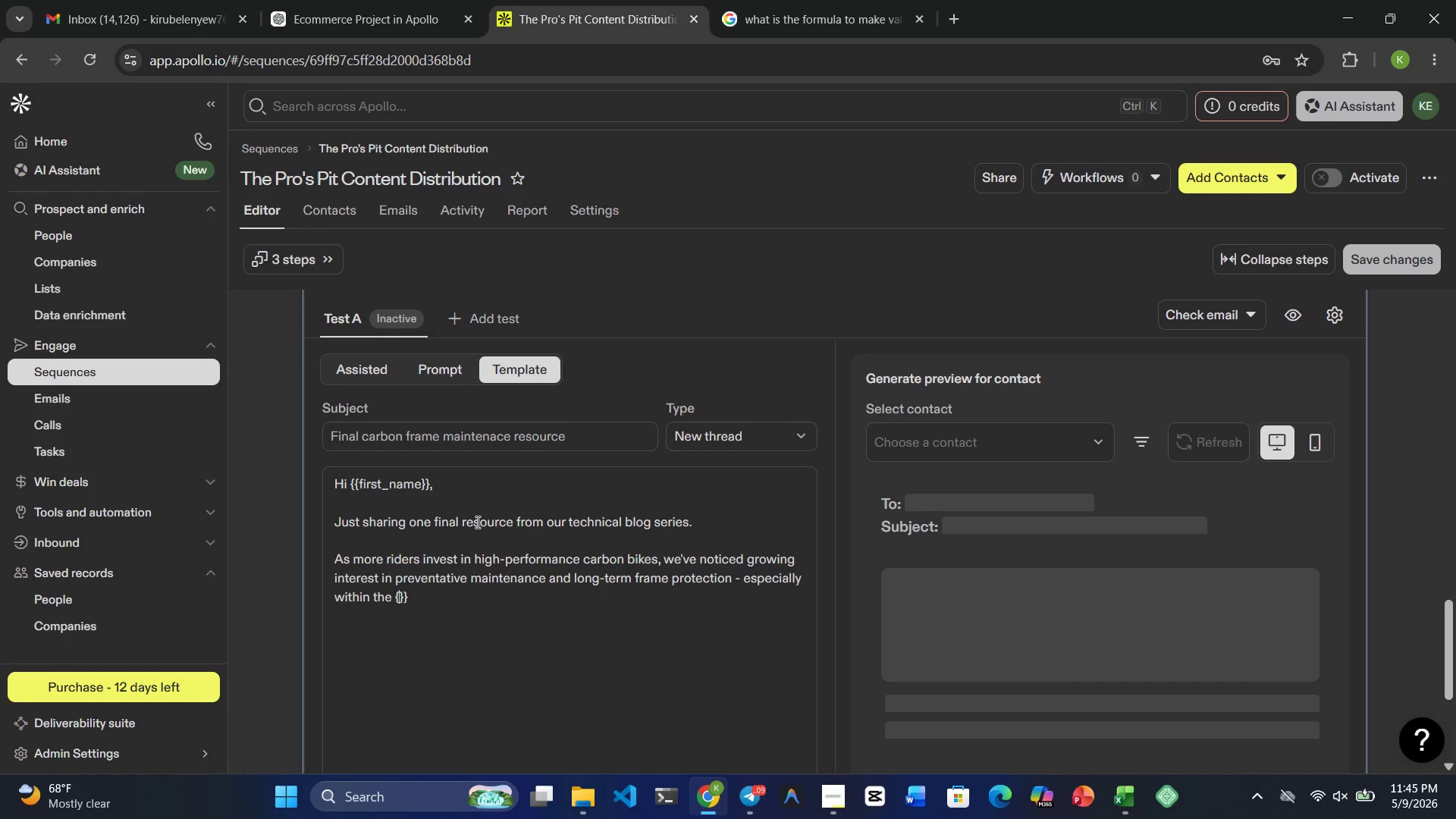 
key(Shift+BracketLeft)
 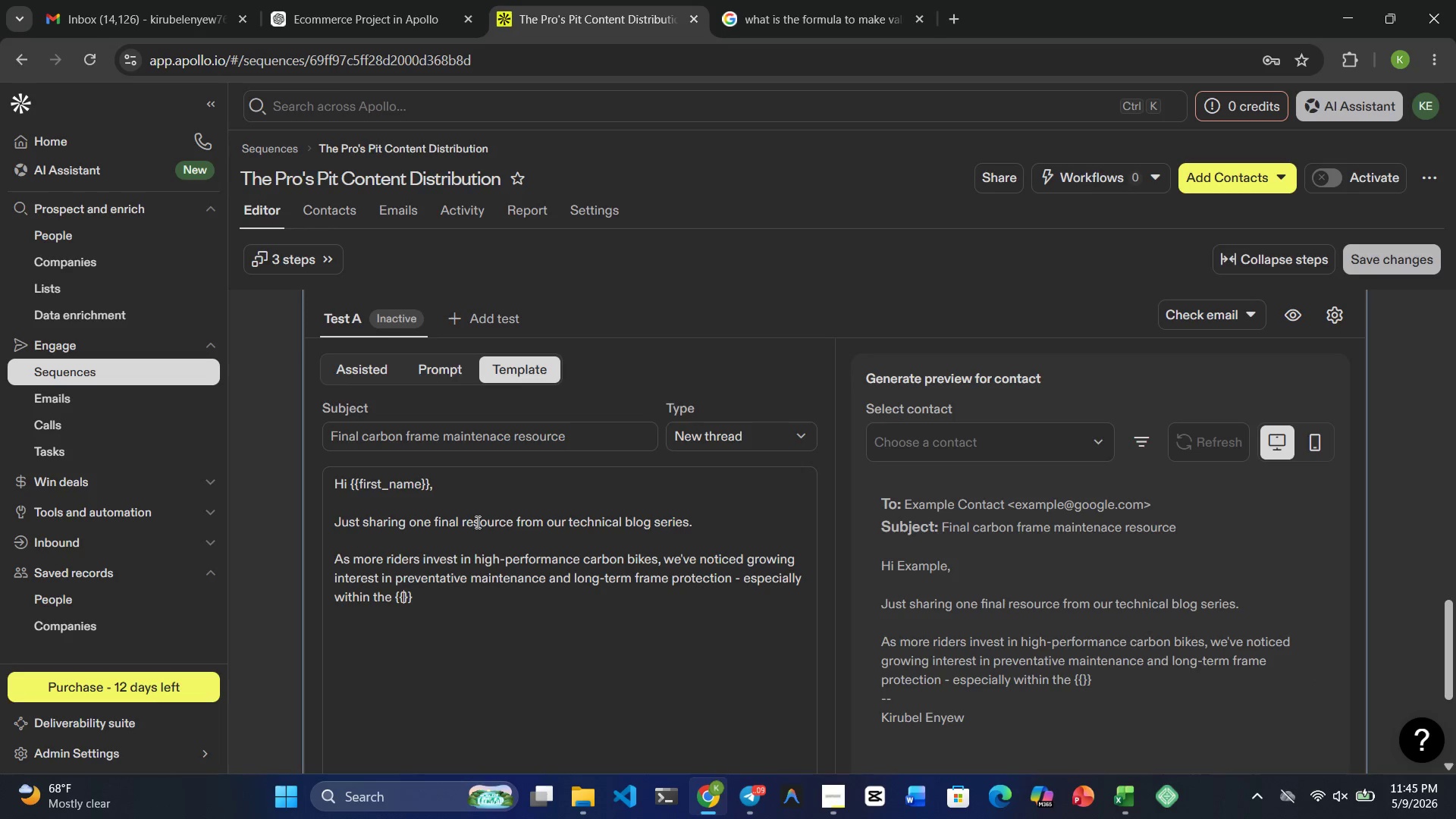 
type(specific_interest)
 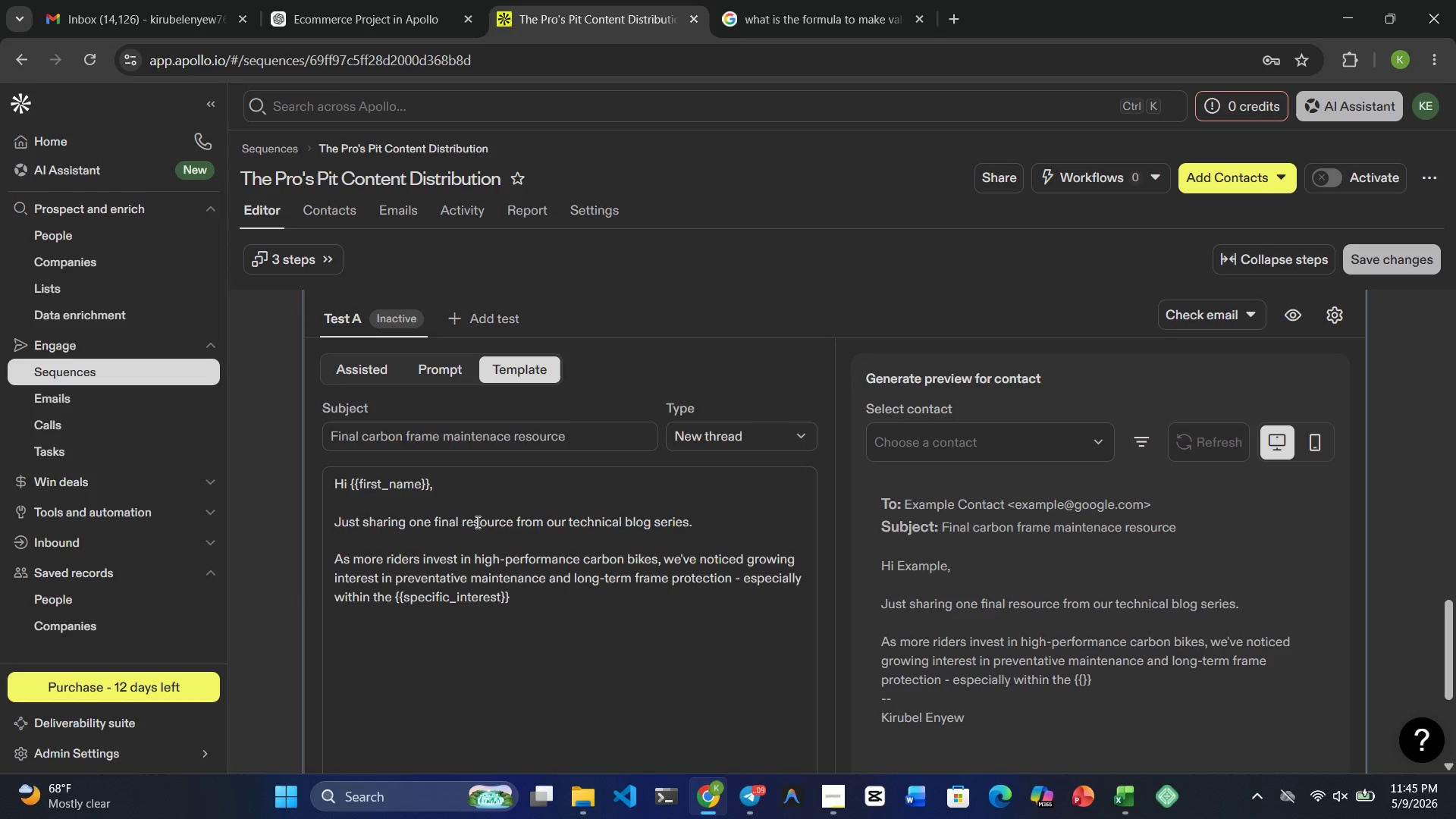 
wait(8.67)
 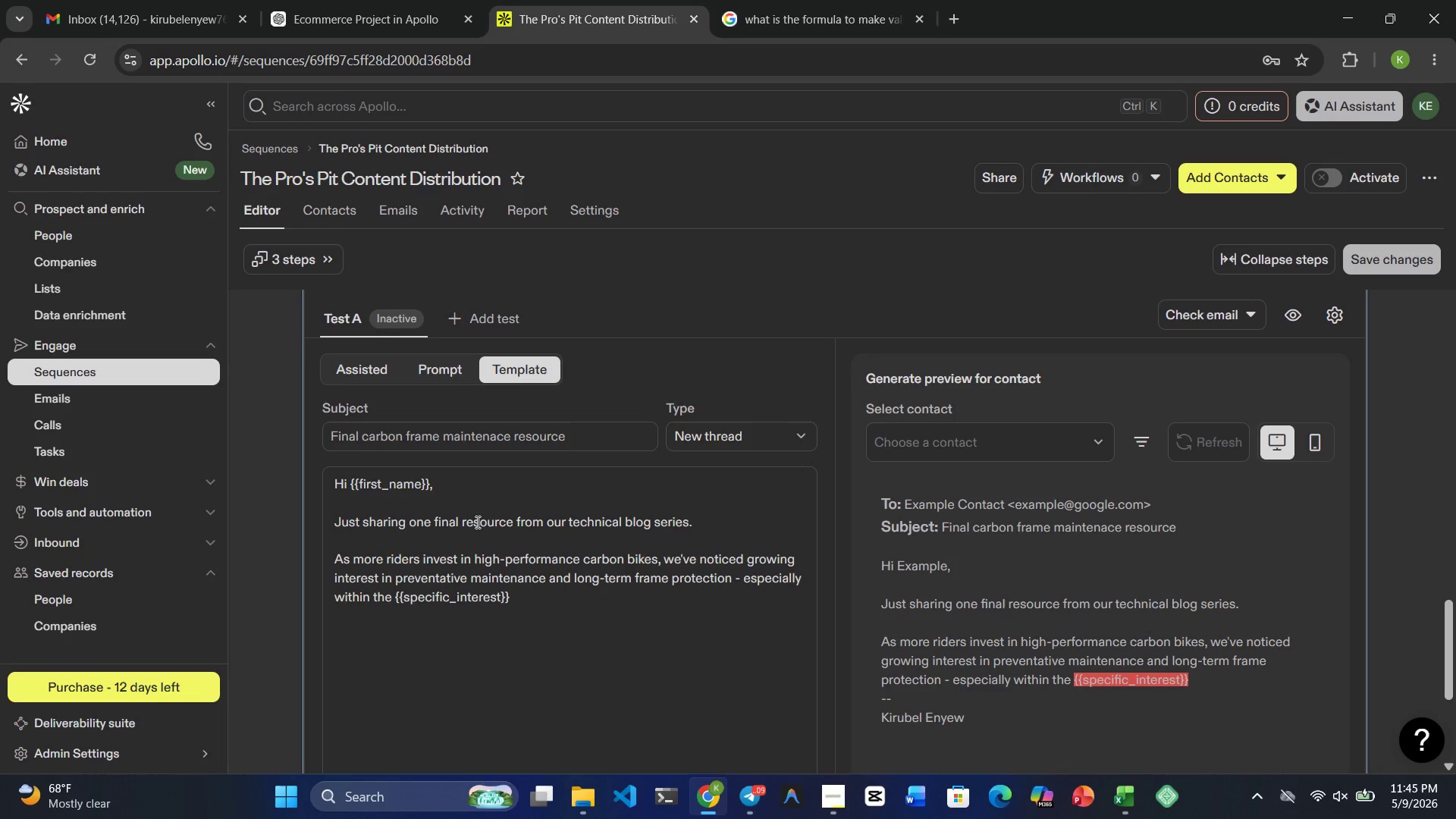 
key(ArrowRight)
 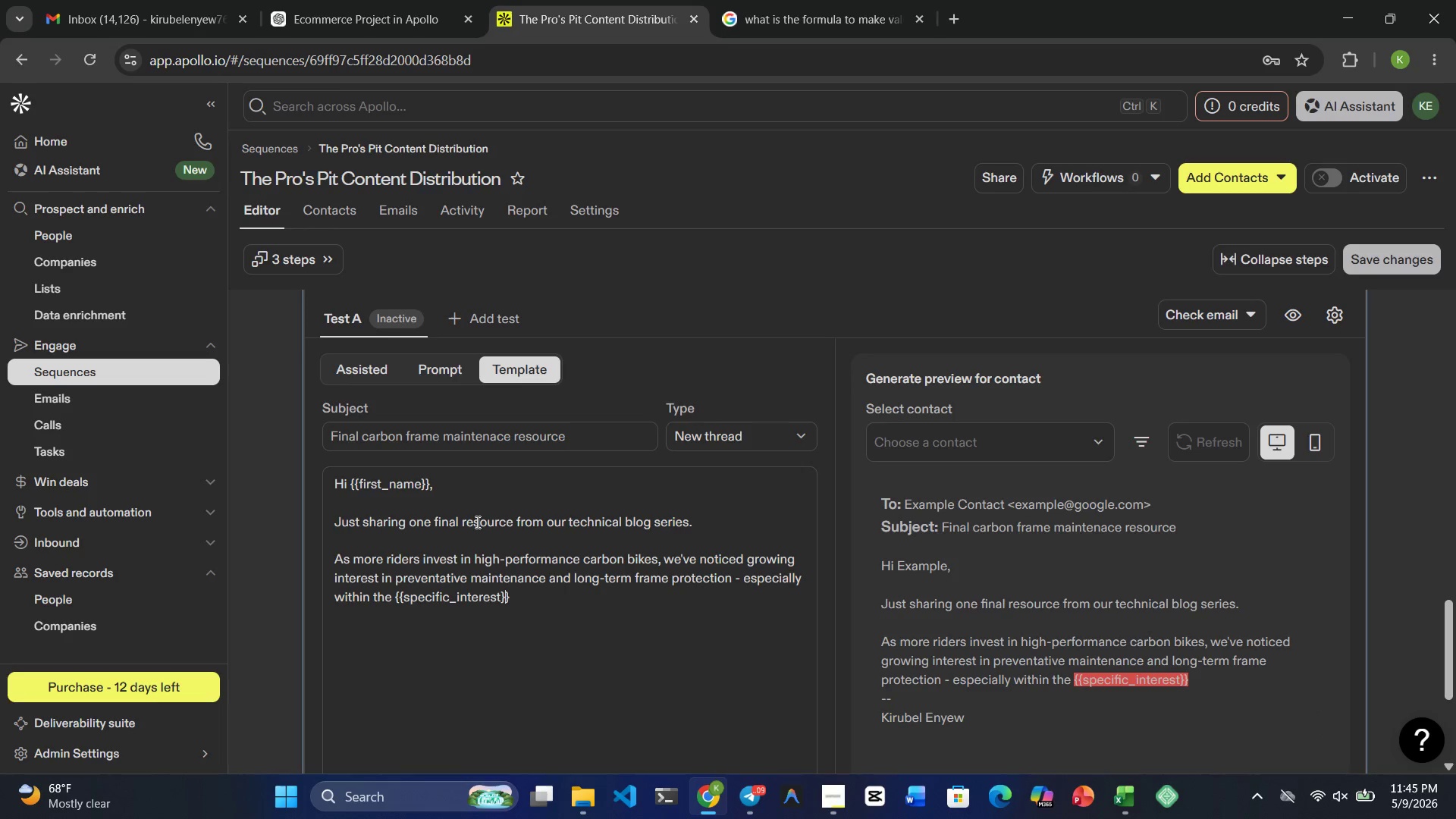 
key(ArrowRight)
 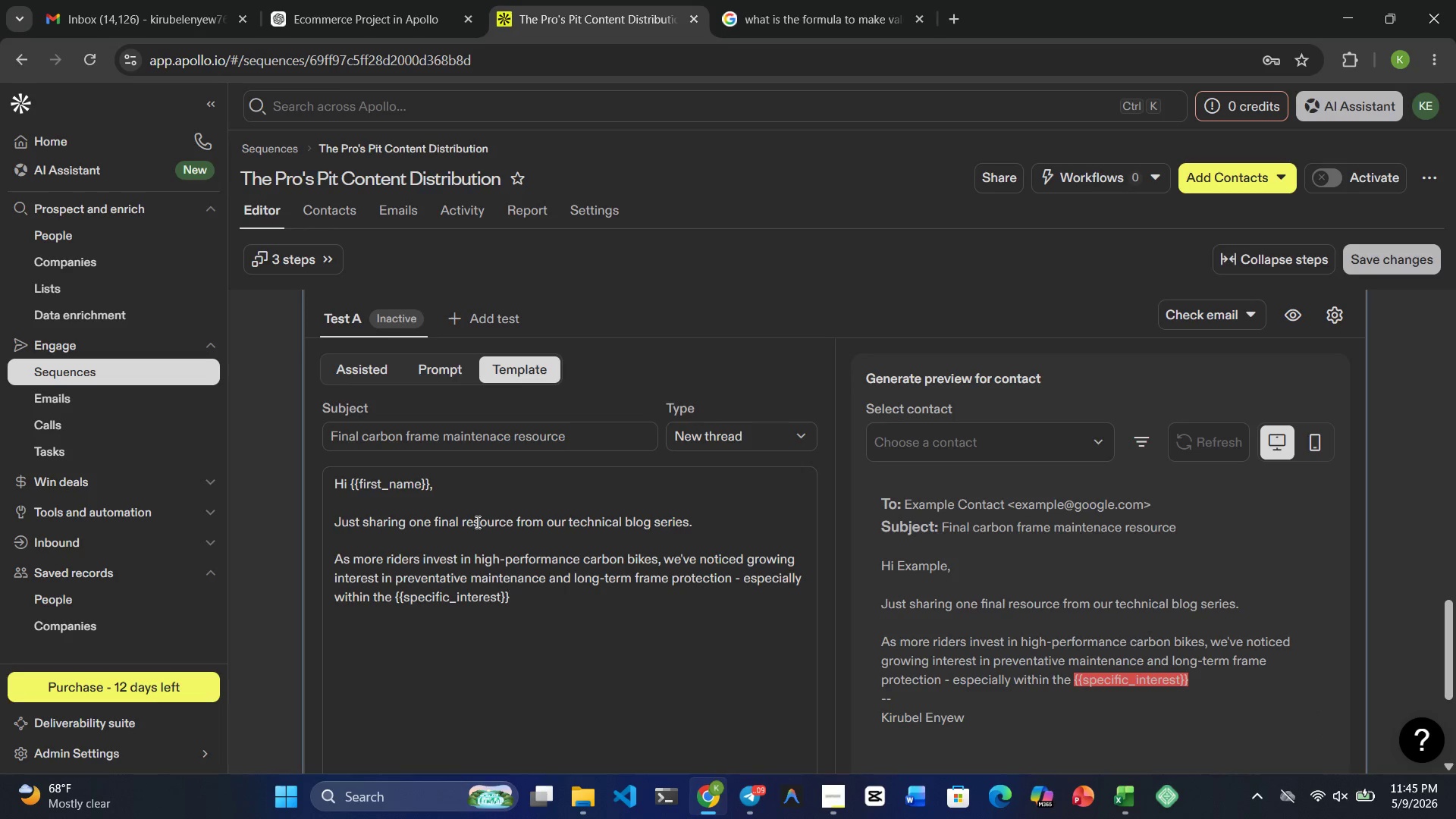 
type( community.)
 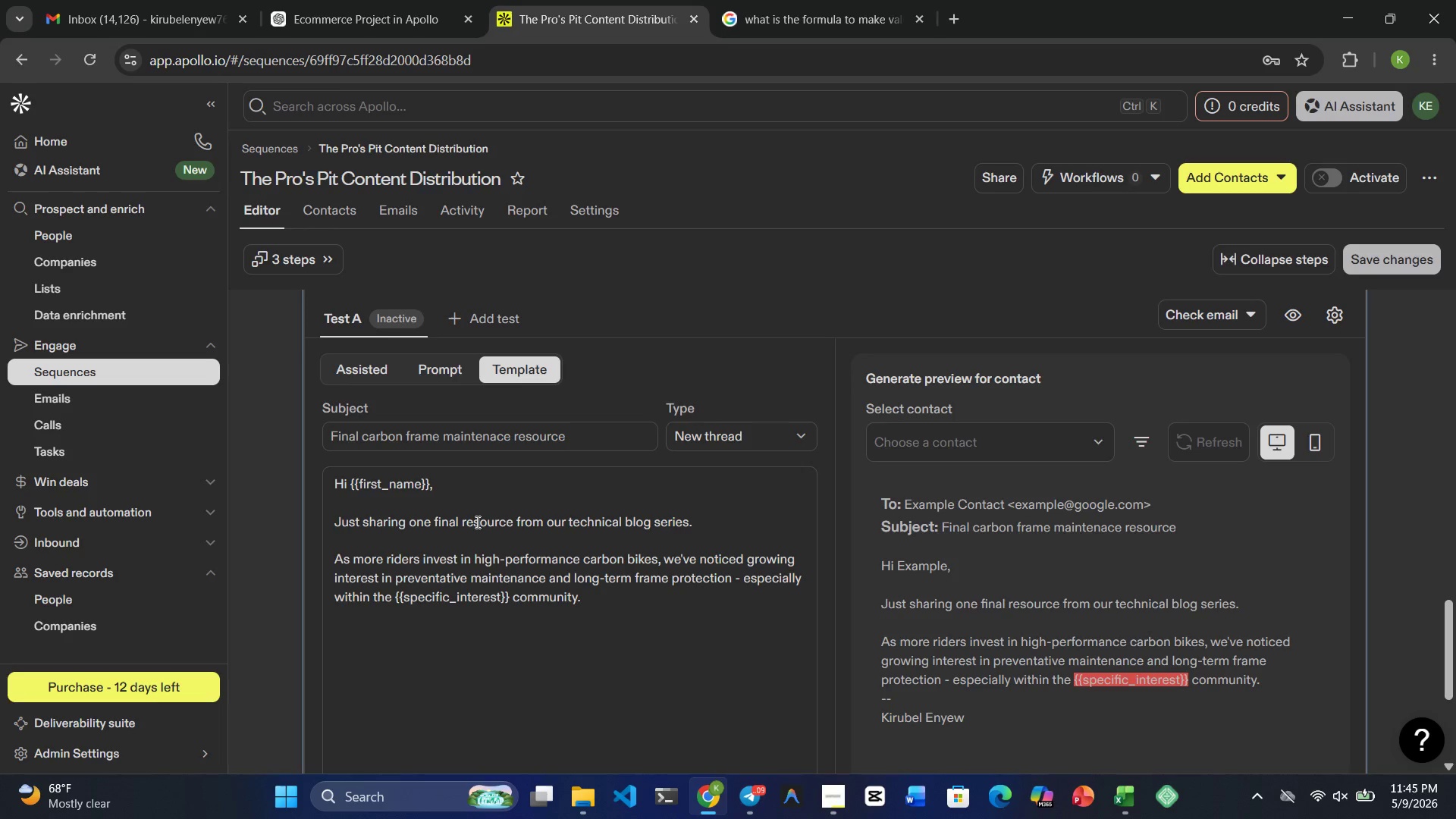 
wait(6.73)
 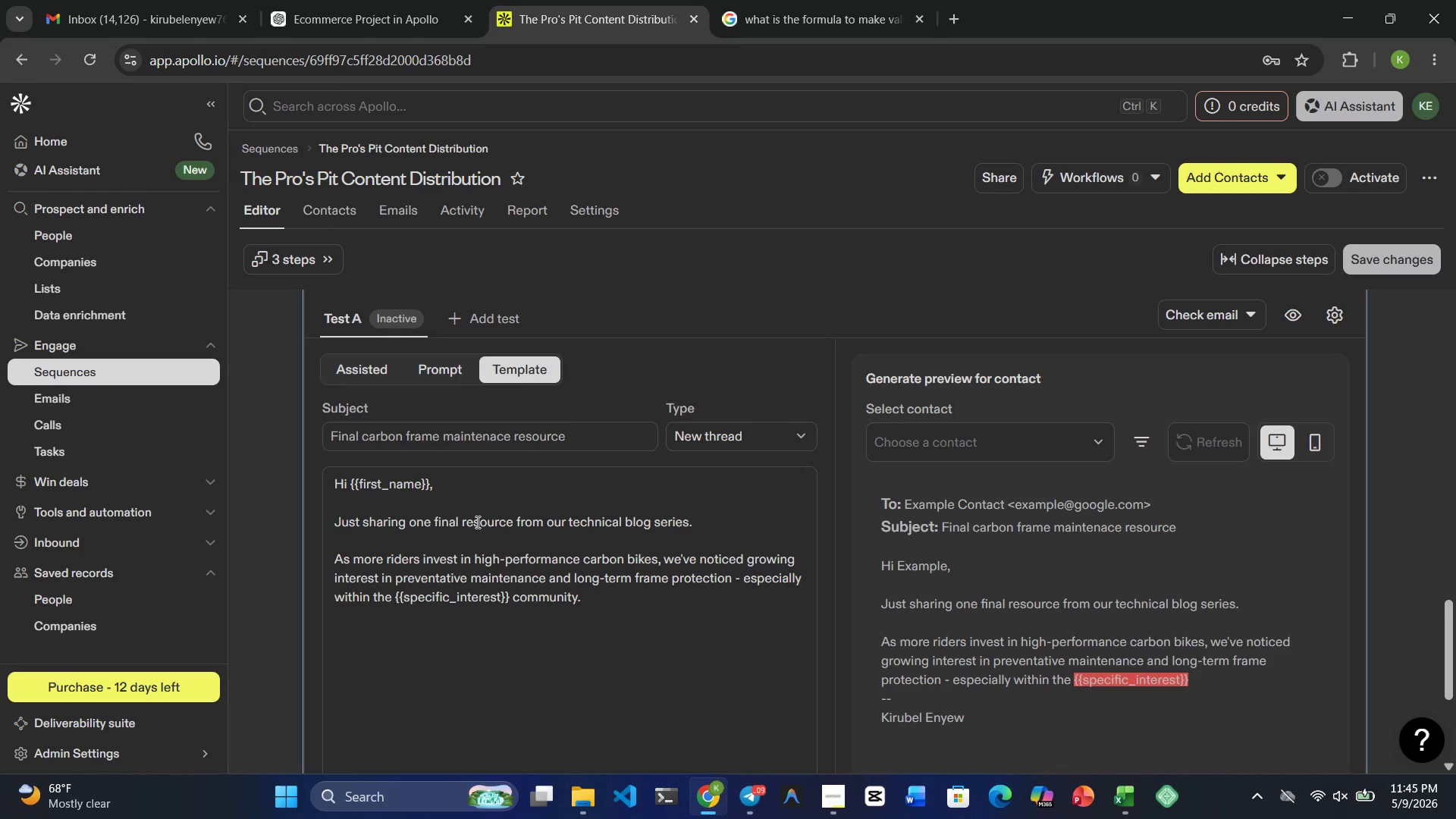 
key(Enter)
 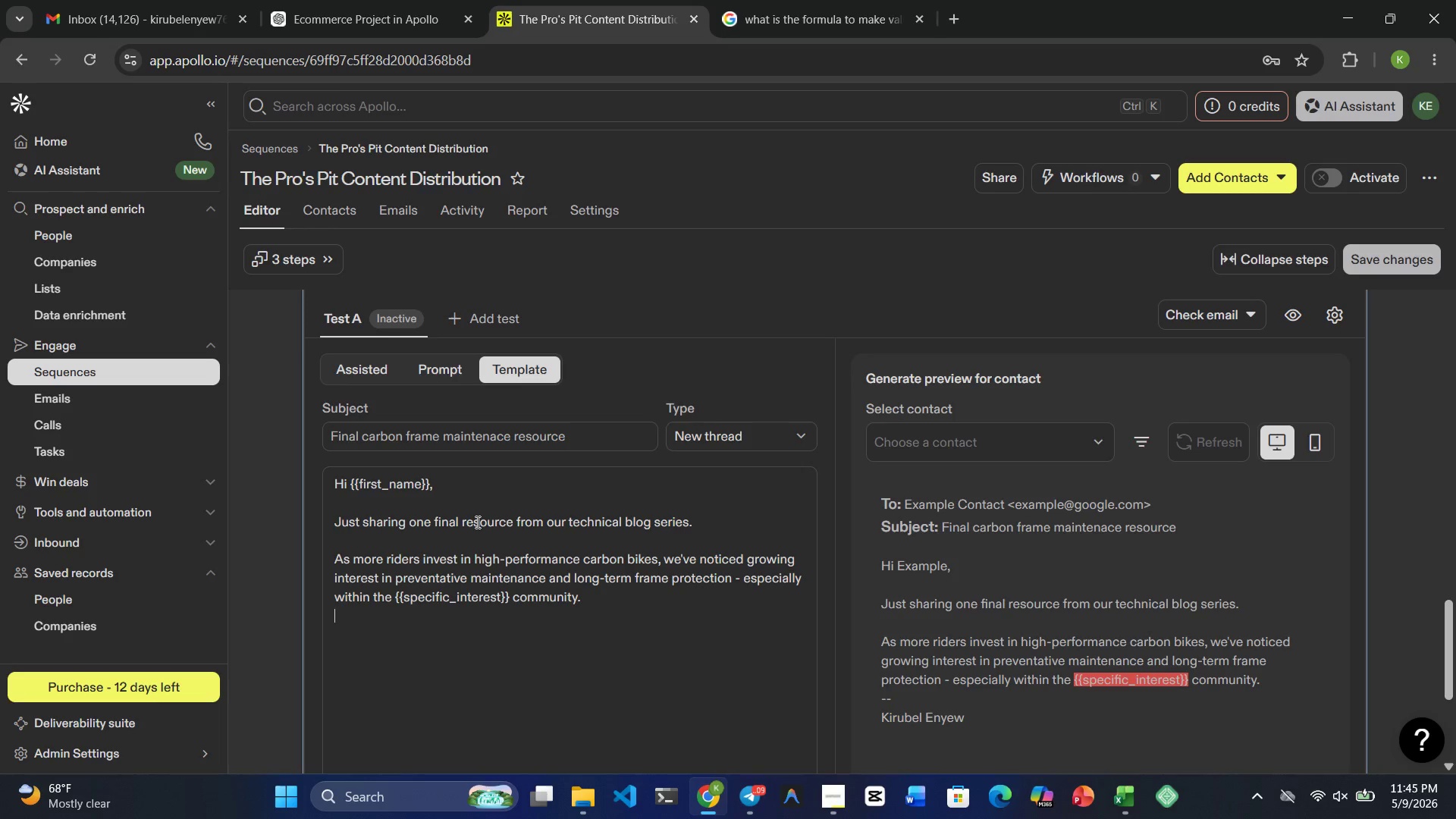 
key(Enter)
 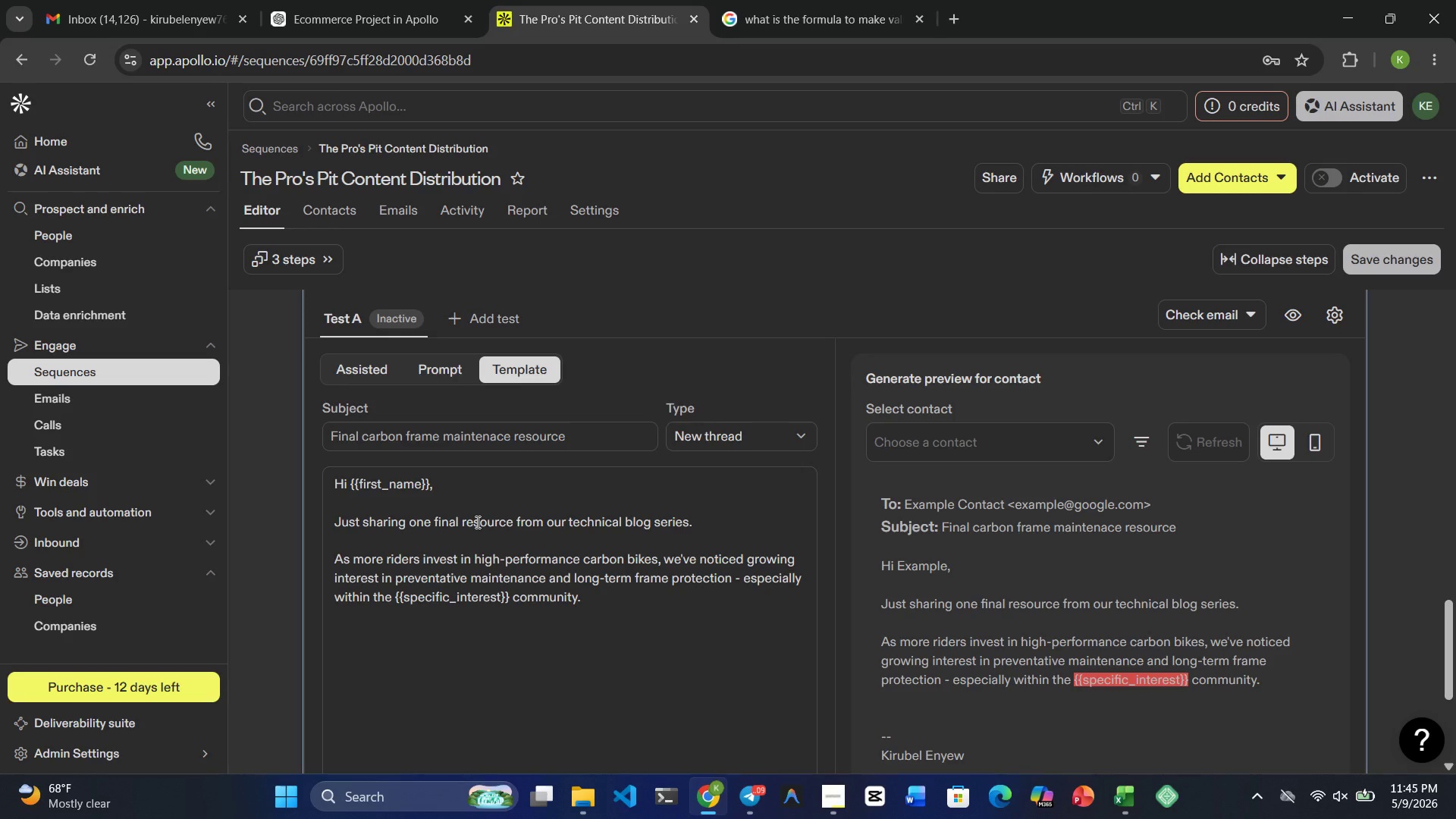 
wait(5.02)
 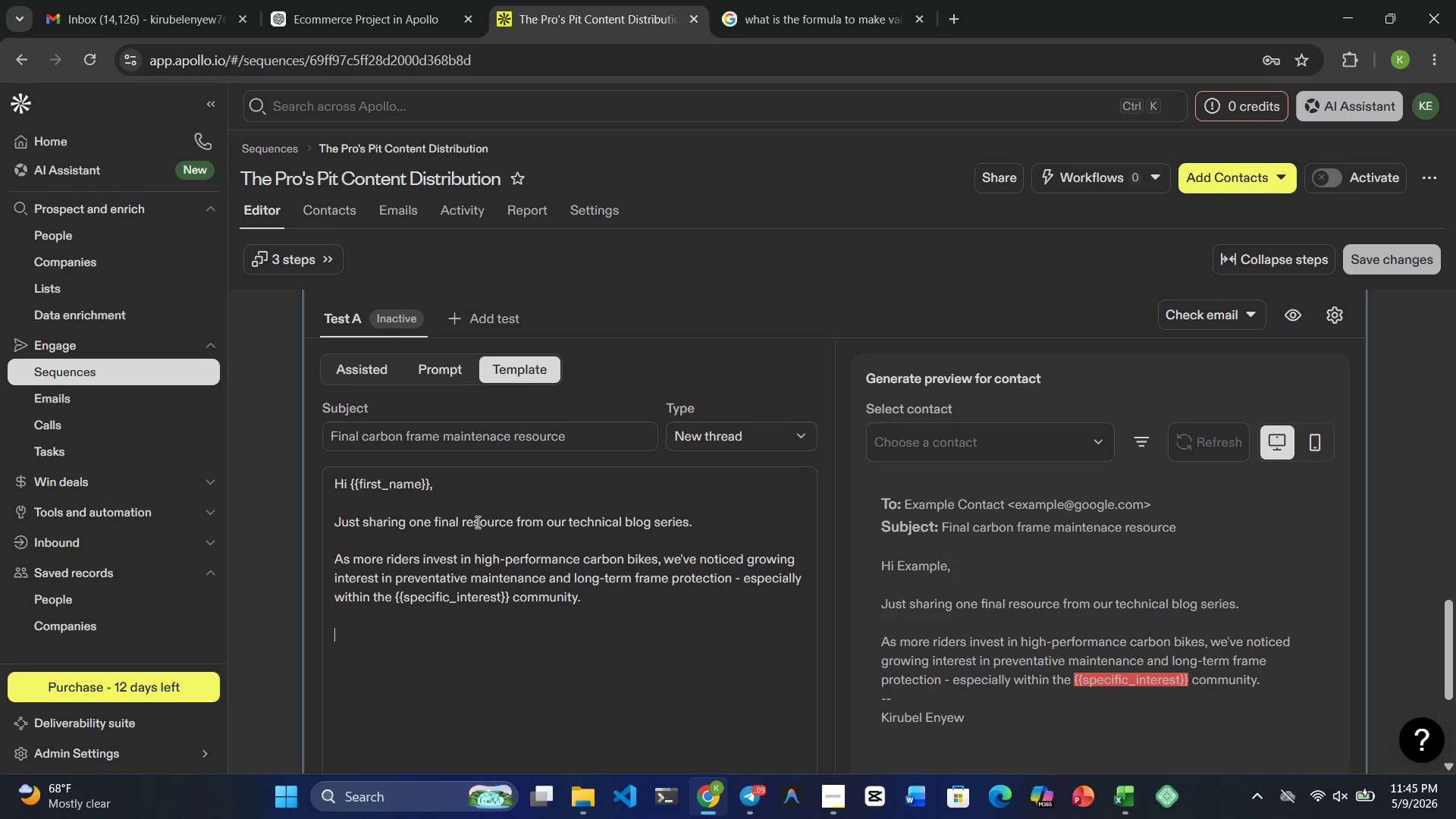 
type(If your riders or customers )
 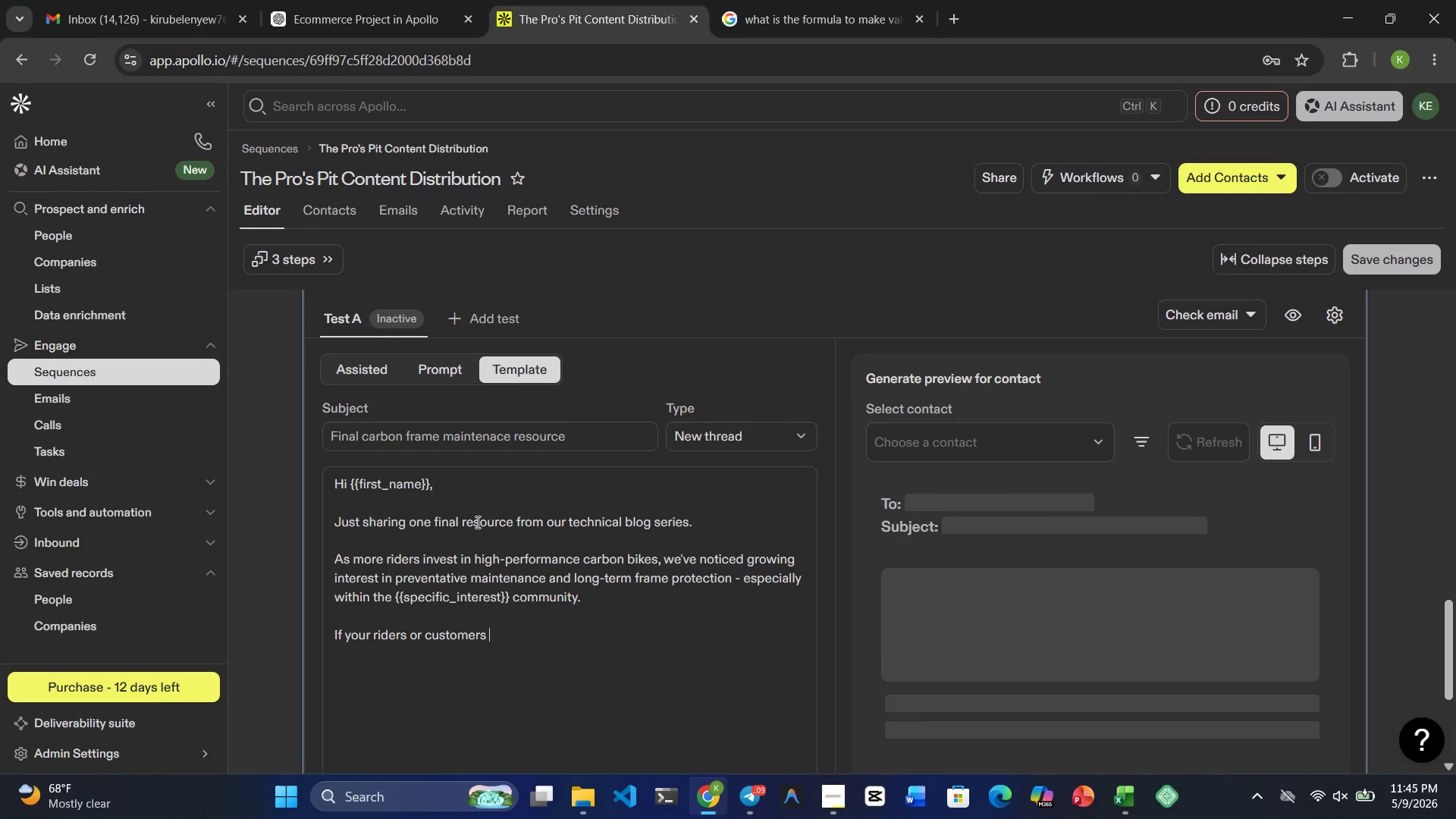 
type(ever en)
key(Backspace)
key(Backspace)
type(need )
 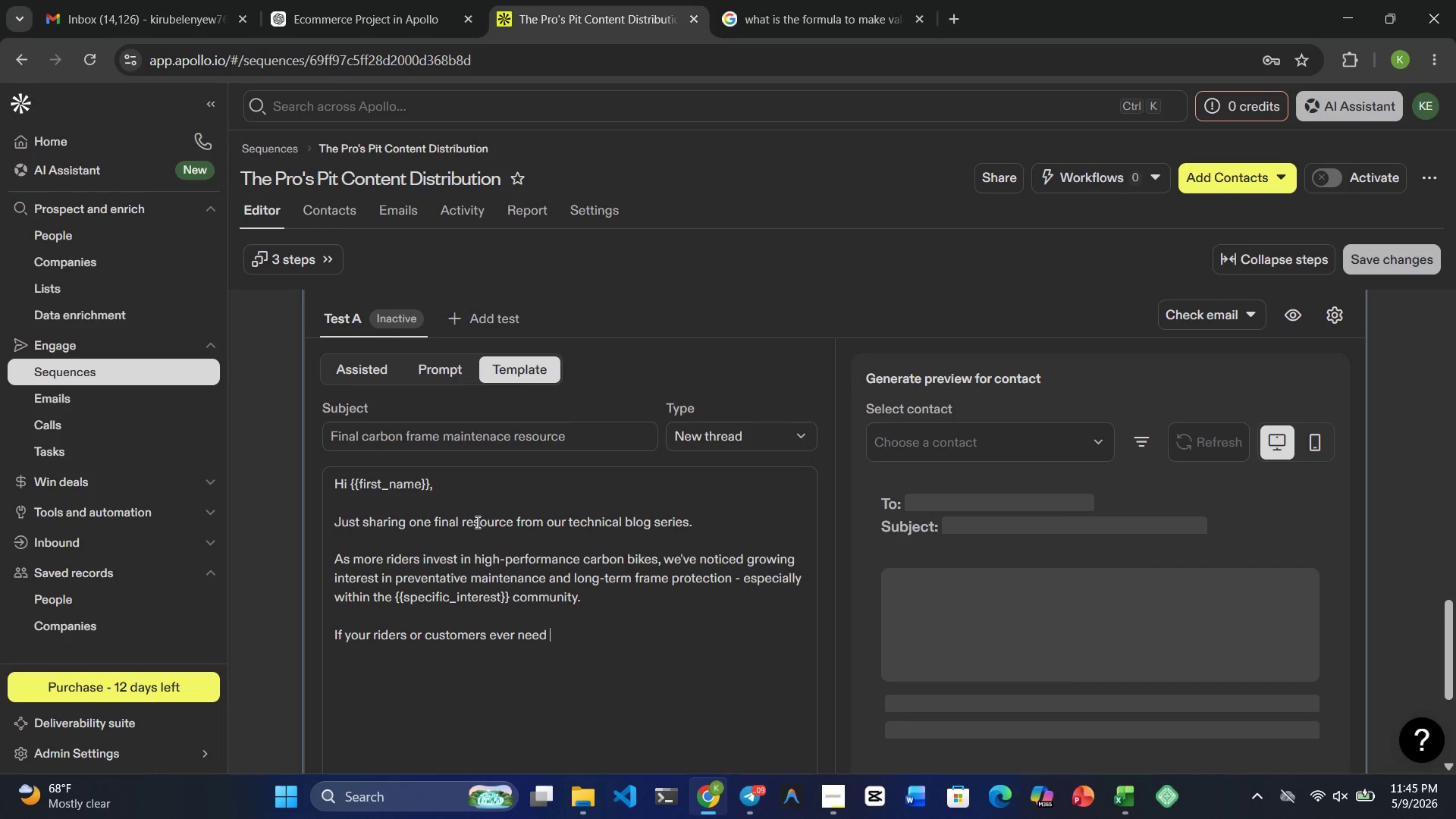 
type(a deeper inspection )
 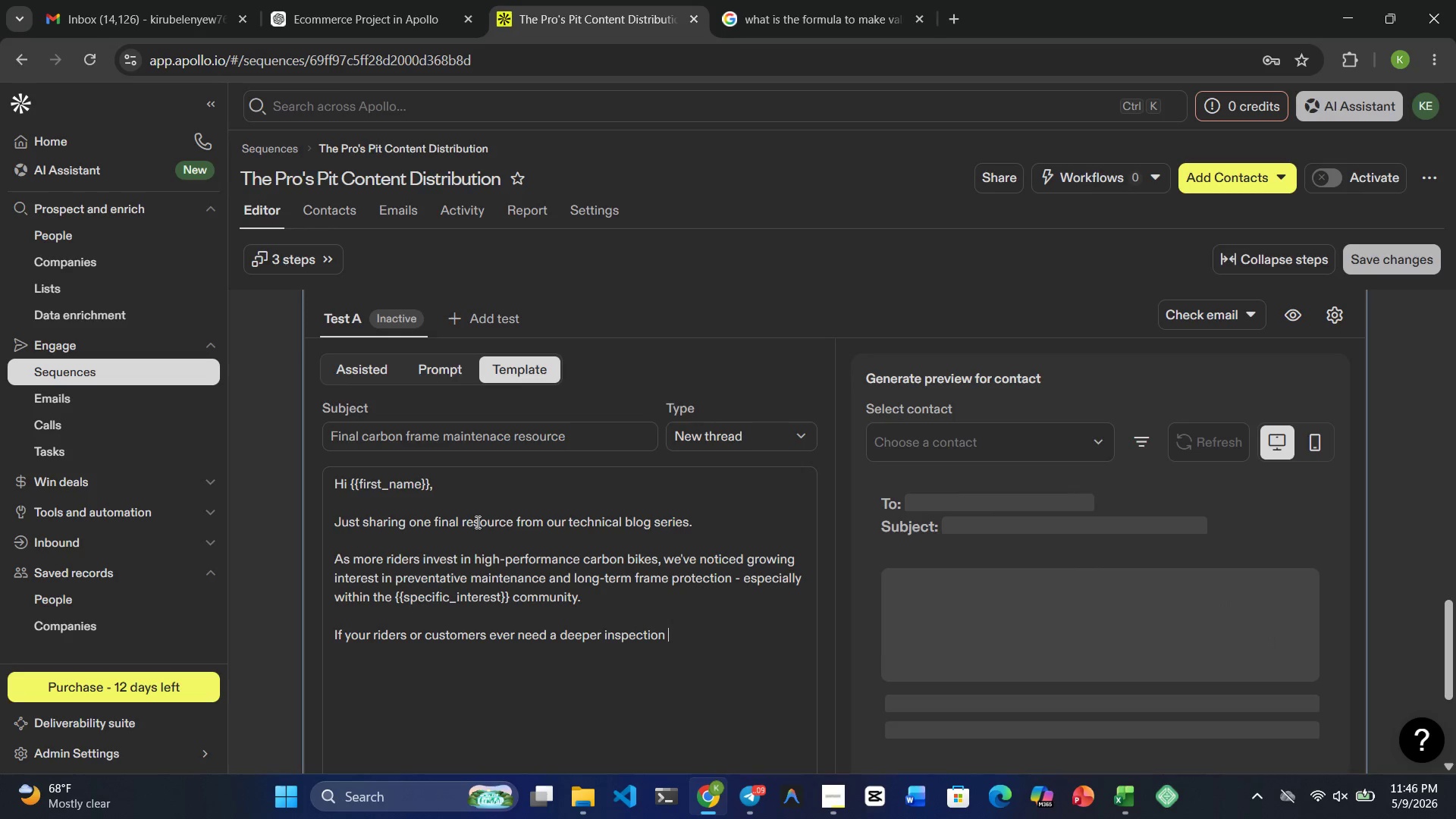 
type(or maintenance )
 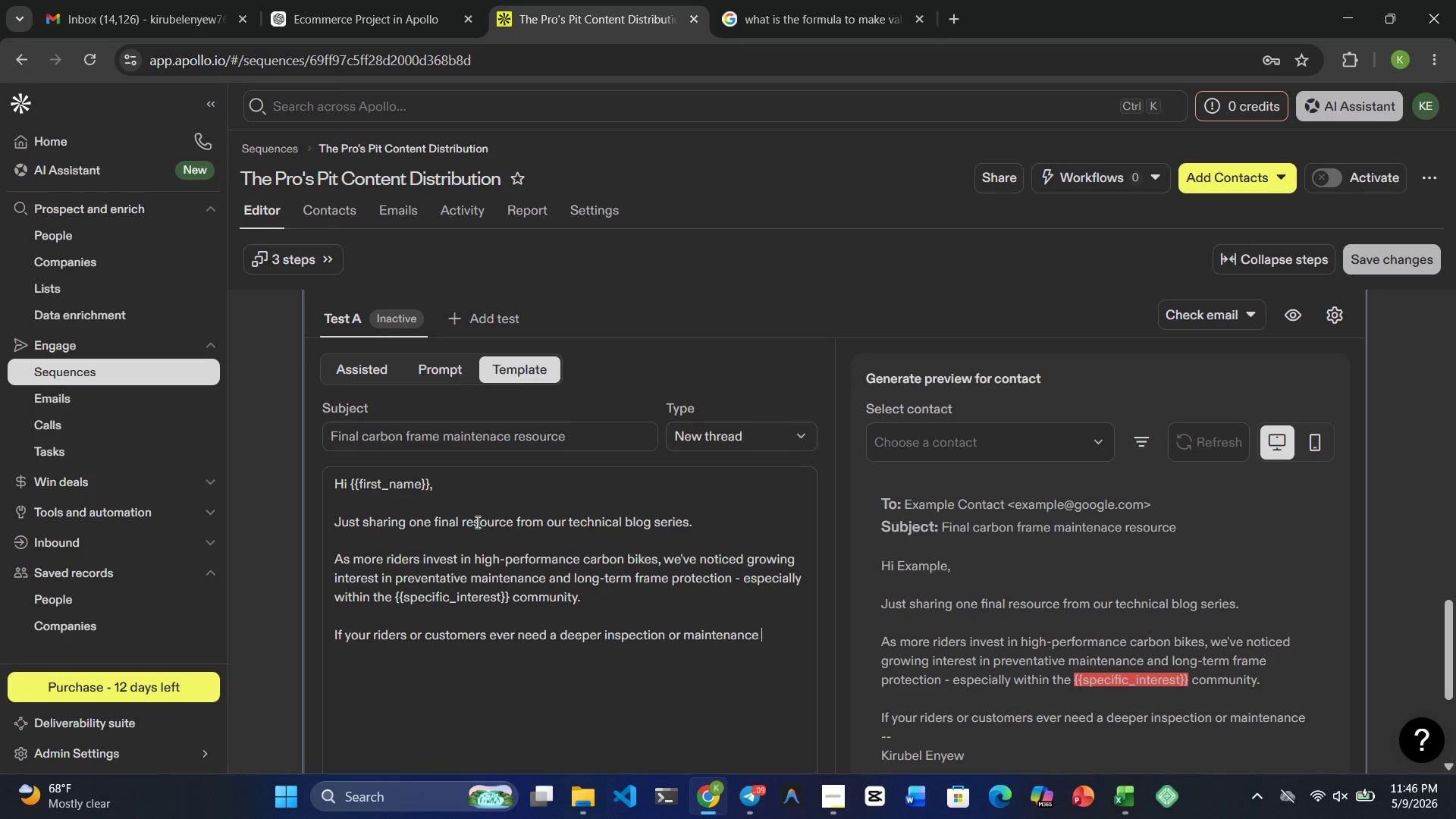 
type(support, )
 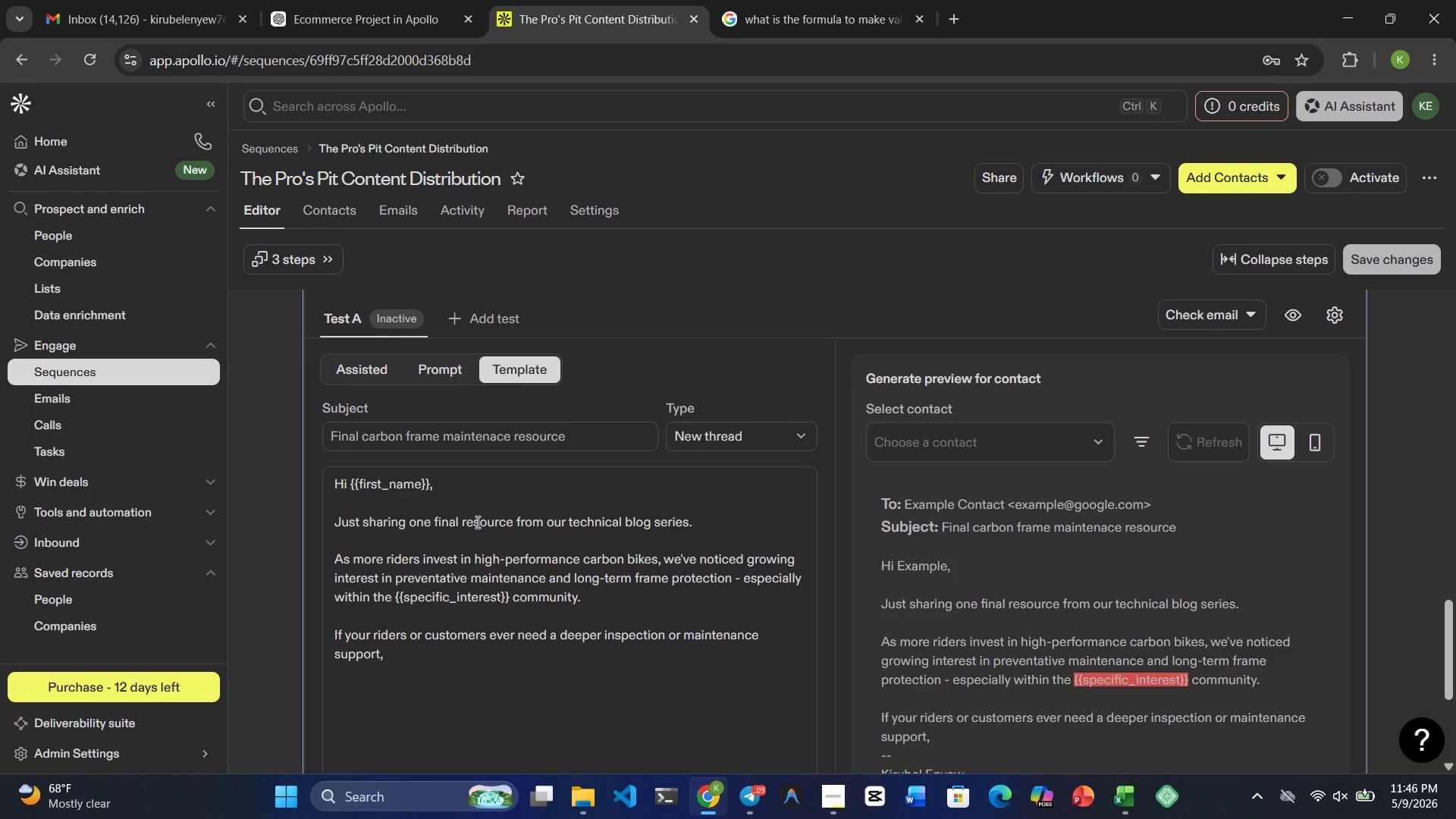 
type(oyr ==)
key(Backspace)
key(Backspace)
key(Backspace)
key(Backspace)
key(Backspace)
type(ur )
 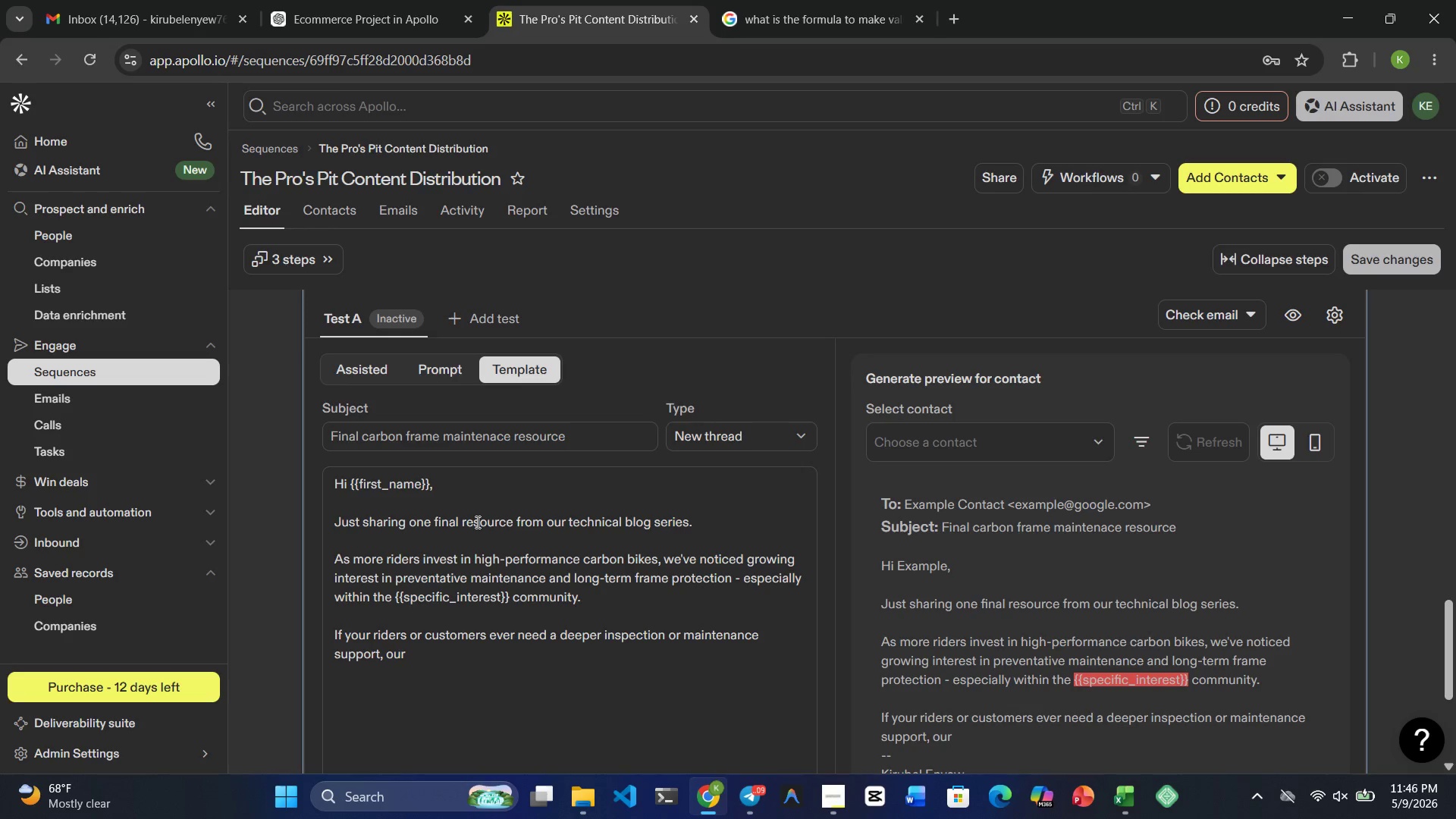 
type(Summit Cycles service center is always happy to help.)
 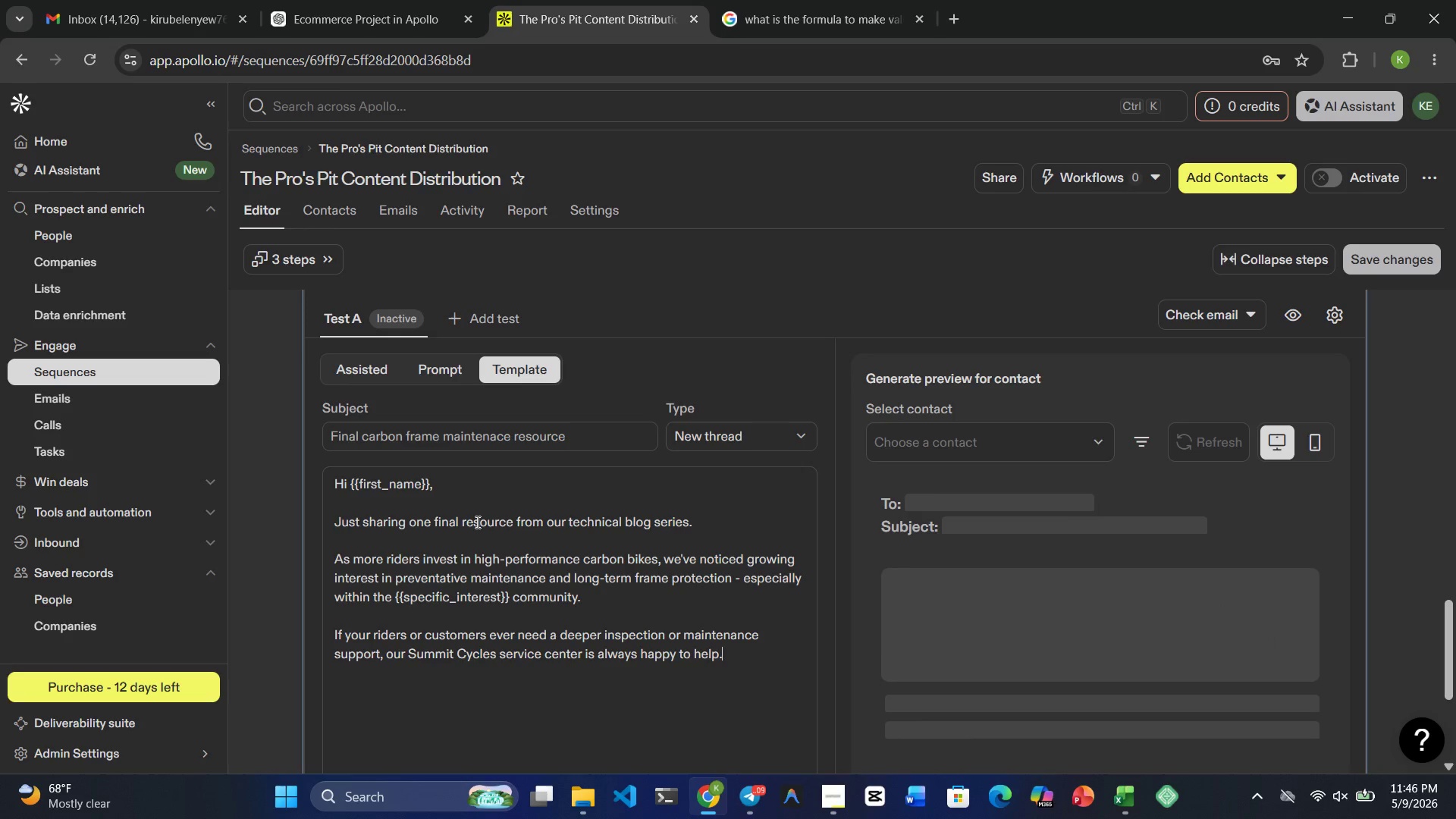 
key(Shift+ShiftRight)
 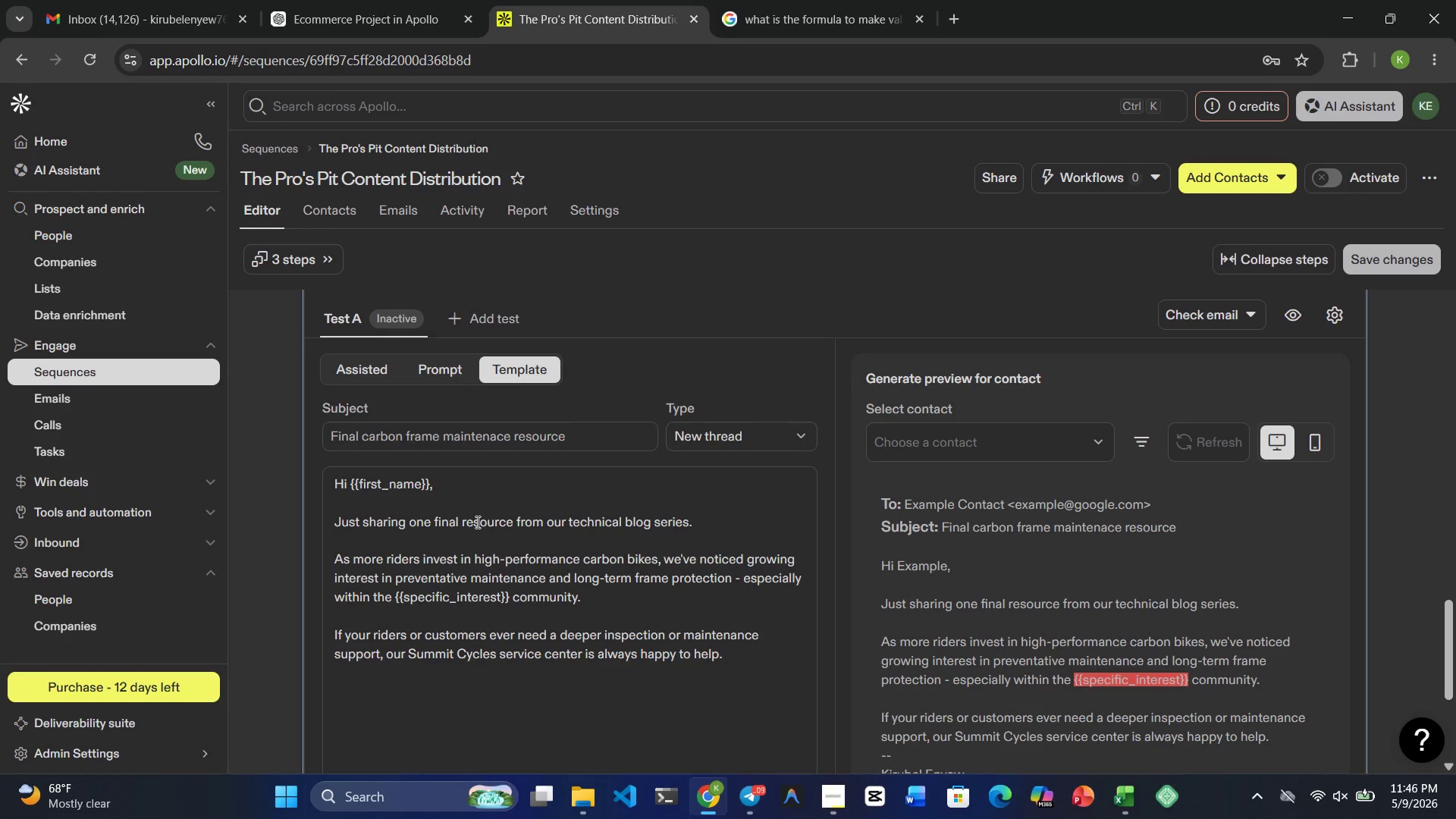 
key(Enter)
 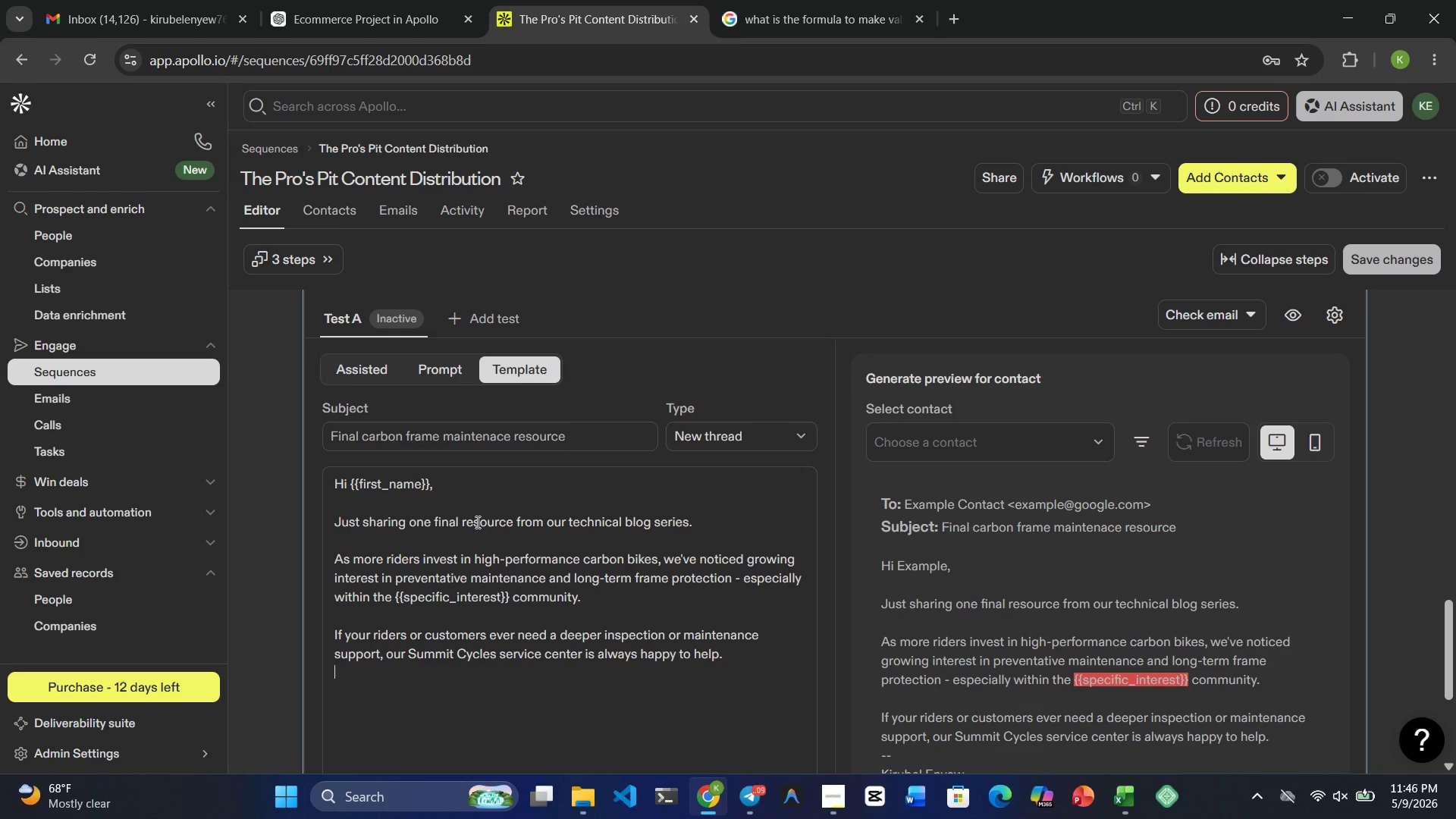 
key(Enter)
 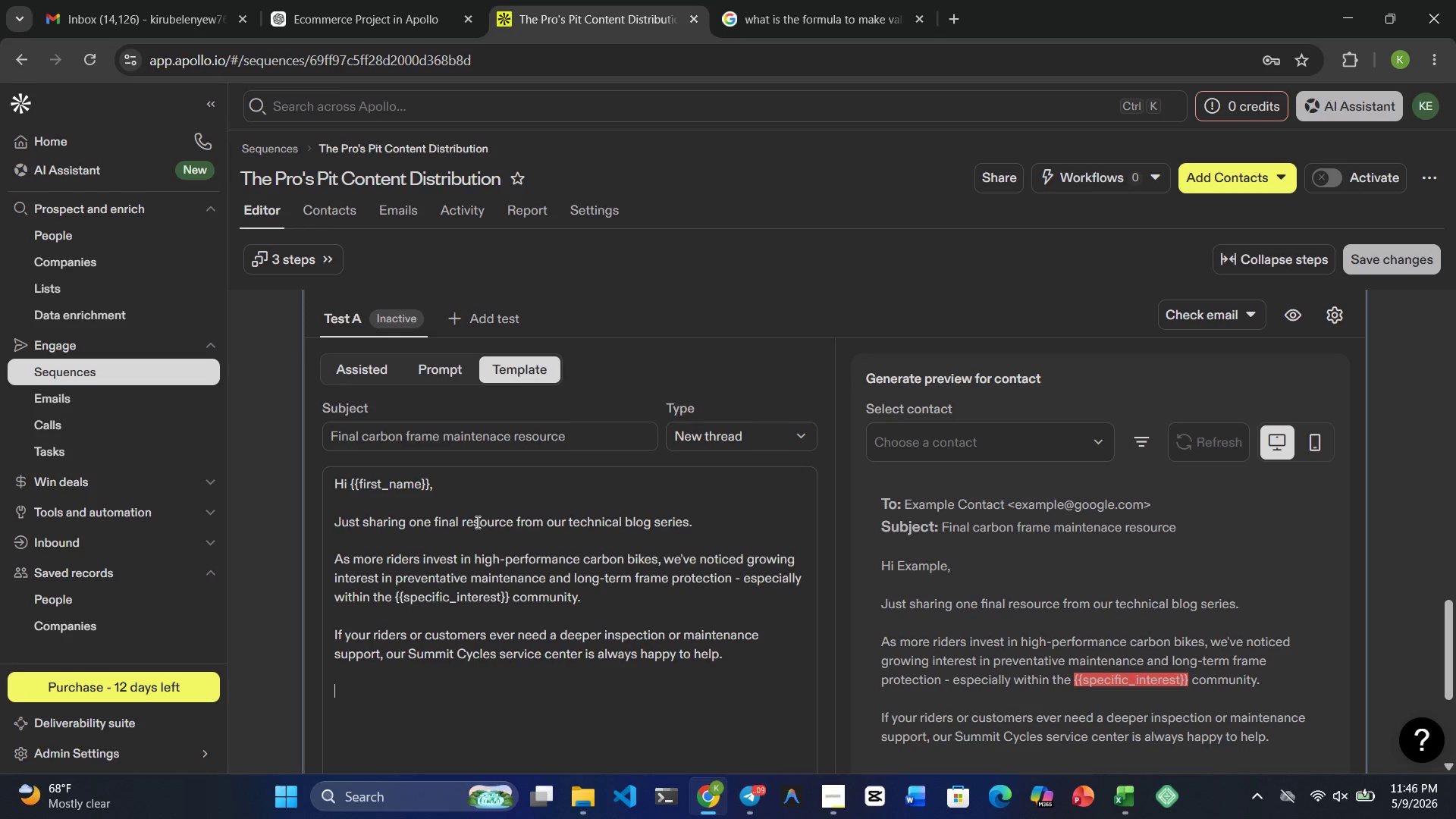 
wait(5.86)
 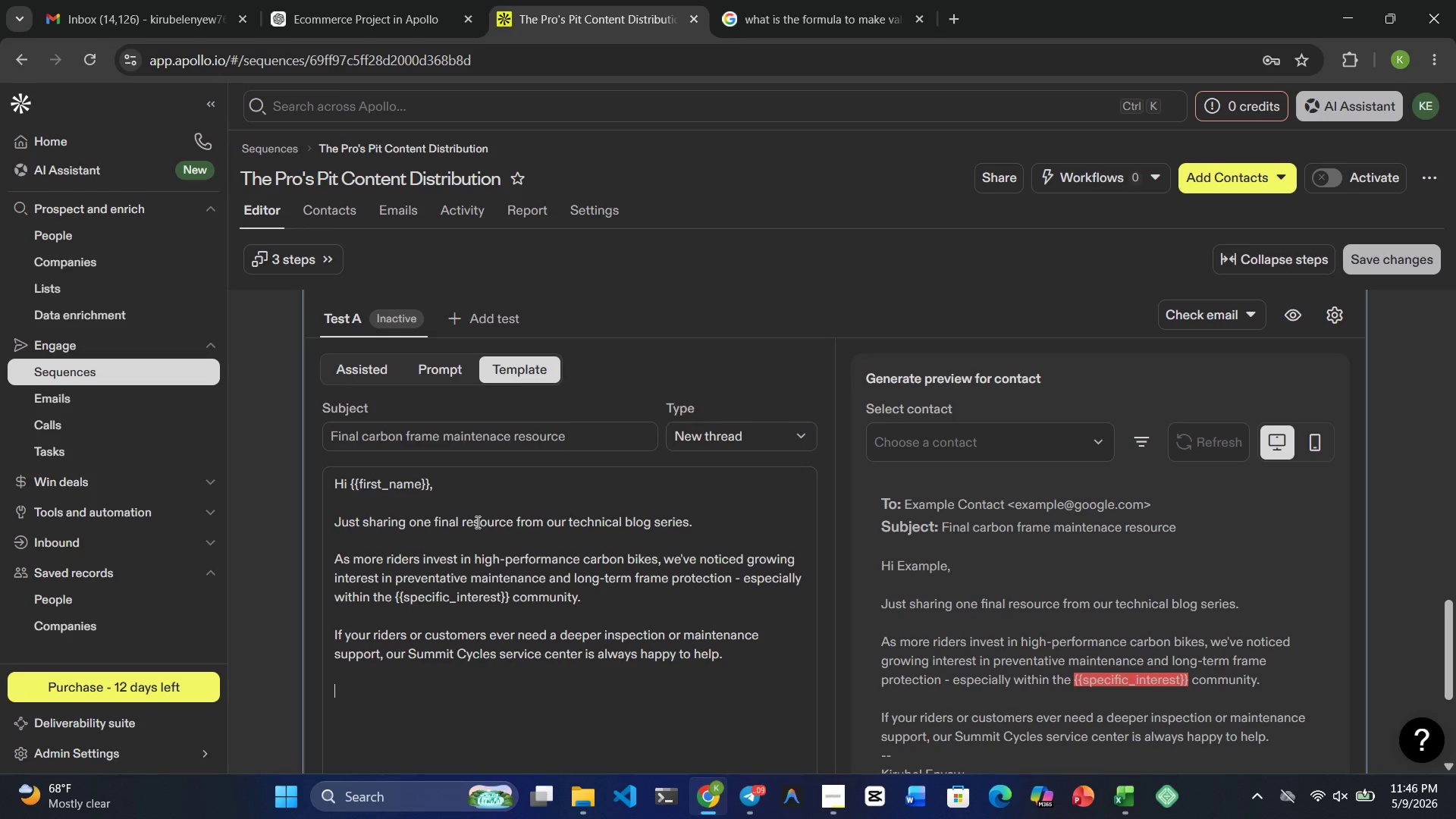 
type(Thanks again for taking al )
key(Backspace)
key(Backspace)
type( look )
 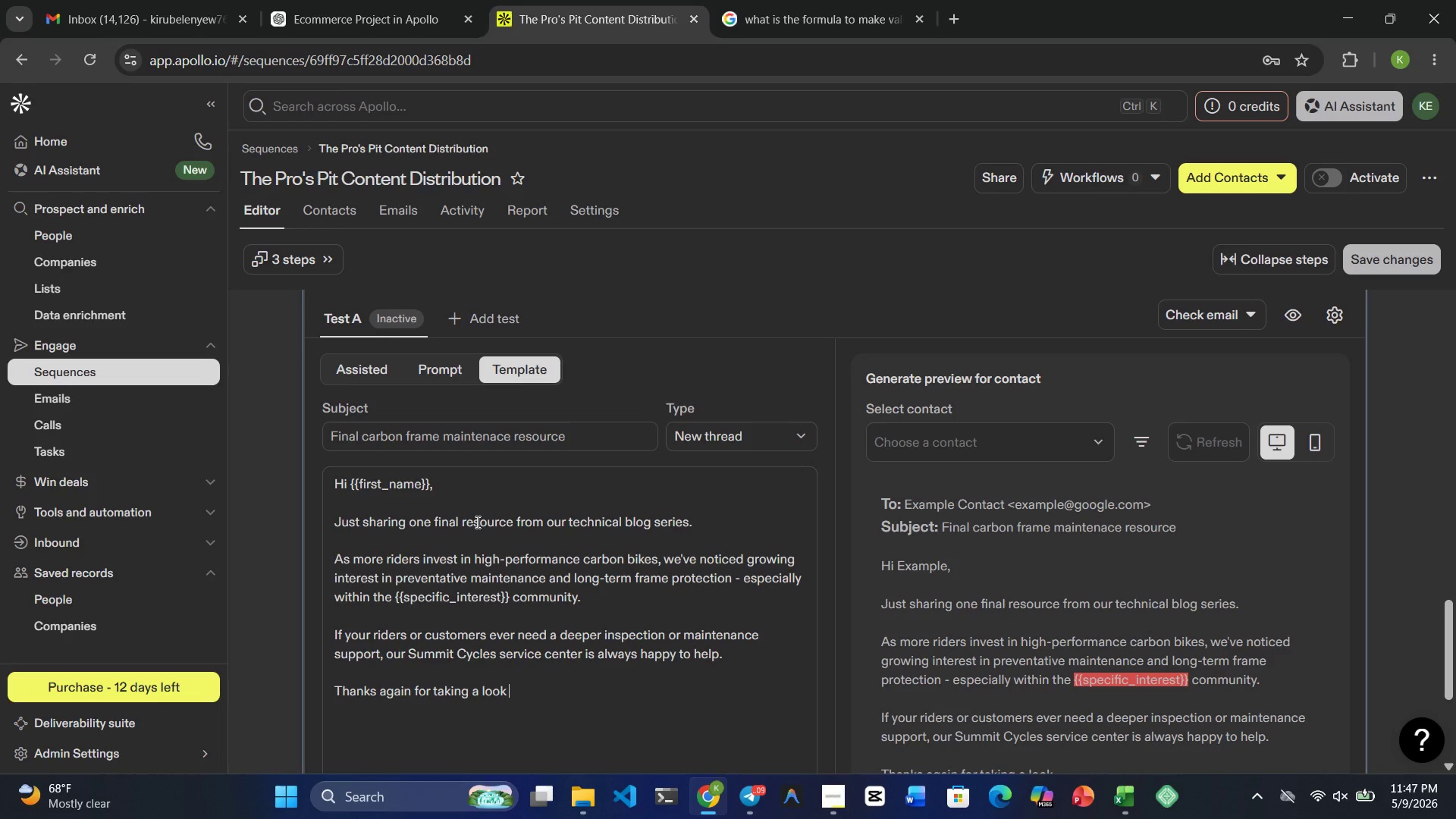 
type(at the series.)
 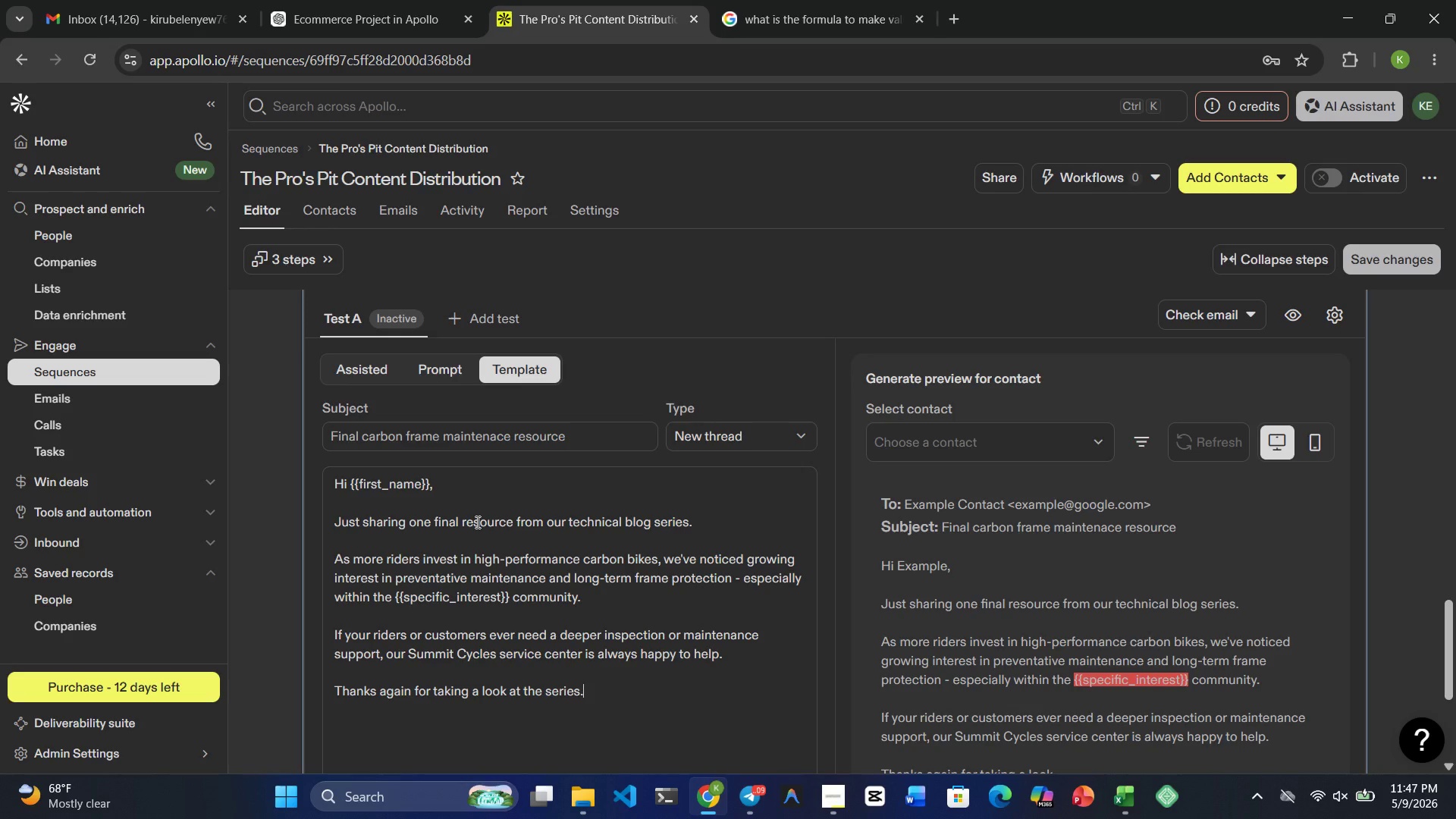 
key(Enter)
 